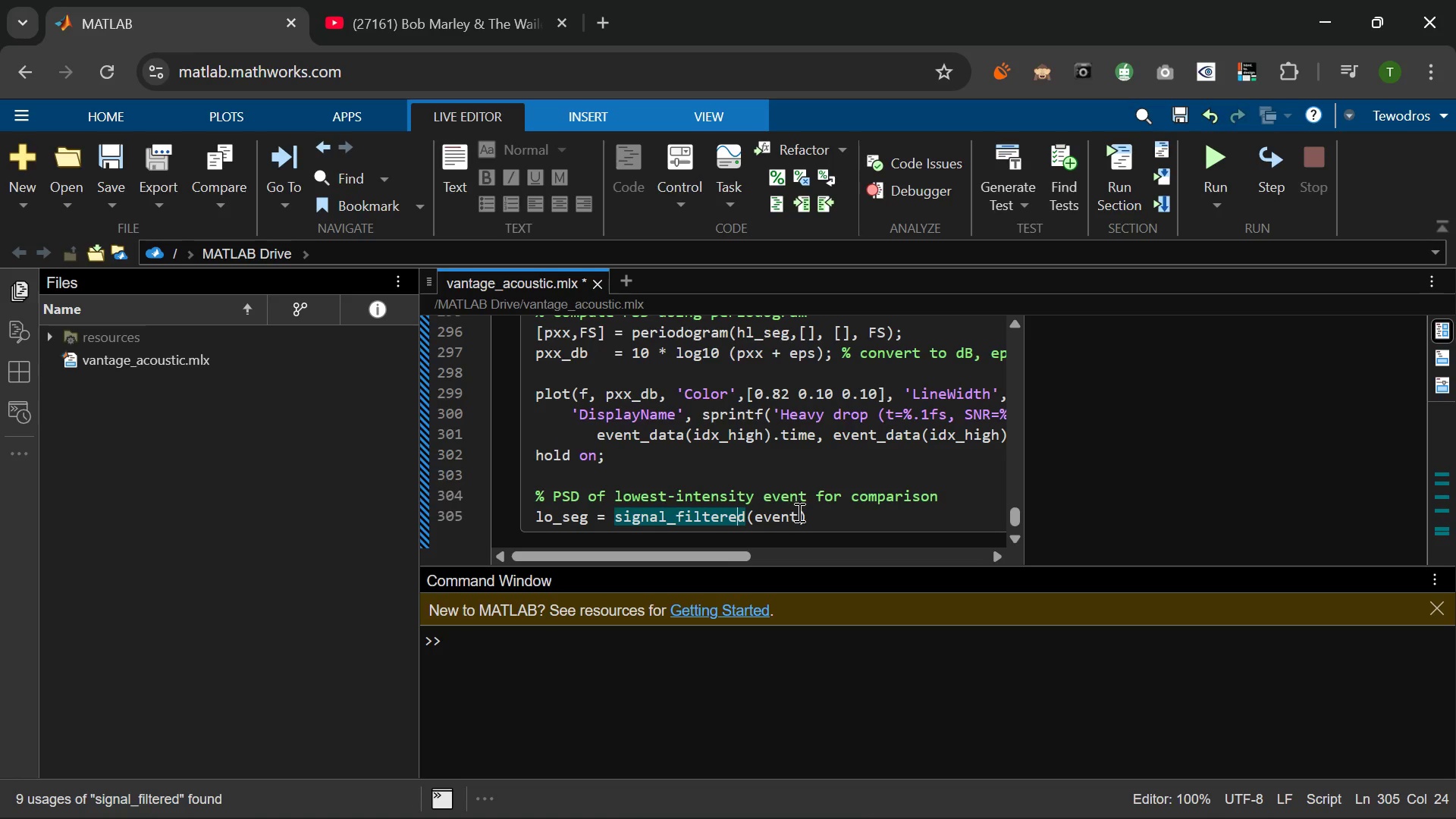 
left_click([802, 515])
 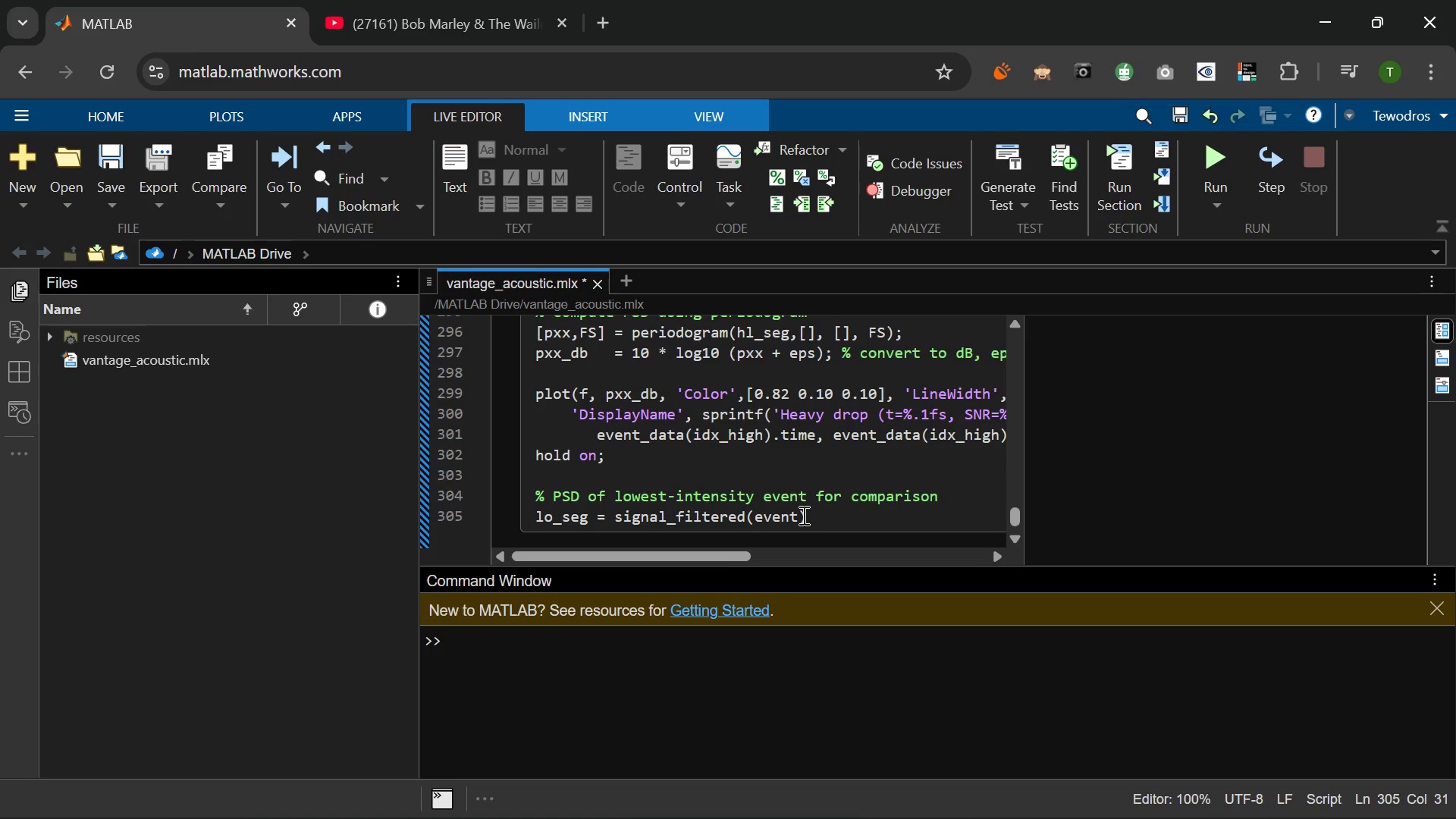 
wait(9.56)
 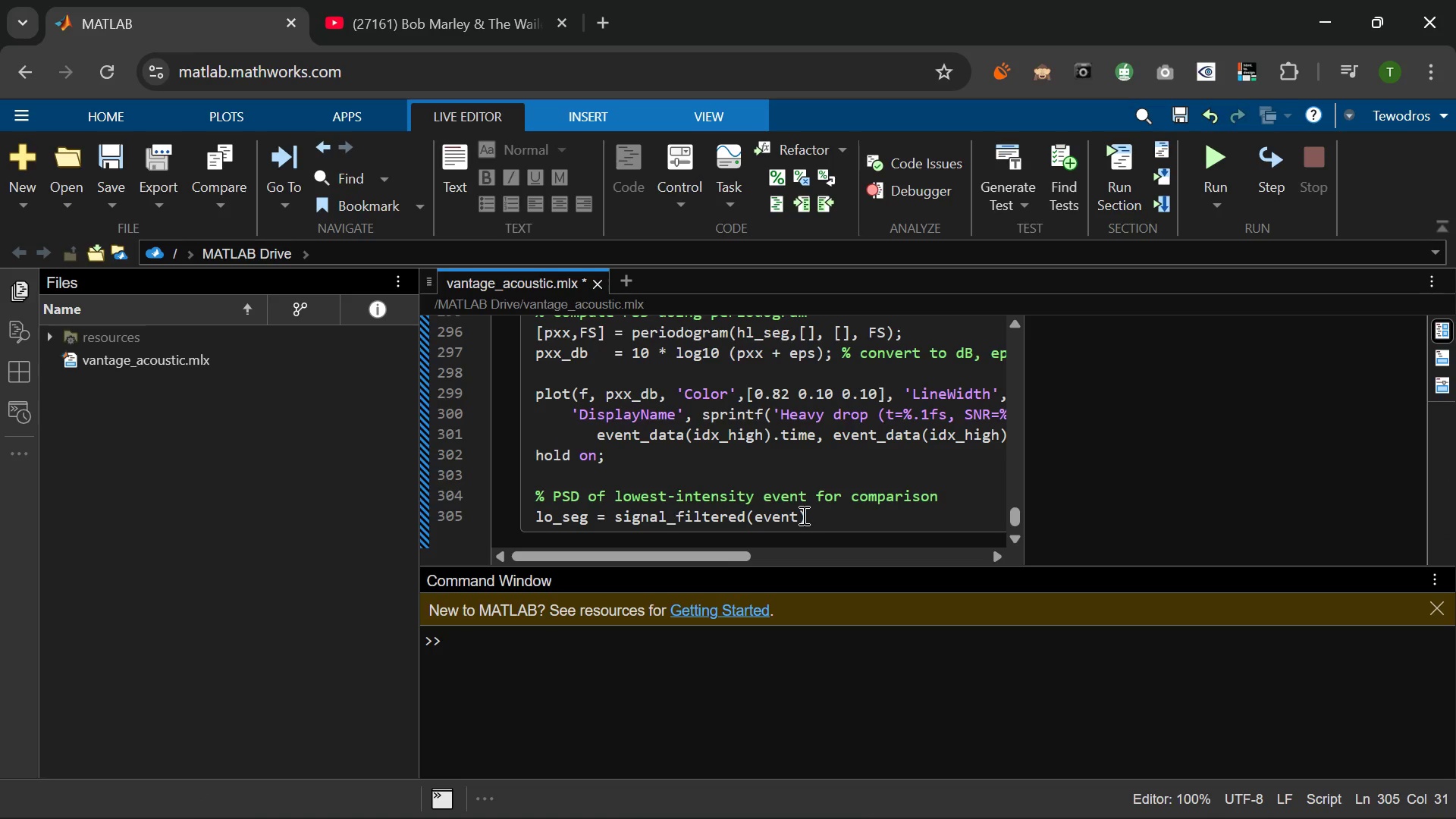 
type(+)
key(Backspace)
type(_data)
 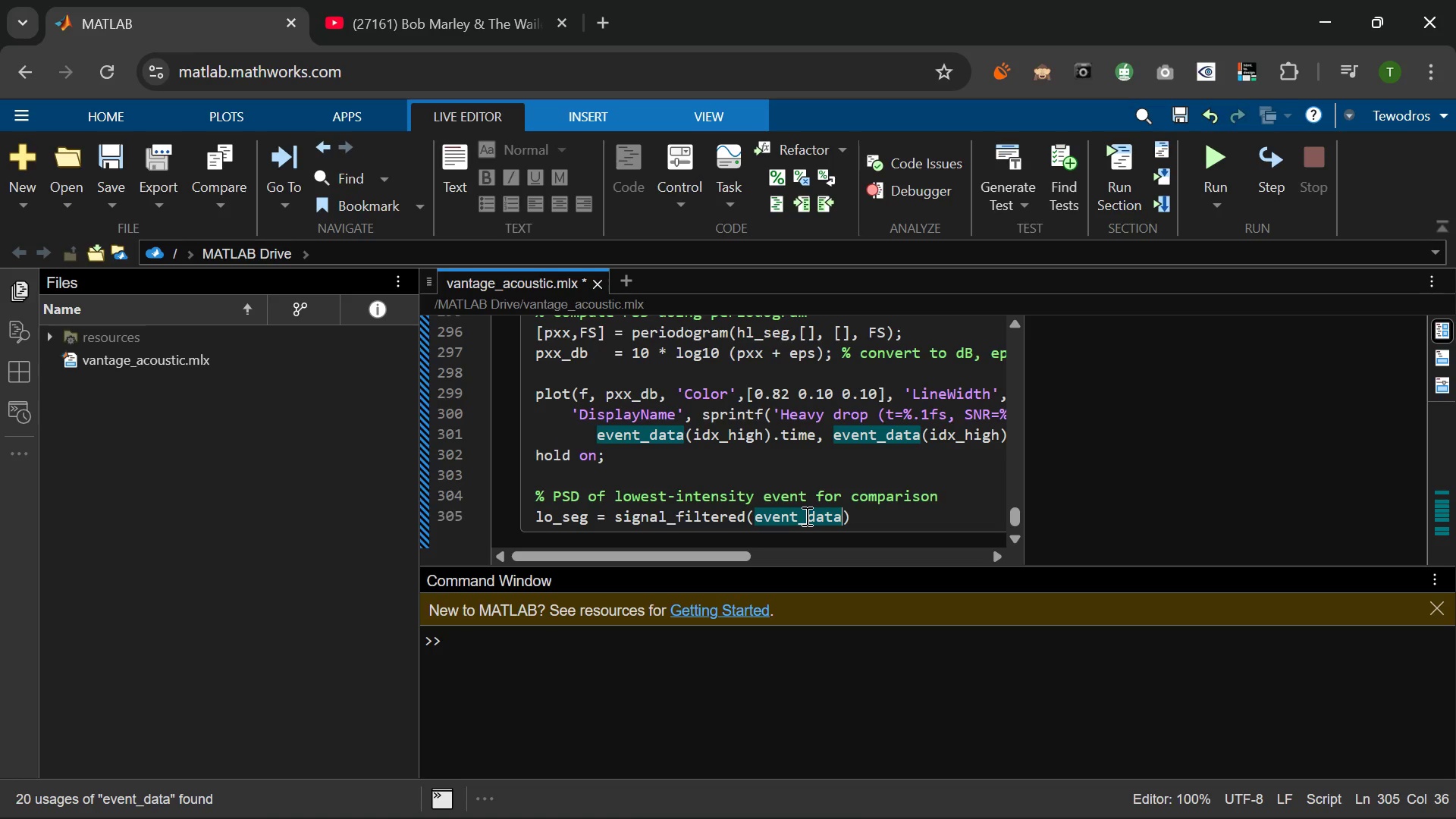 
wait(9.86)
 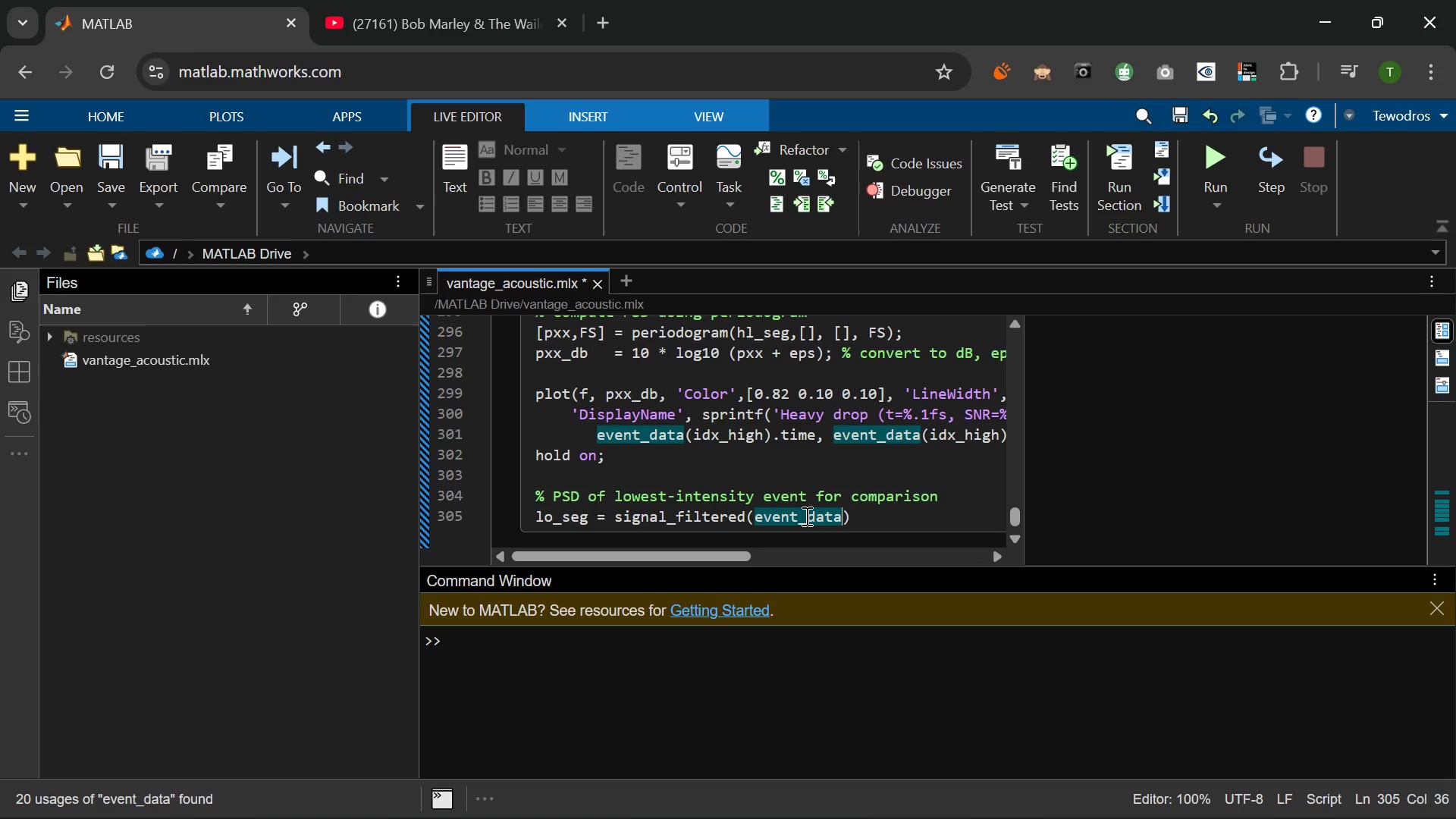 
type((idx_low)
 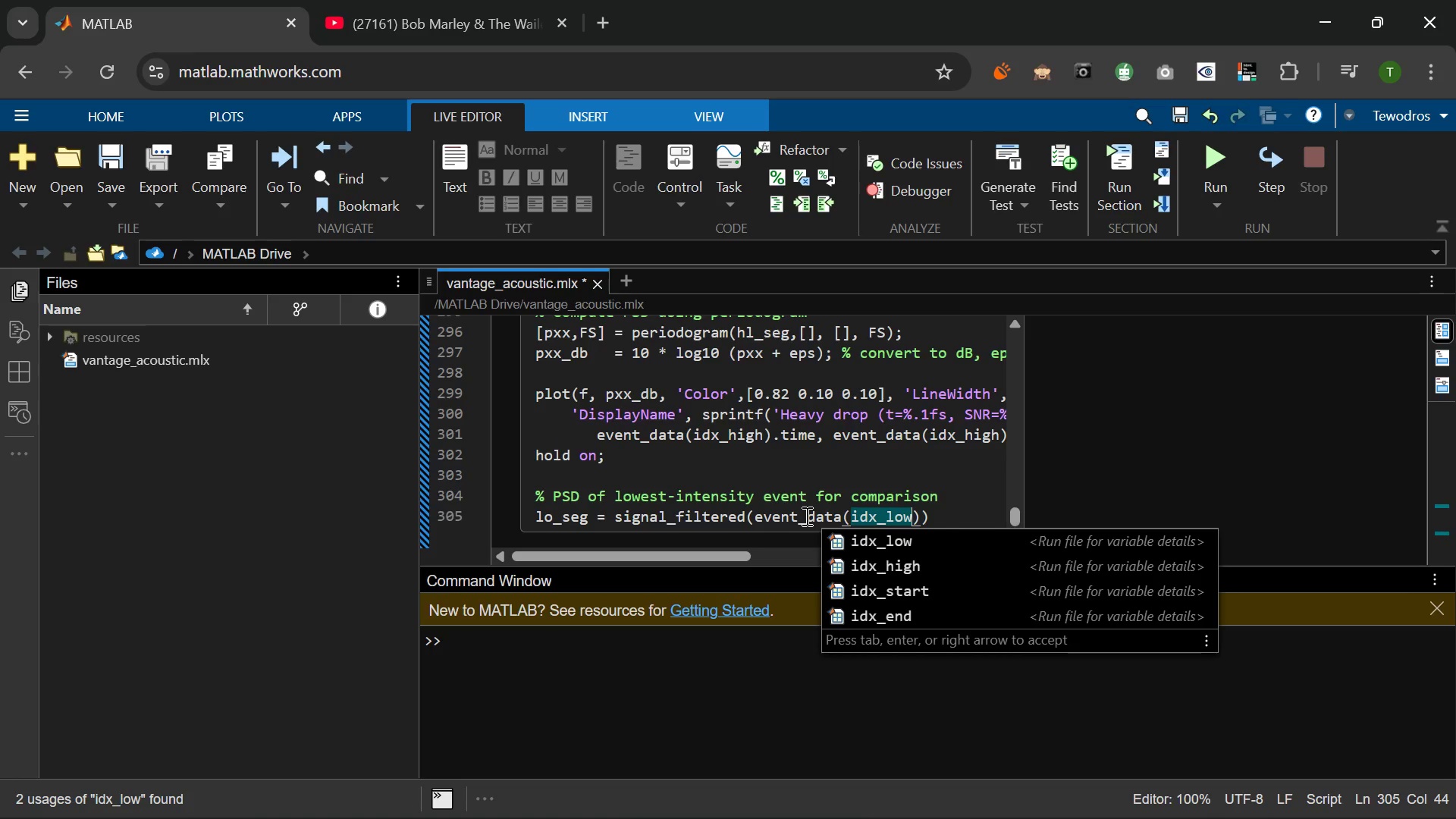 
wait(8.38)
 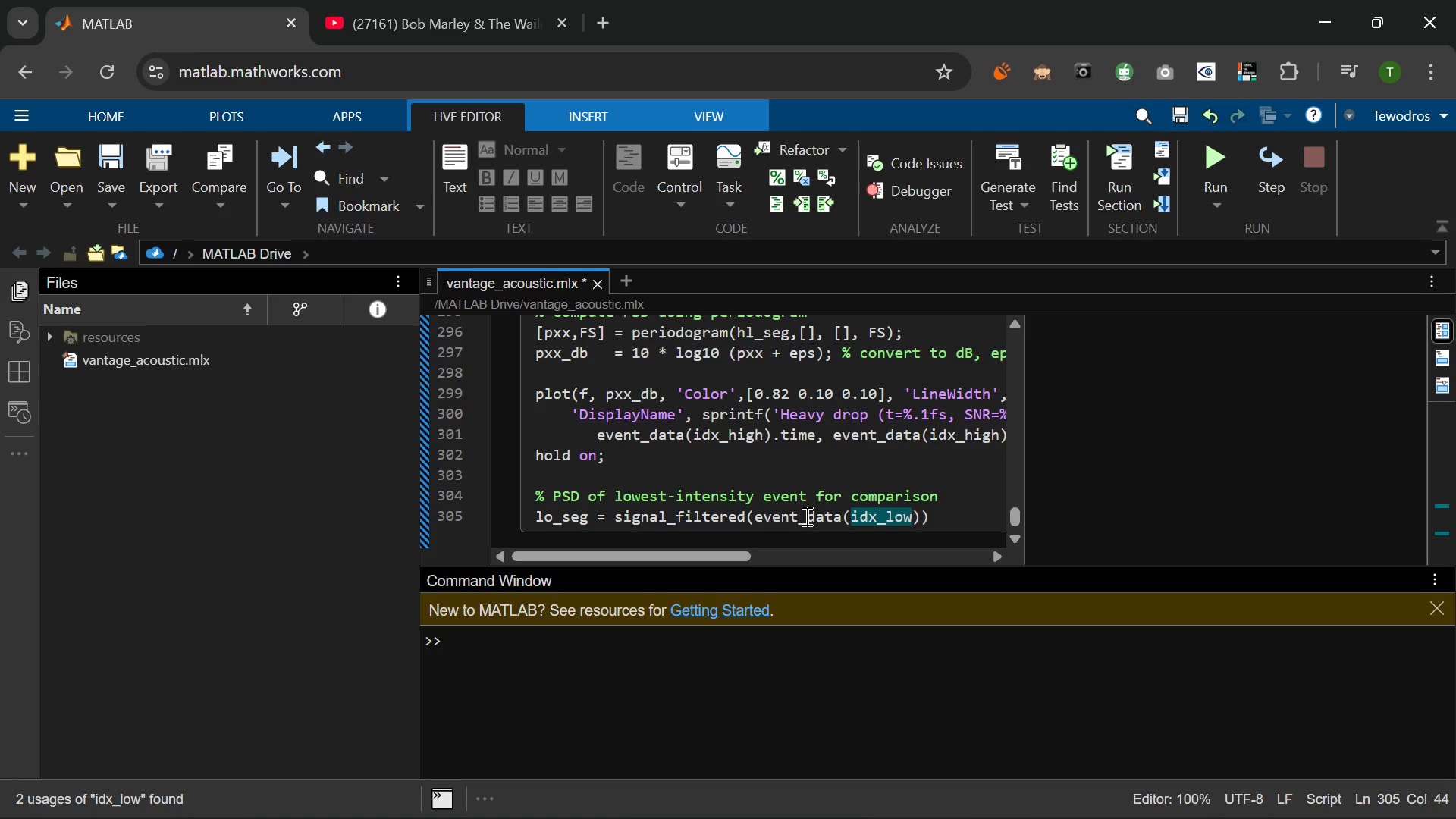 
key(ArrowRight)
 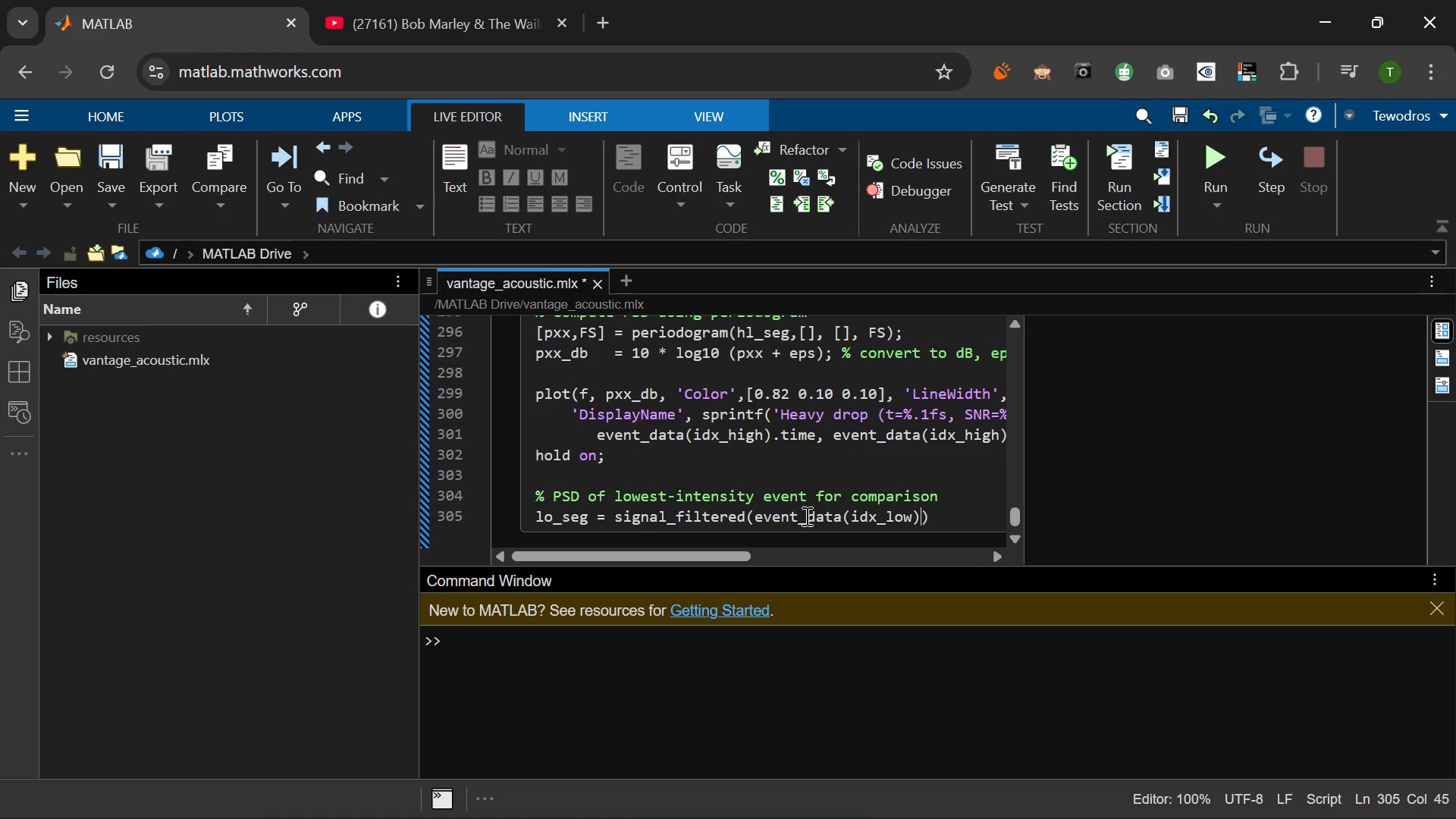 
type(.w_start:event_data)
 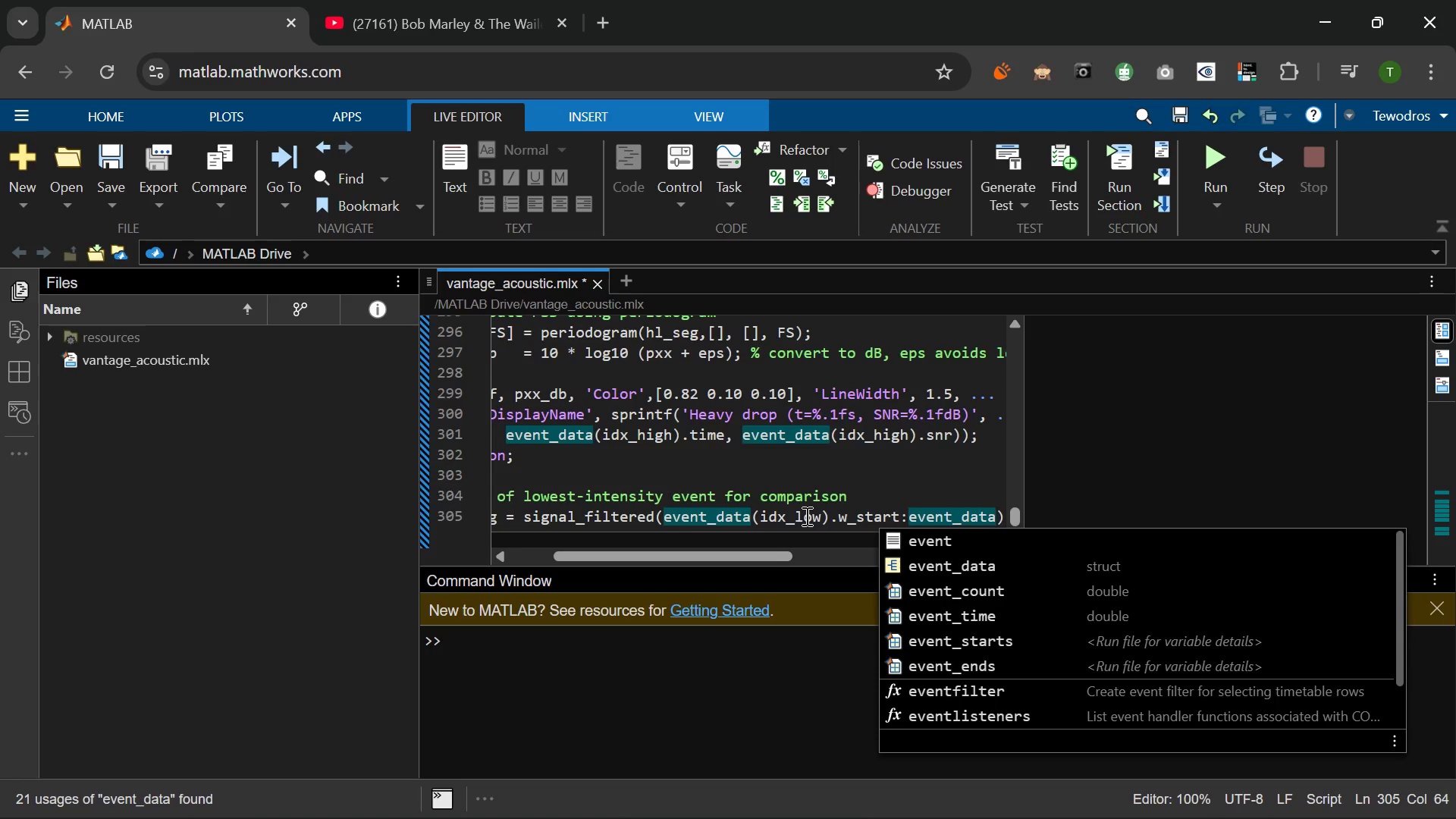 
wait(30.42)
 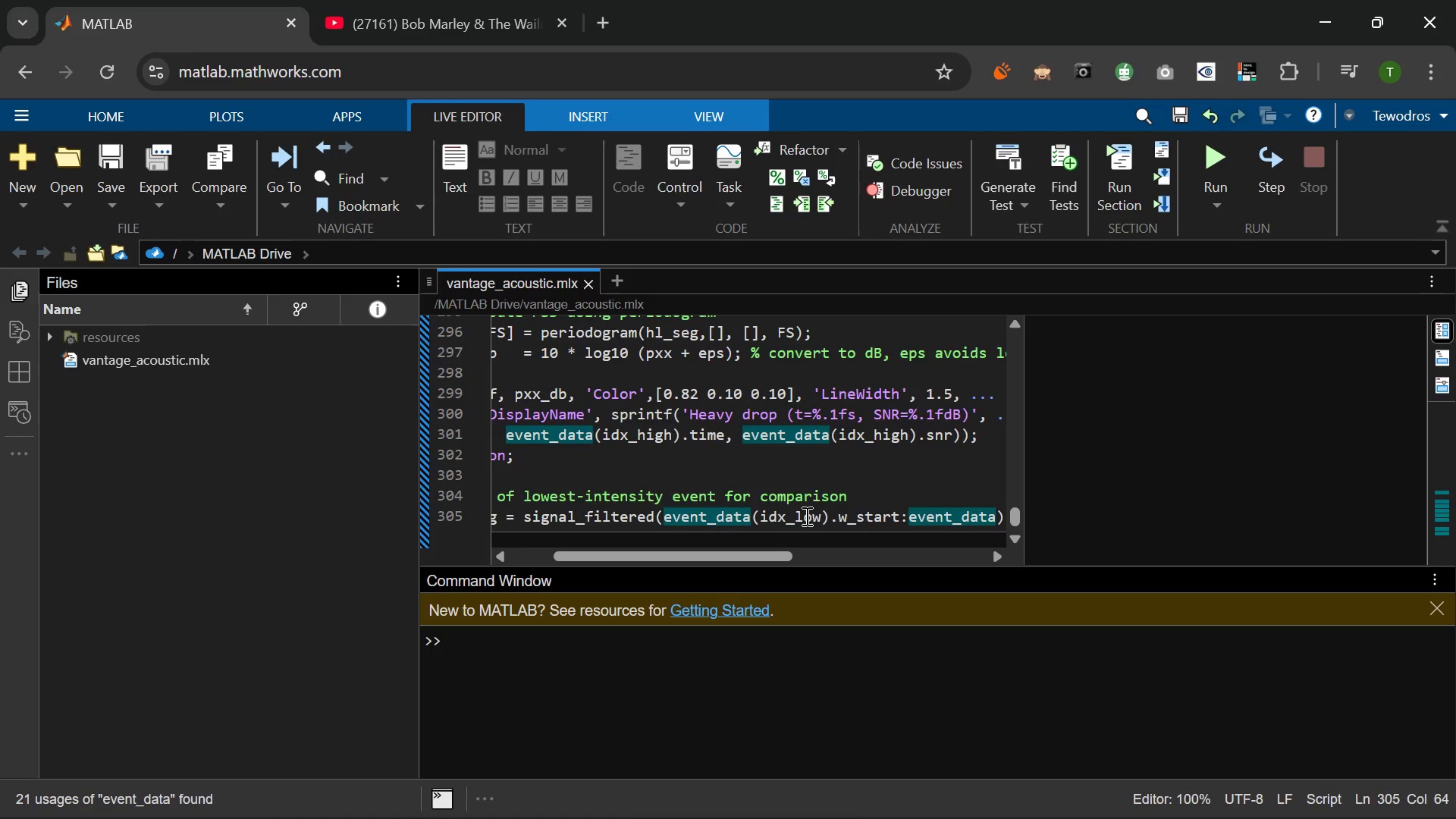 
type((idx+)
key(Backspace)
type({)
key(Backspace)
type(_low)
 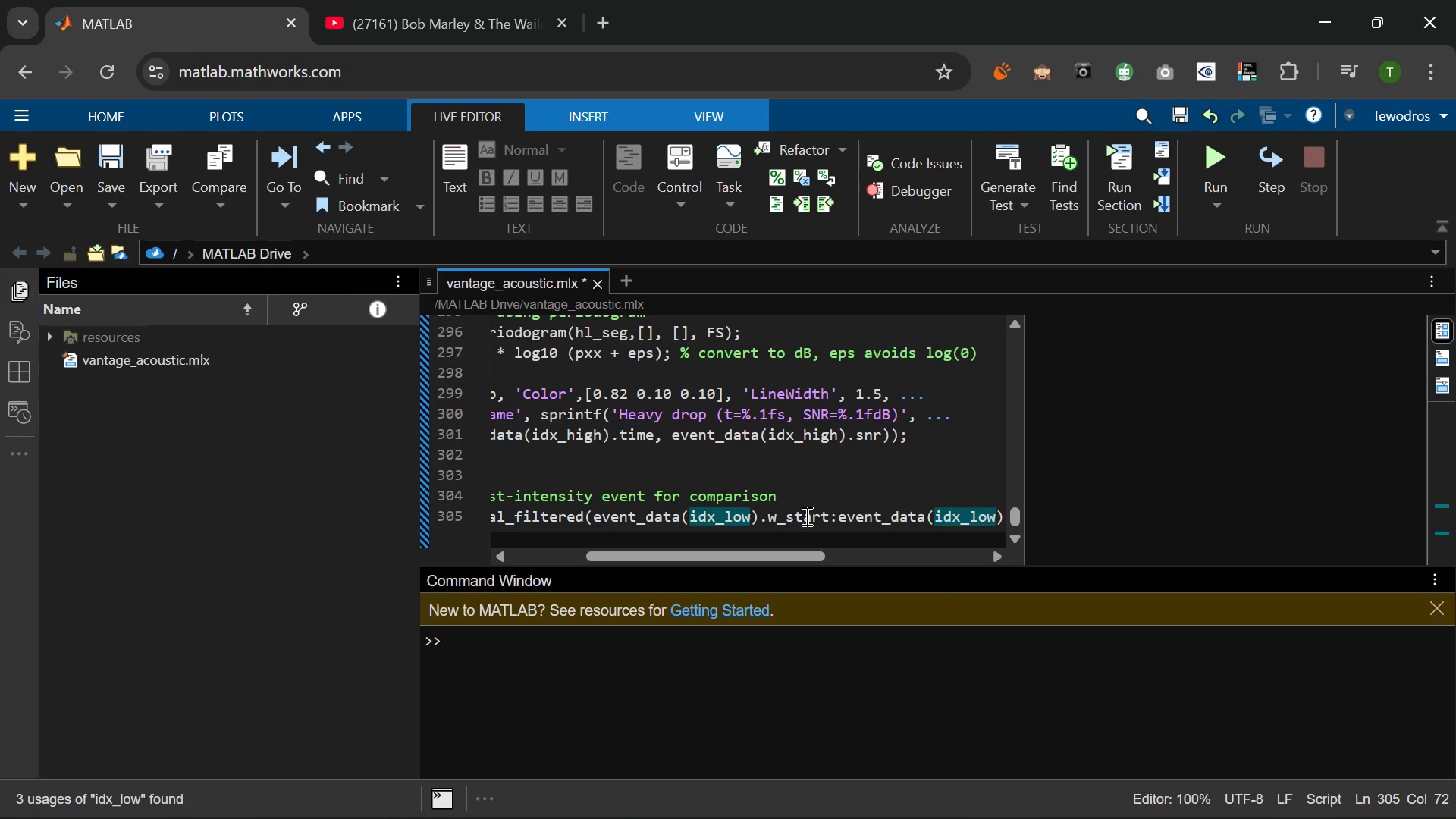 
key(ArrowRight)
 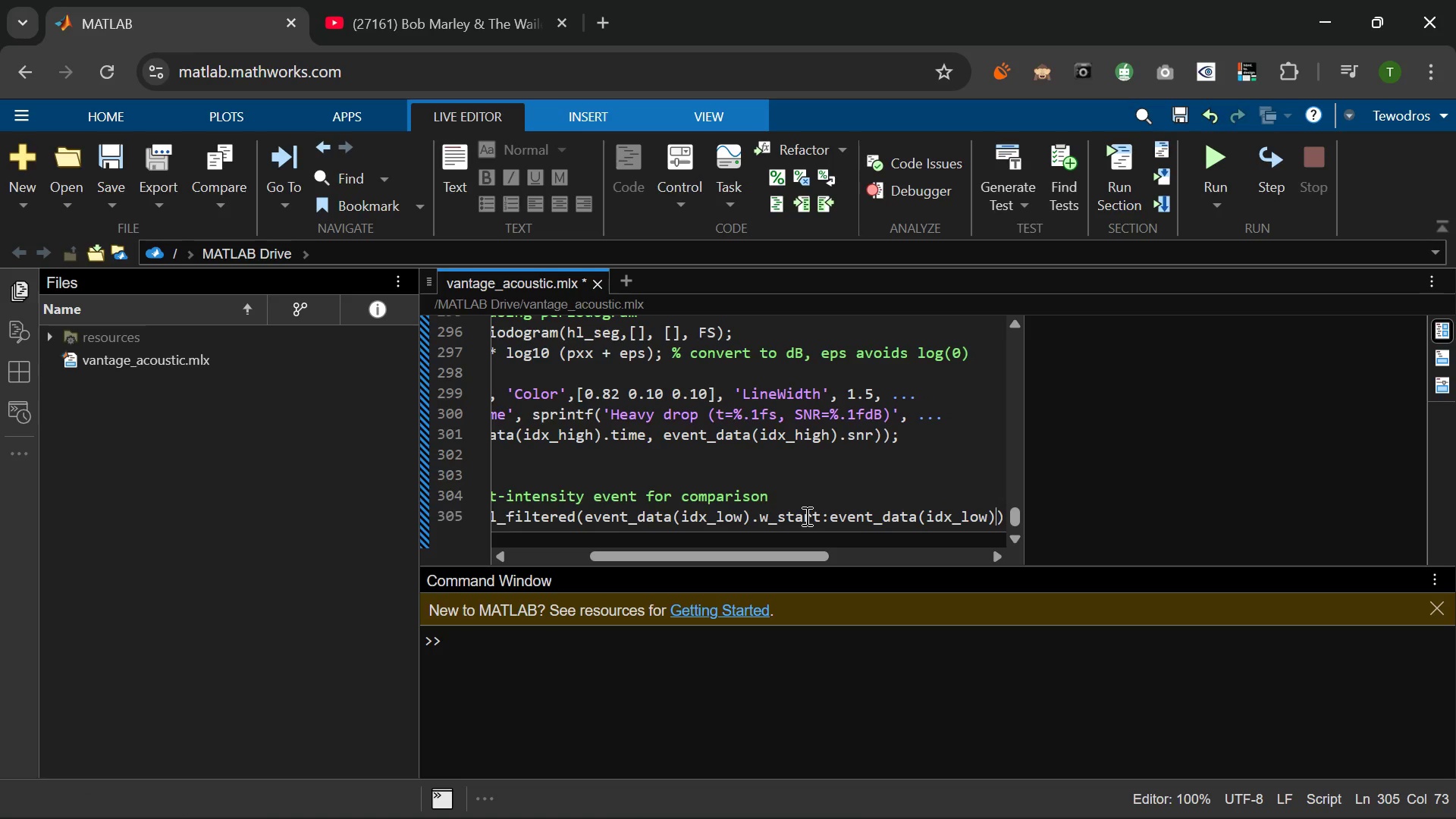 
type(.w_end)
 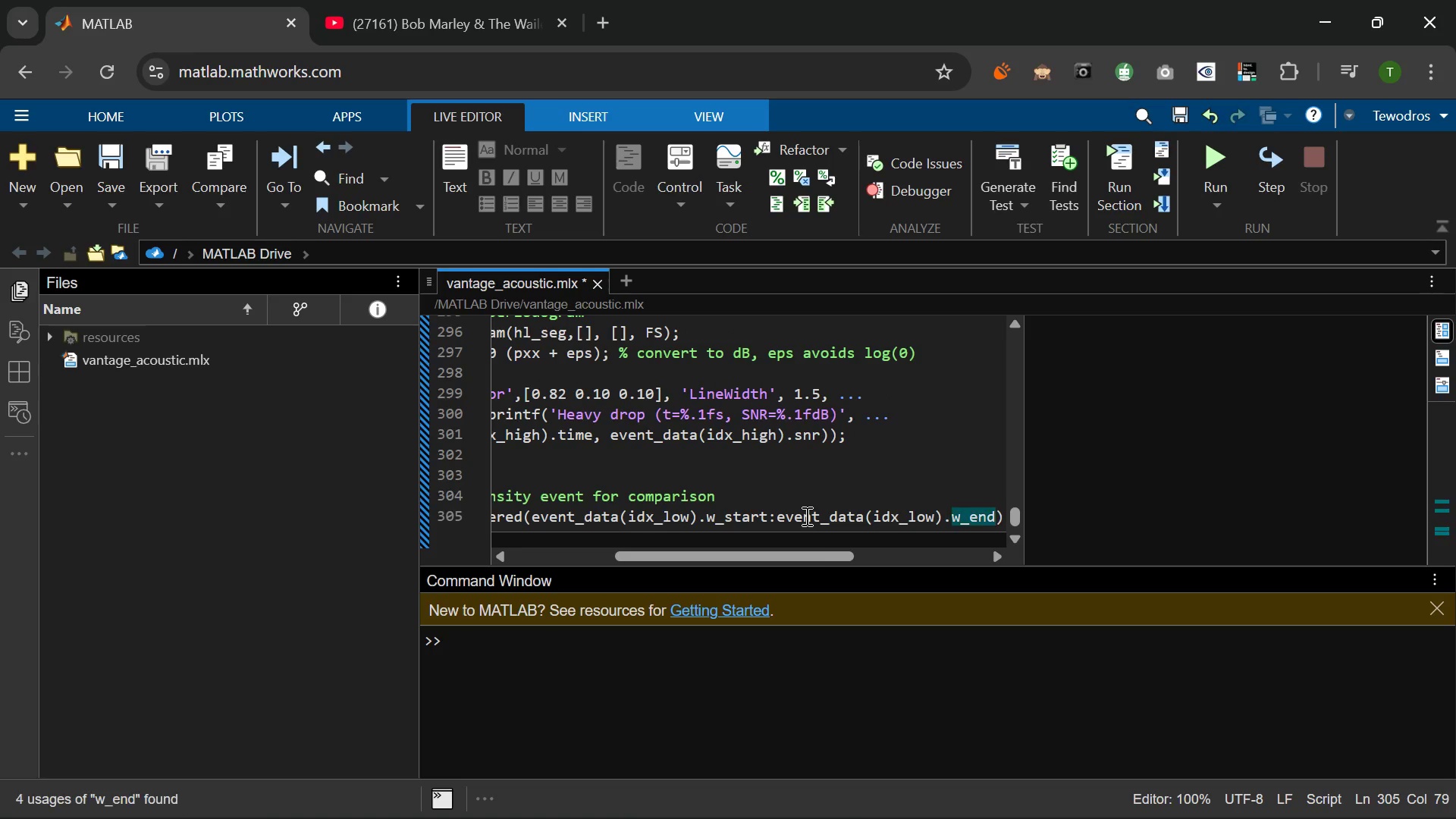 
key(ArrowRight)
 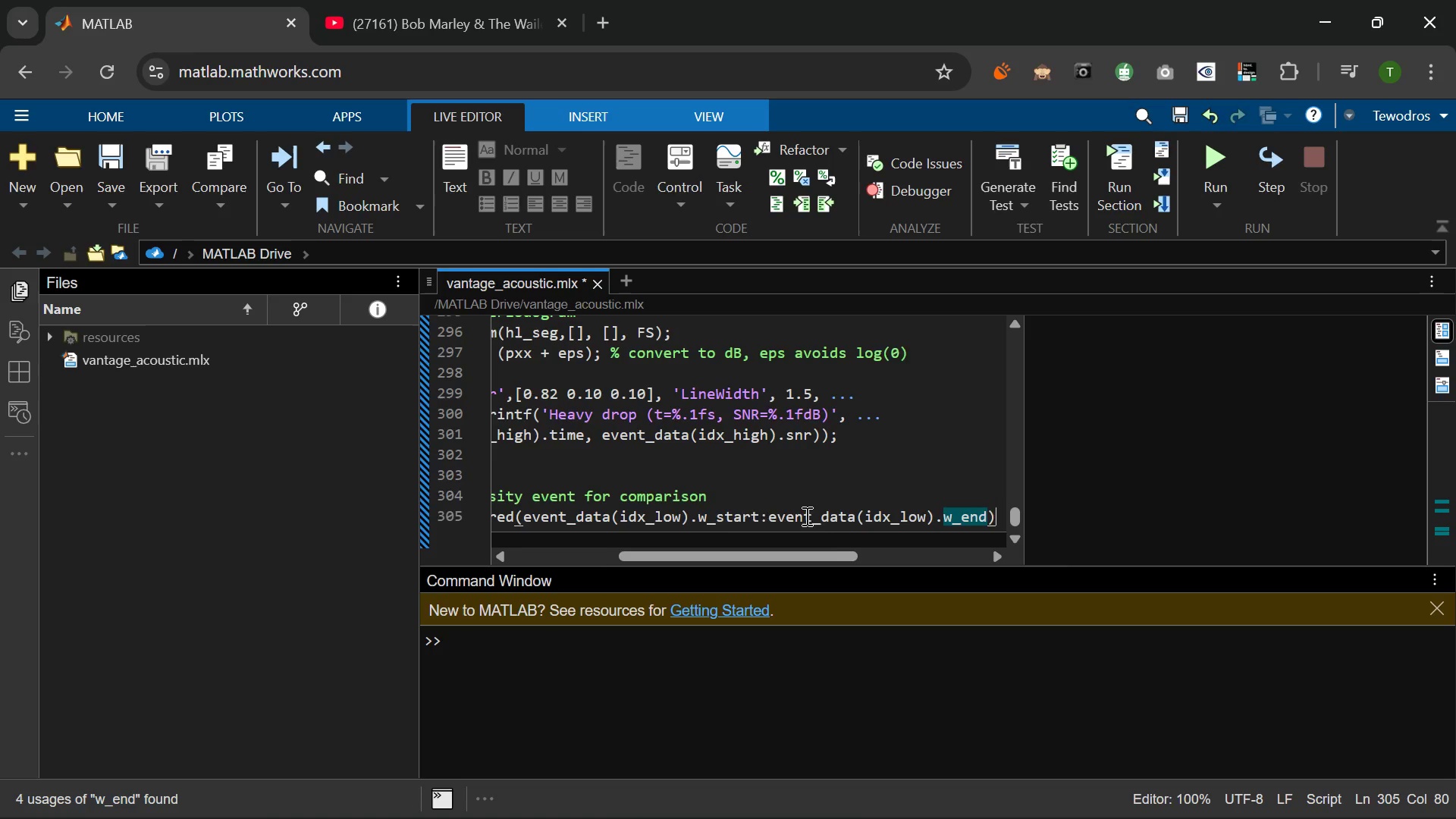 
key(Semicolon)
 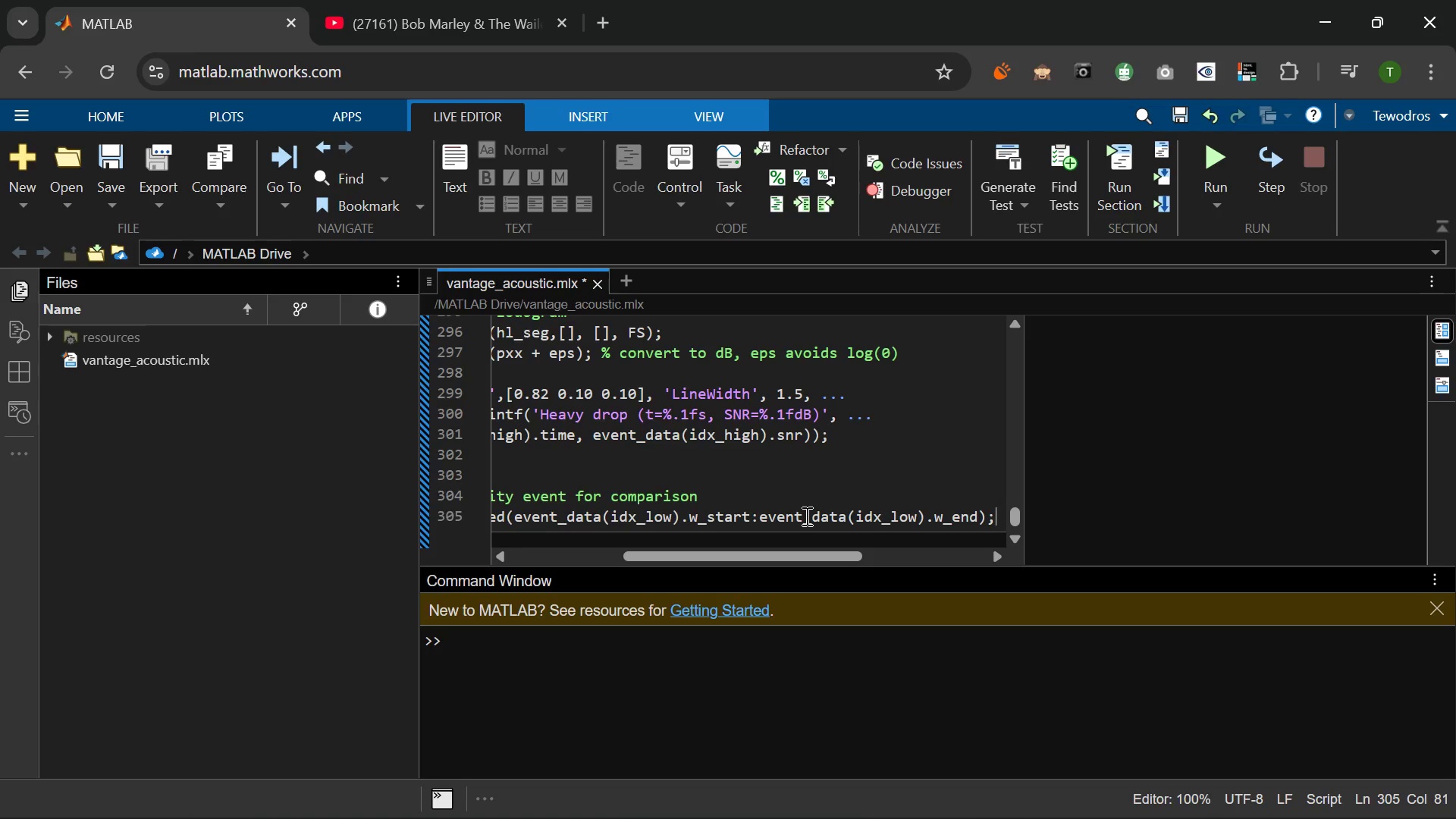 
wait(18.72)
 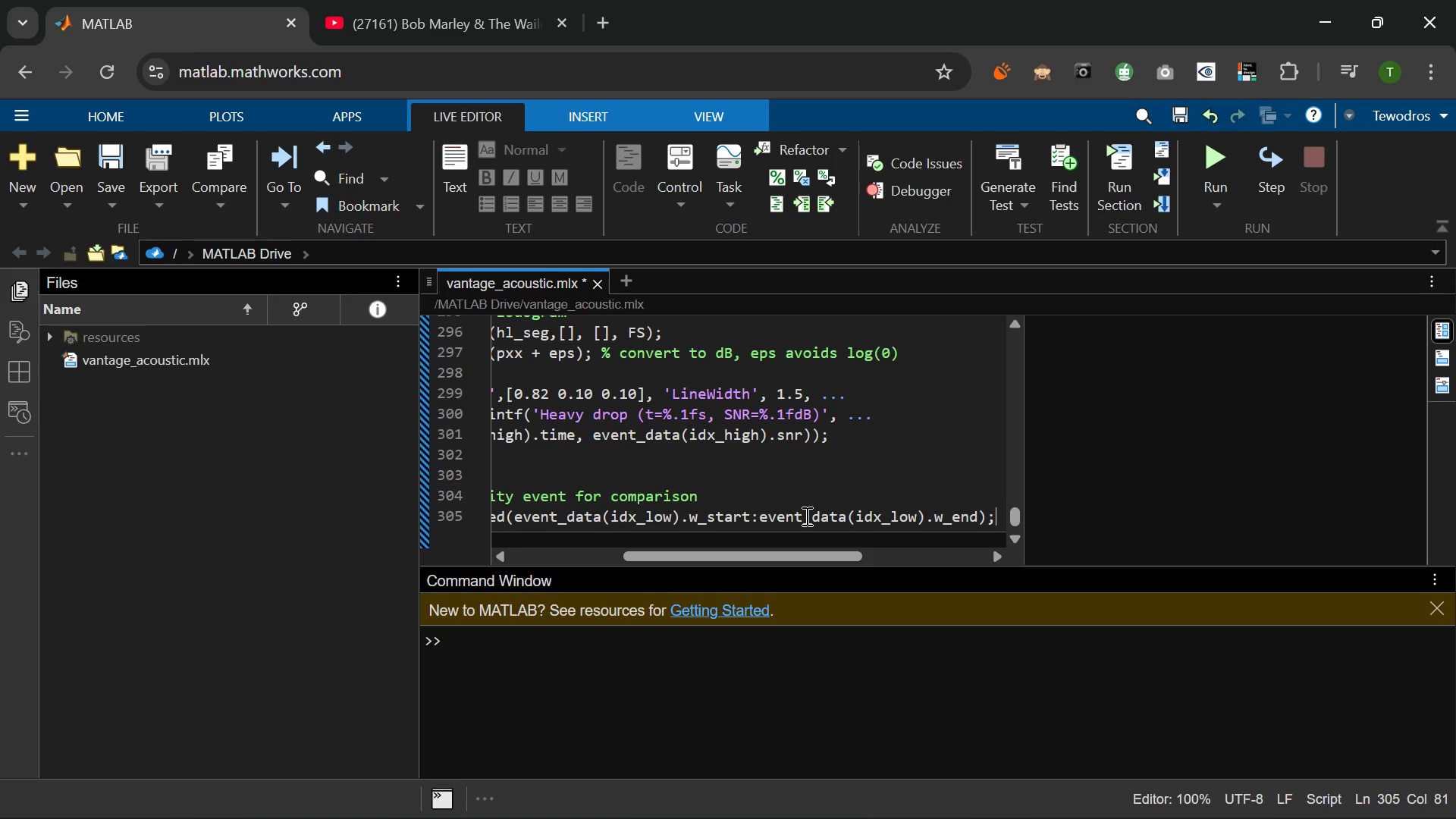 
key(Enter)
 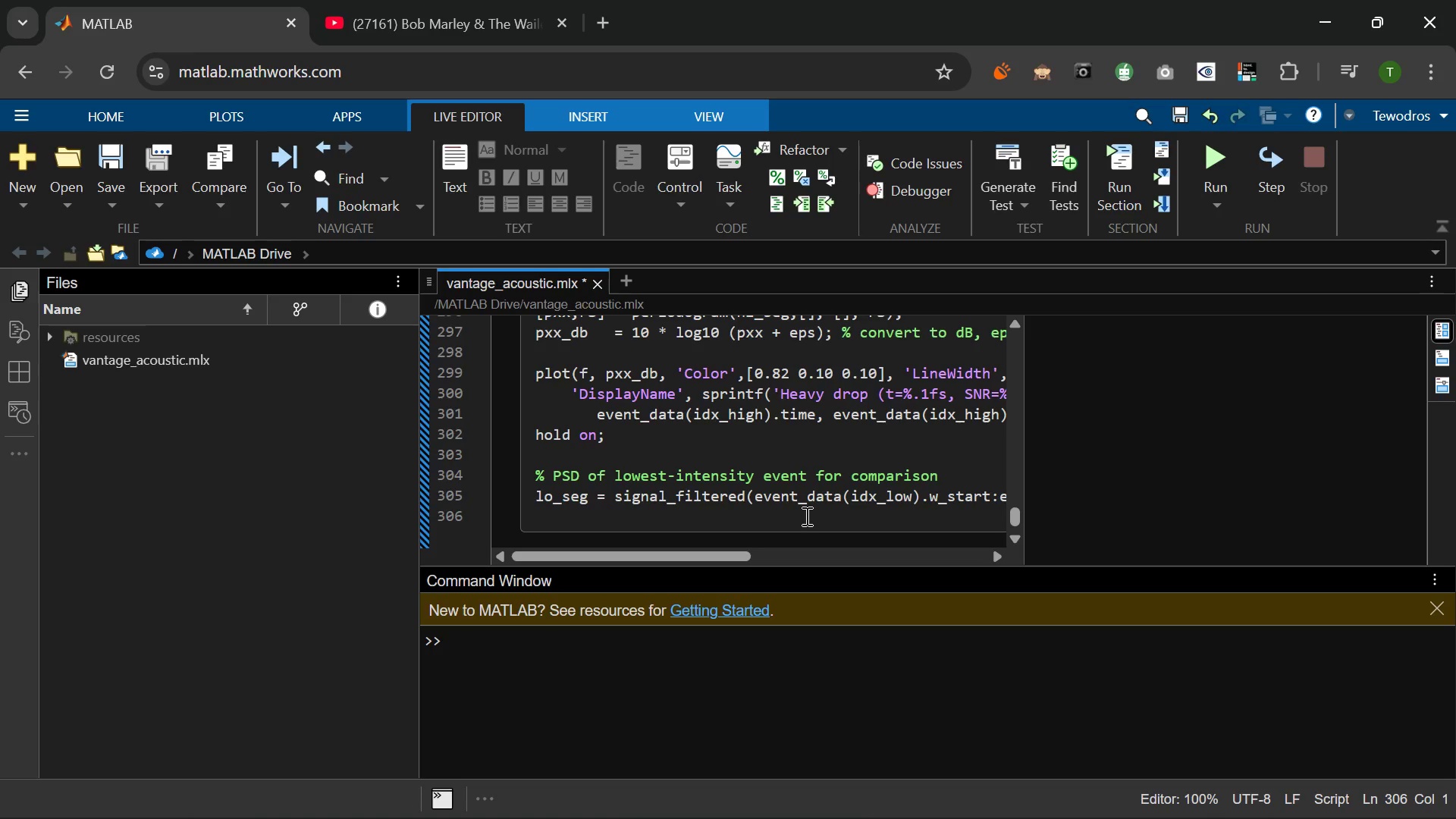 
wait(5.86)
 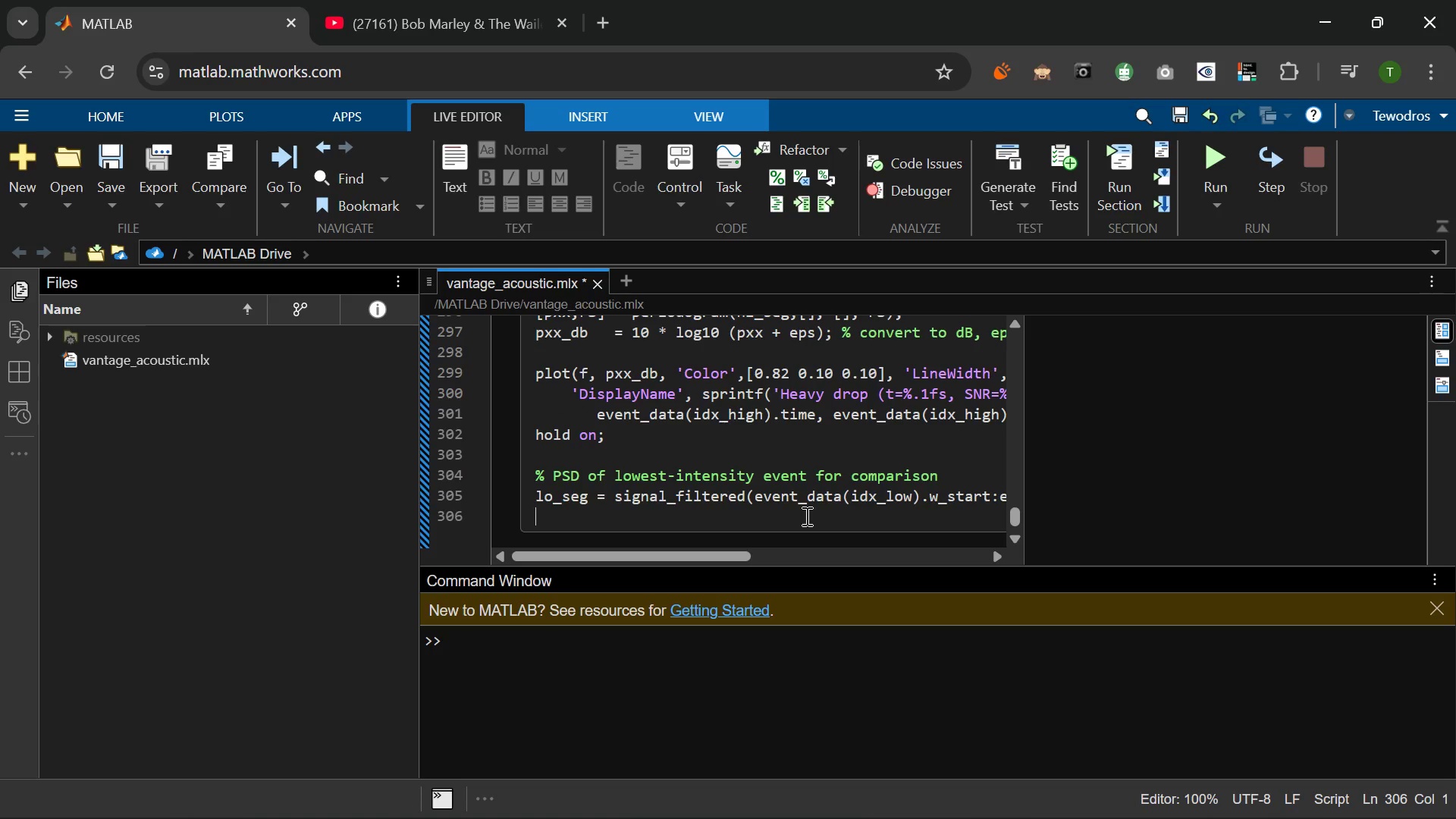 
type([pxx_lo,f_lo)
 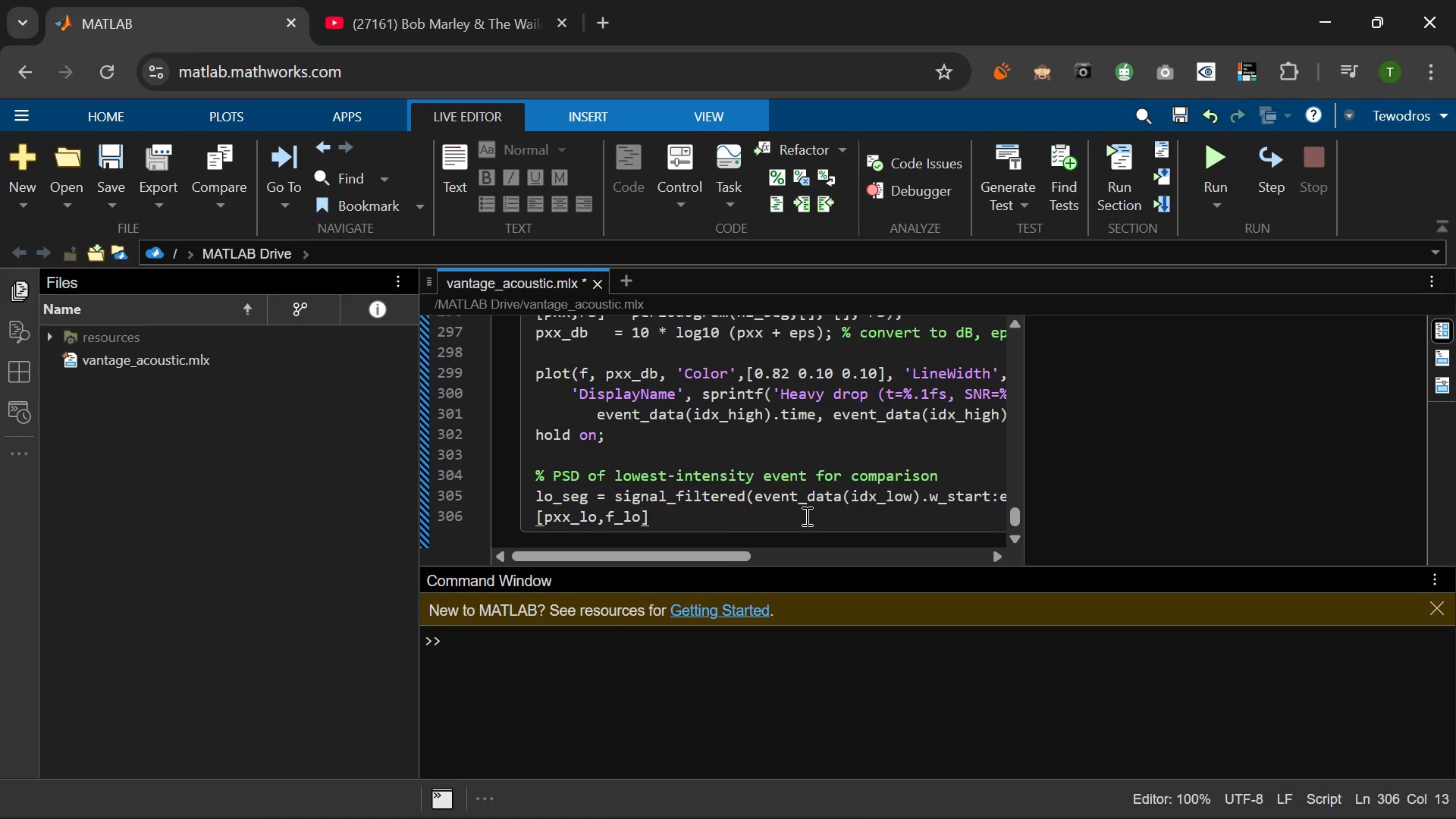 
key(ArrowRight)
 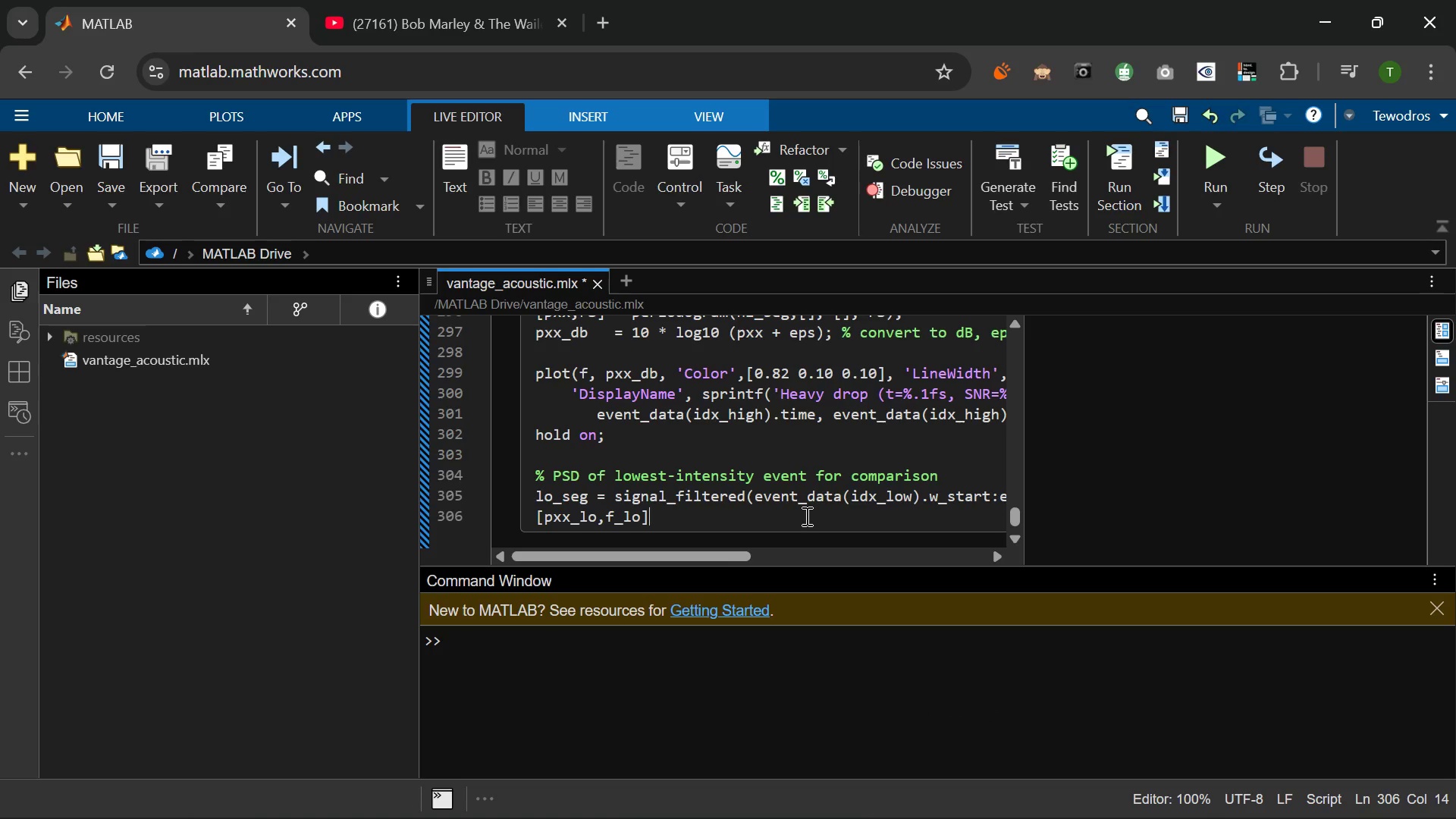 
type( = priodogram)
 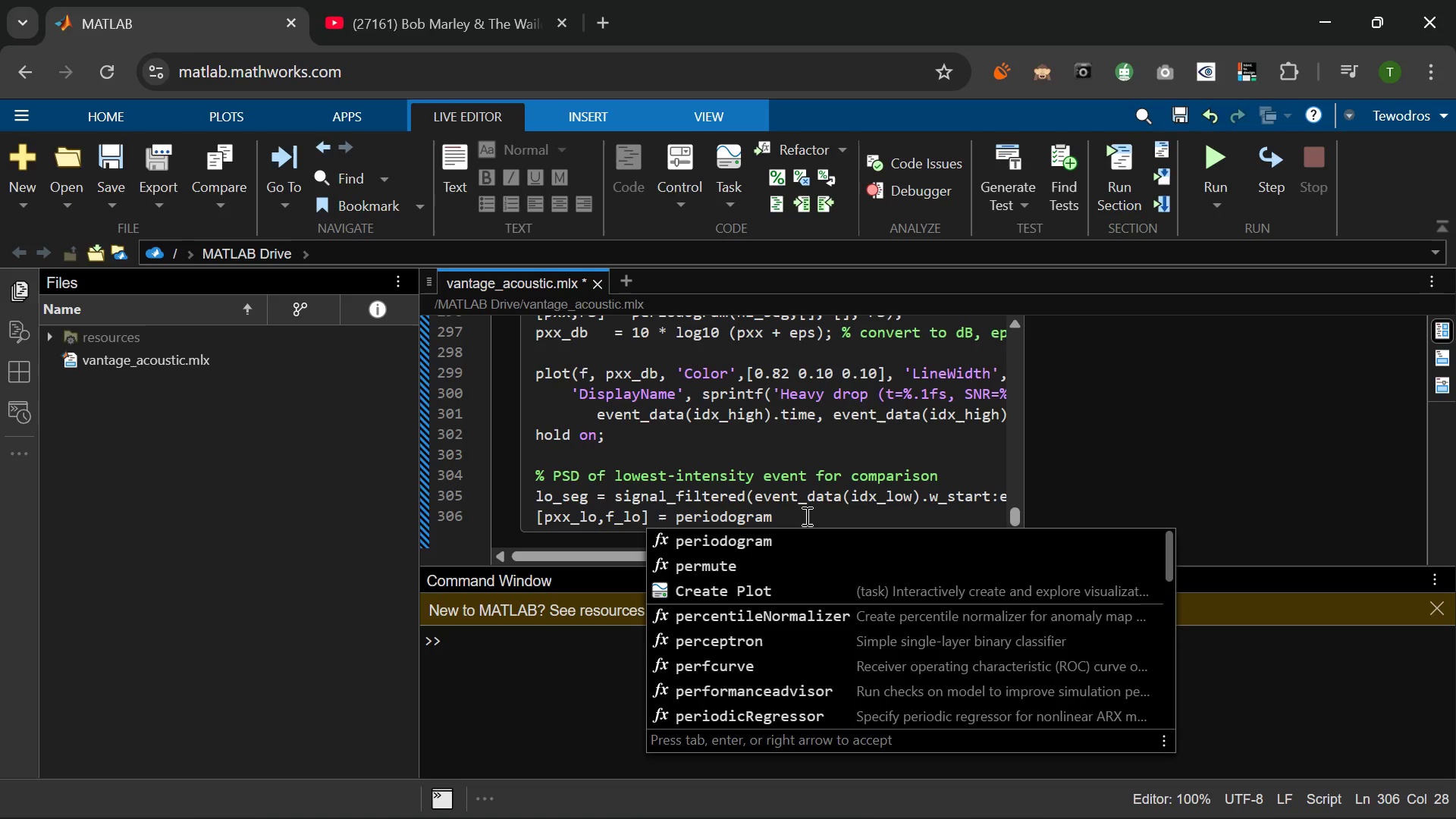 
hold_key(key=E, duration=0.31)
 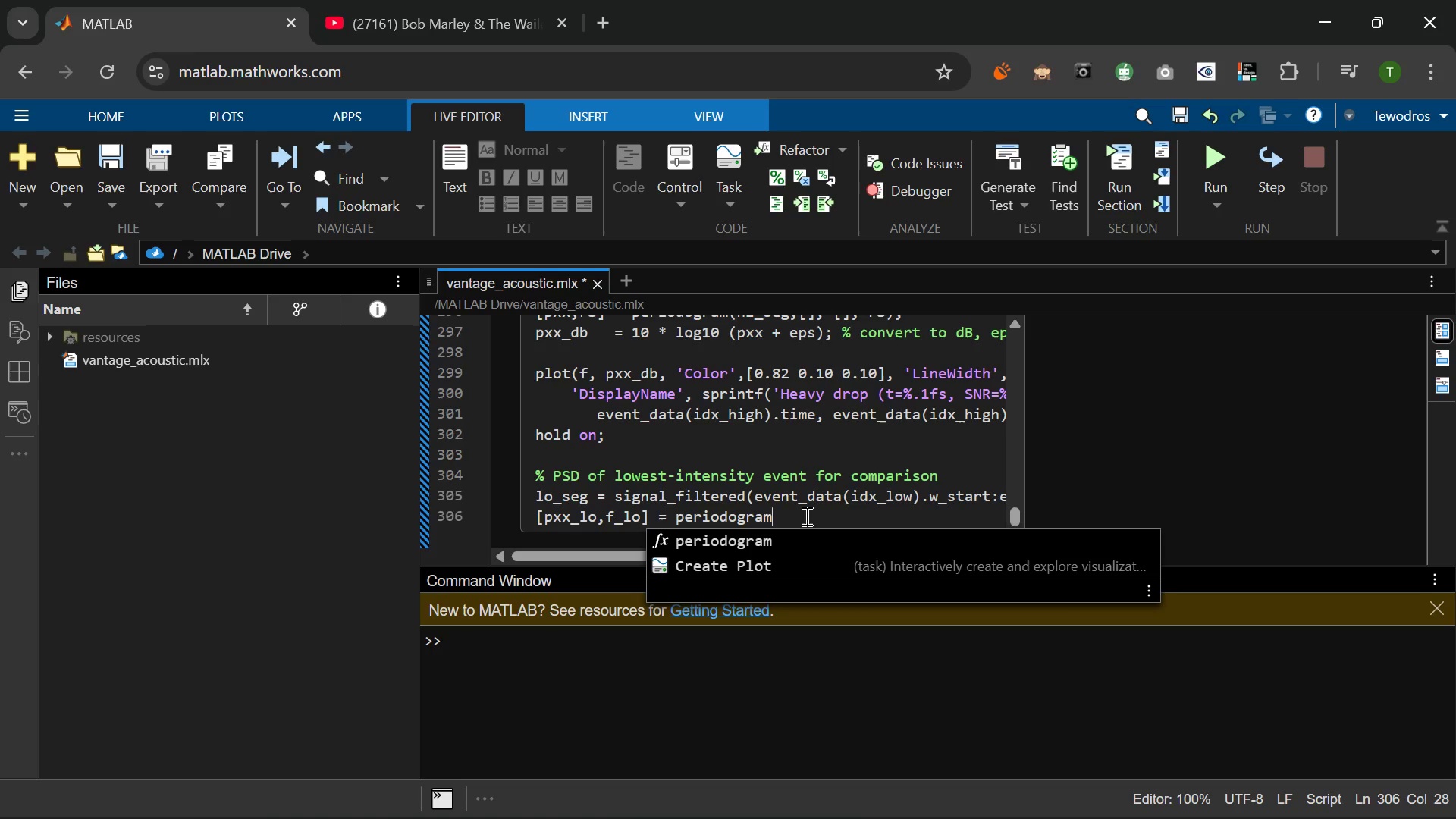 
type((lo+)
key(Backspace)
key(Tab)
 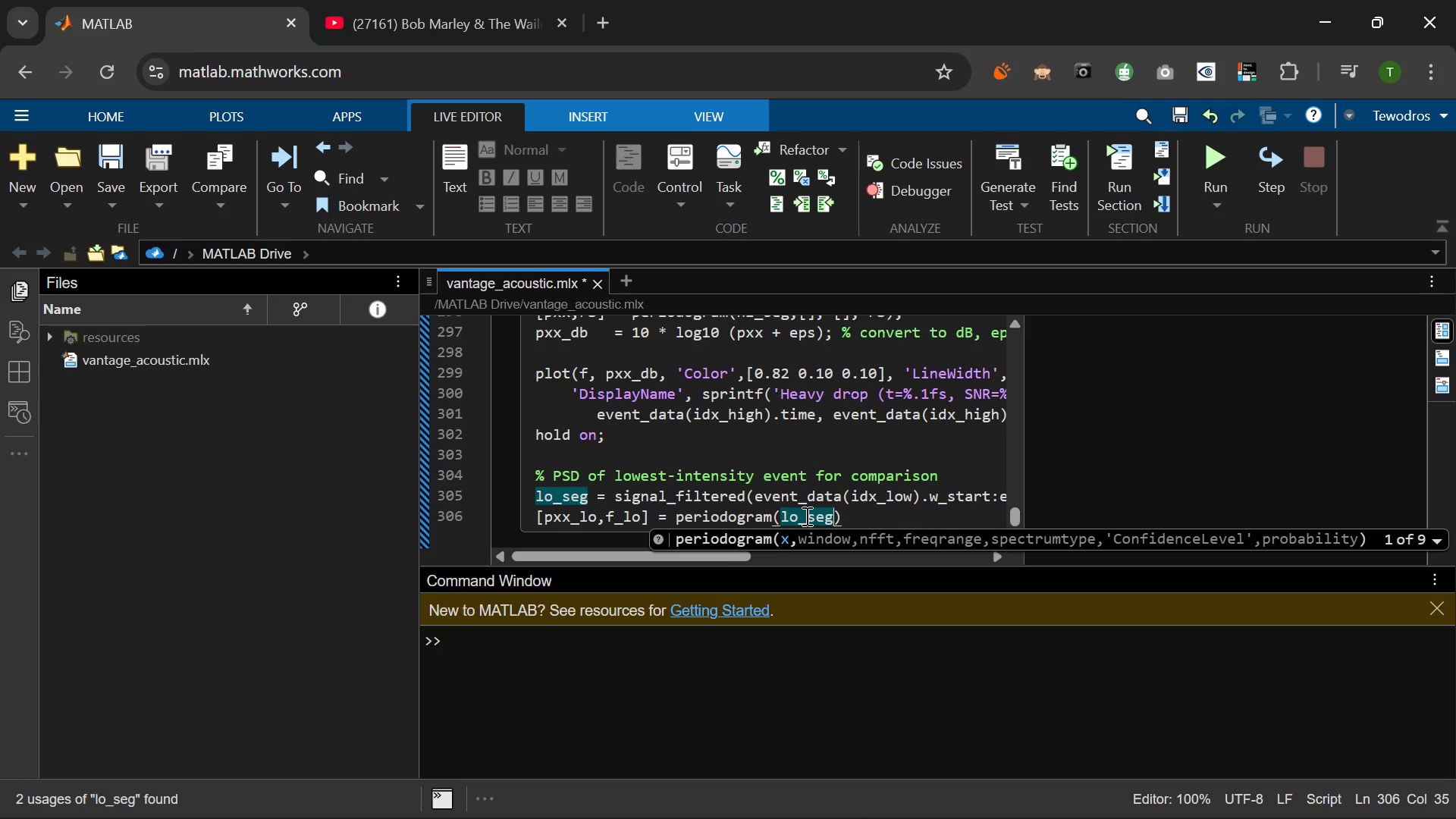 
mouse_move([1163, 804])
 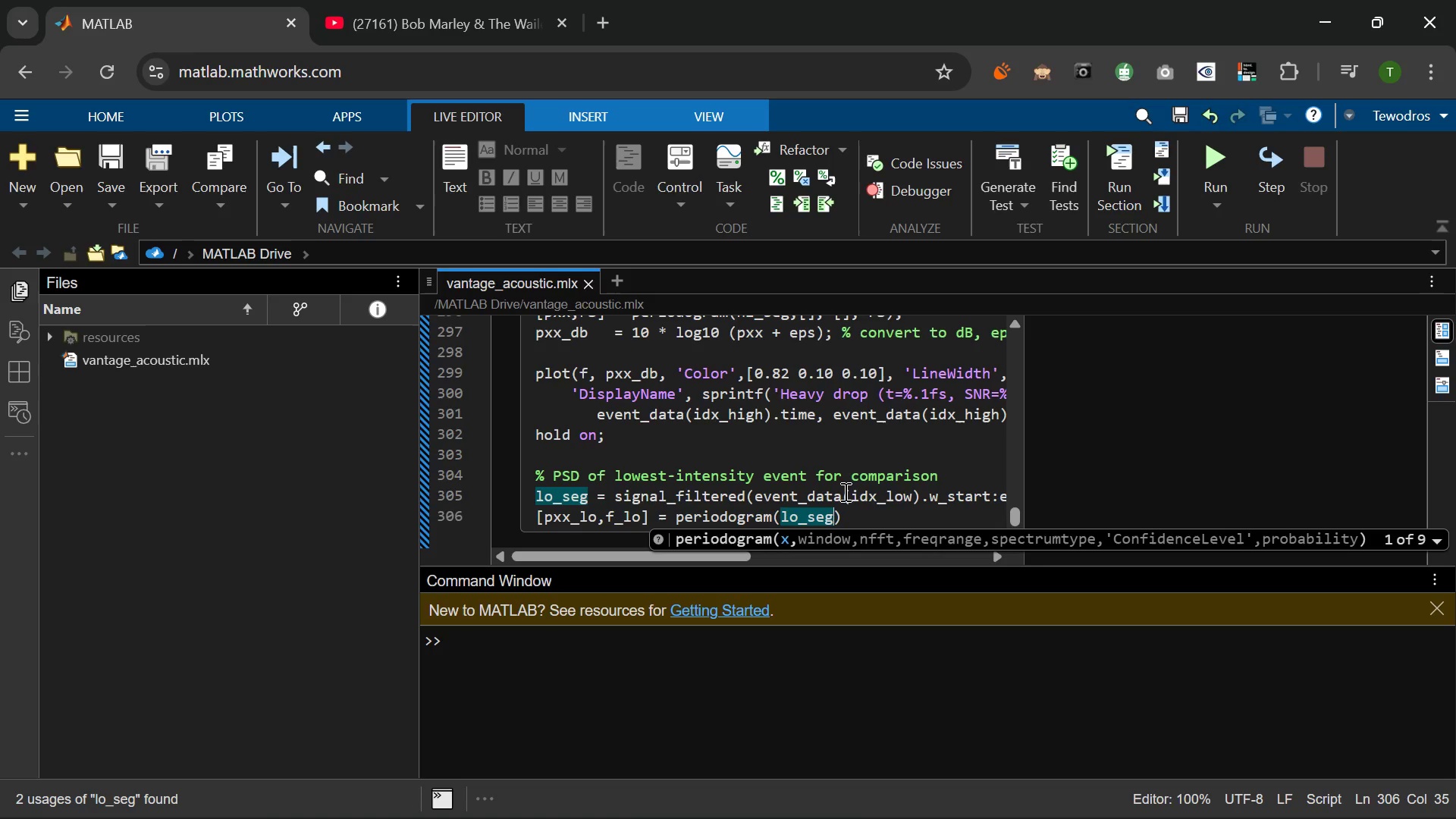 
wait(30.7)
 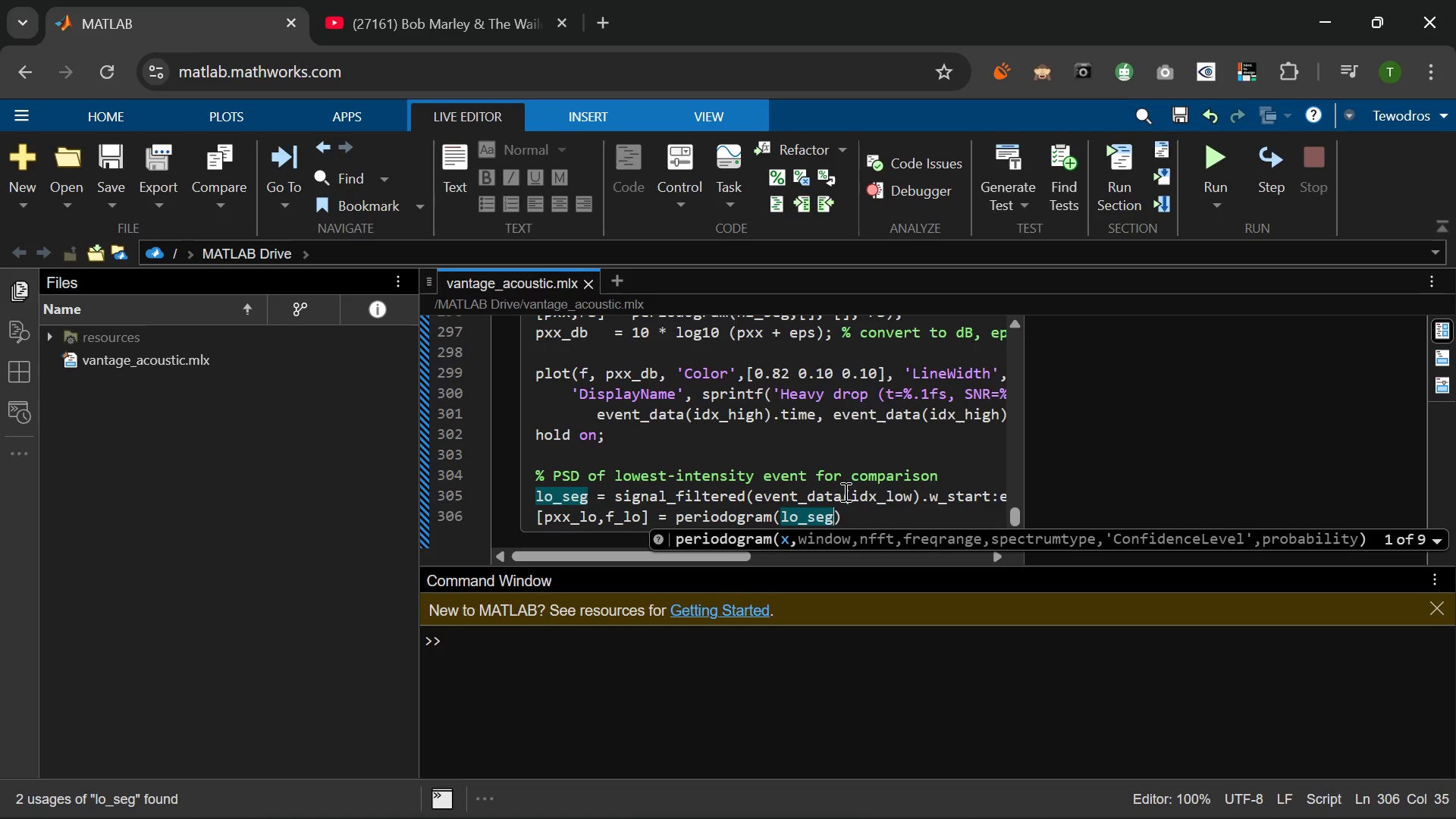 
key(Comma)
 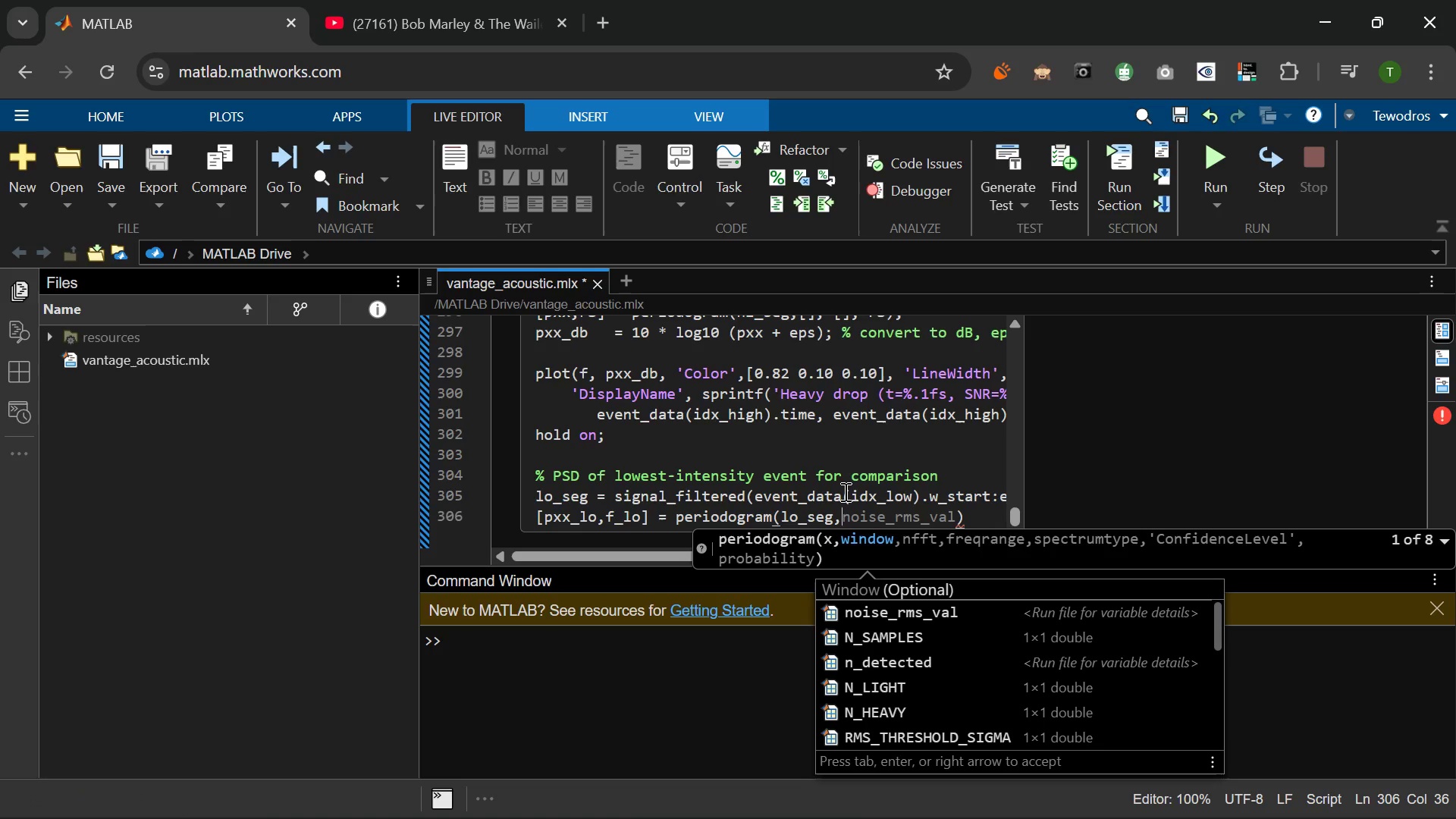 
key(Space)
 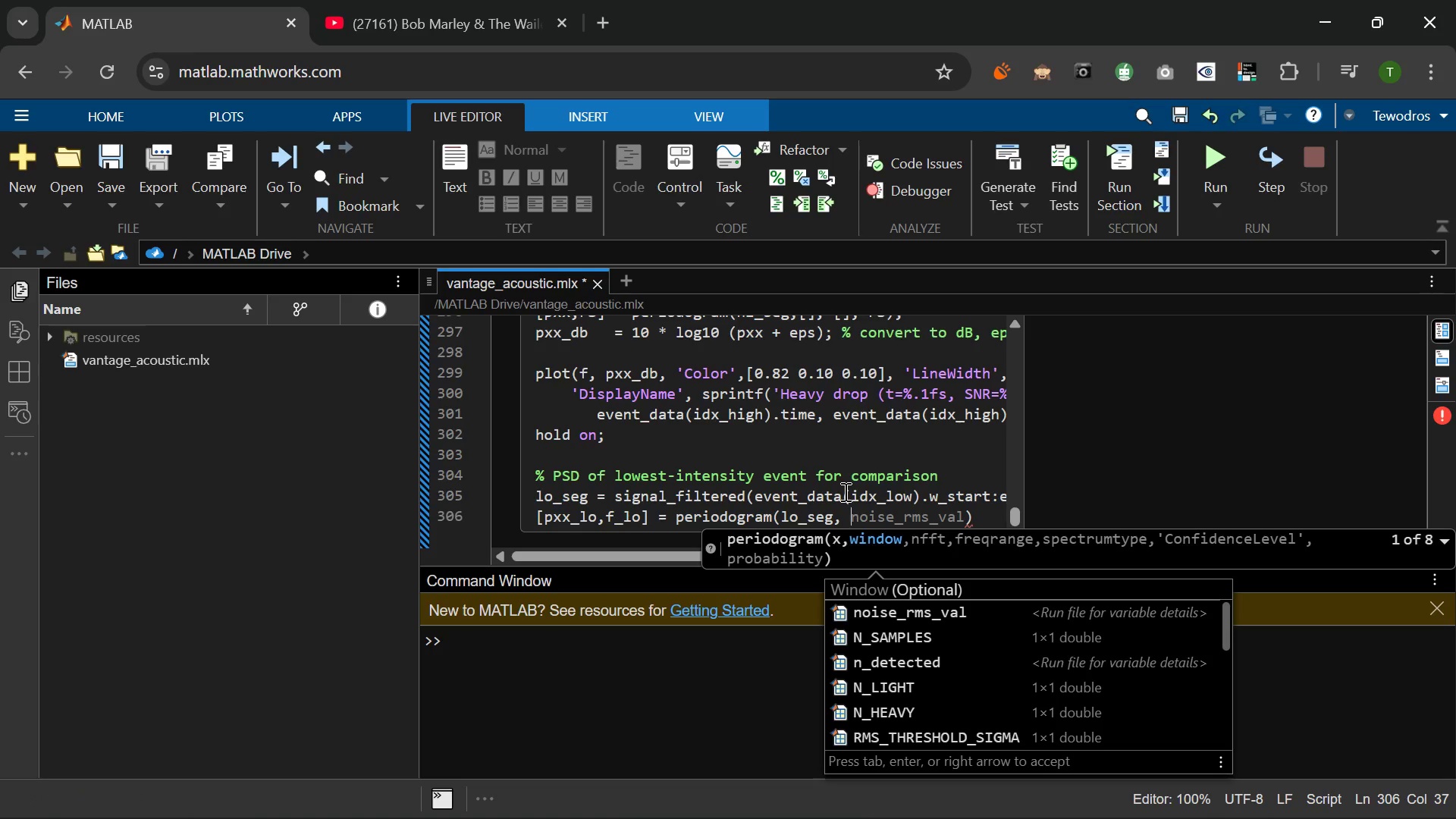 
key(BracketLeft)
 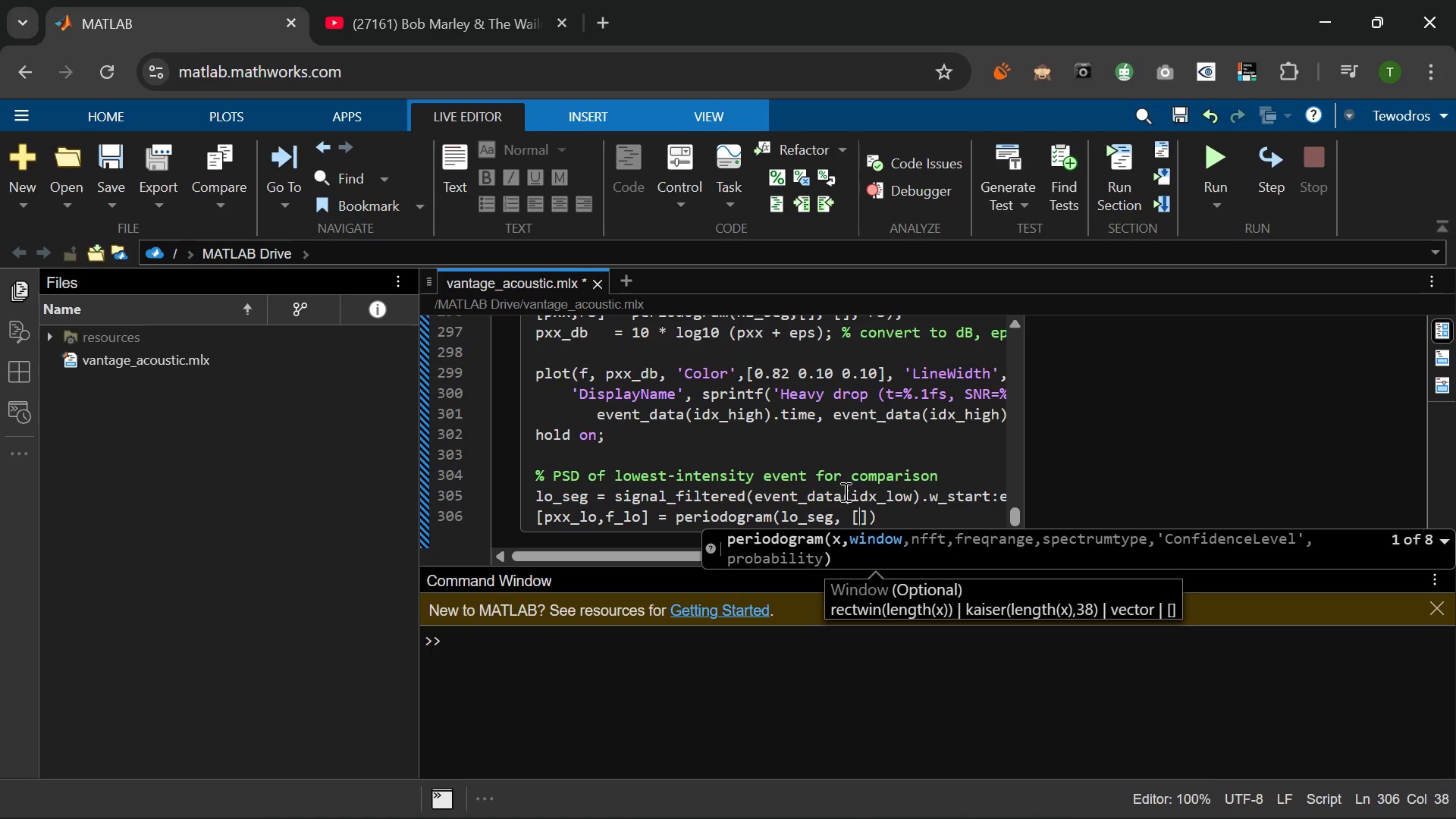 
key(ArrowRight)
 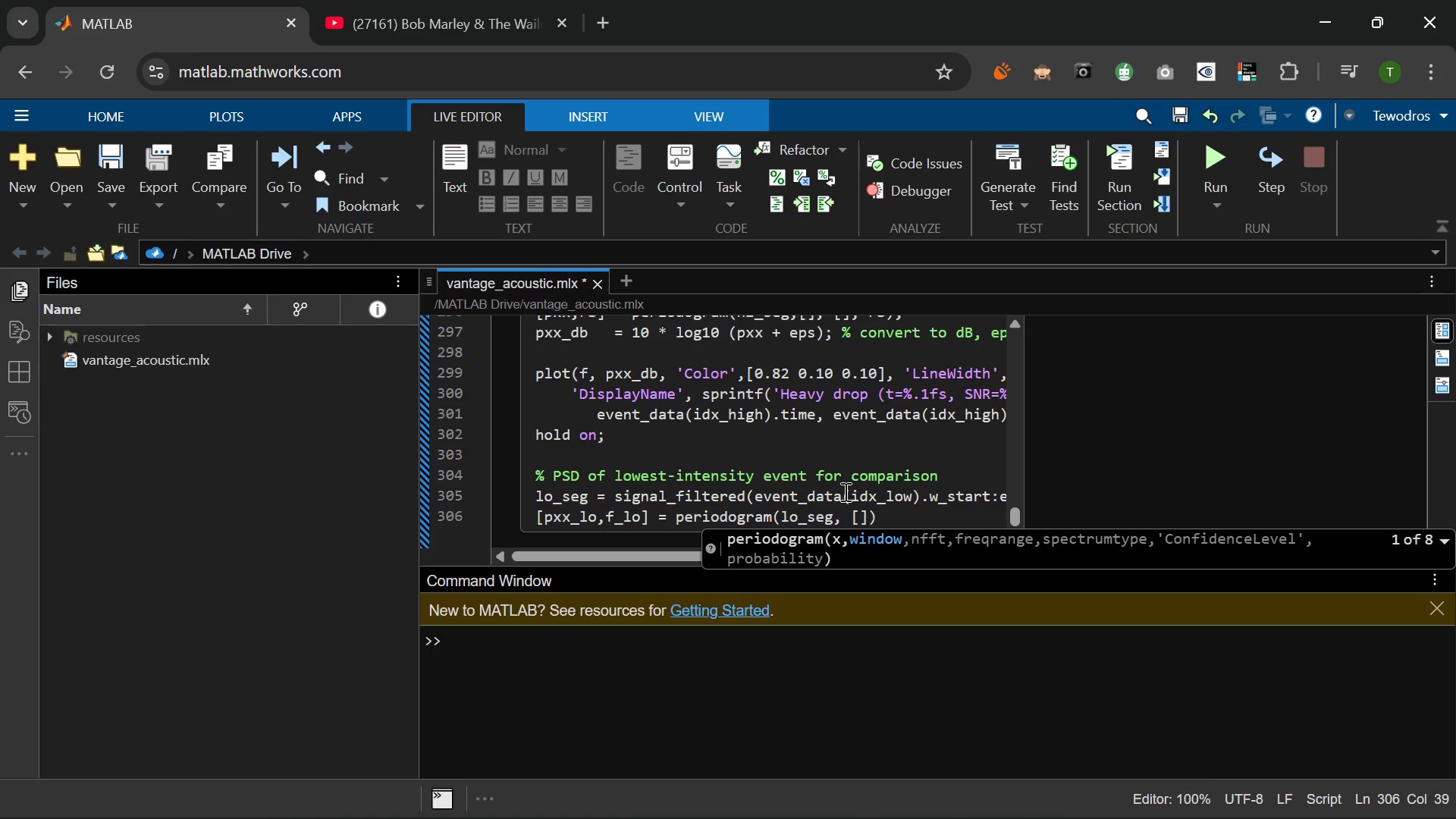 
key(Comma)
 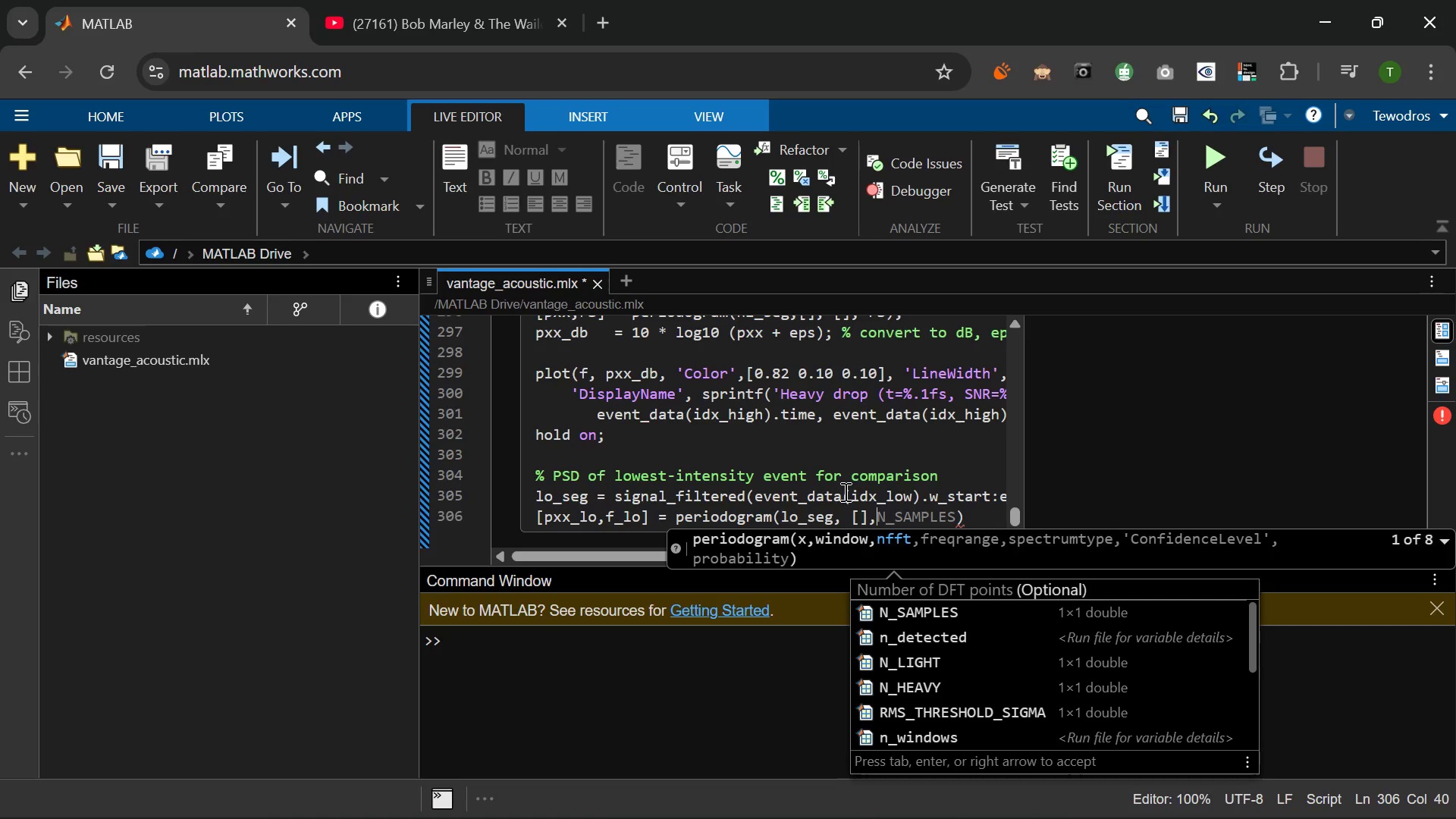 
key(Space)
 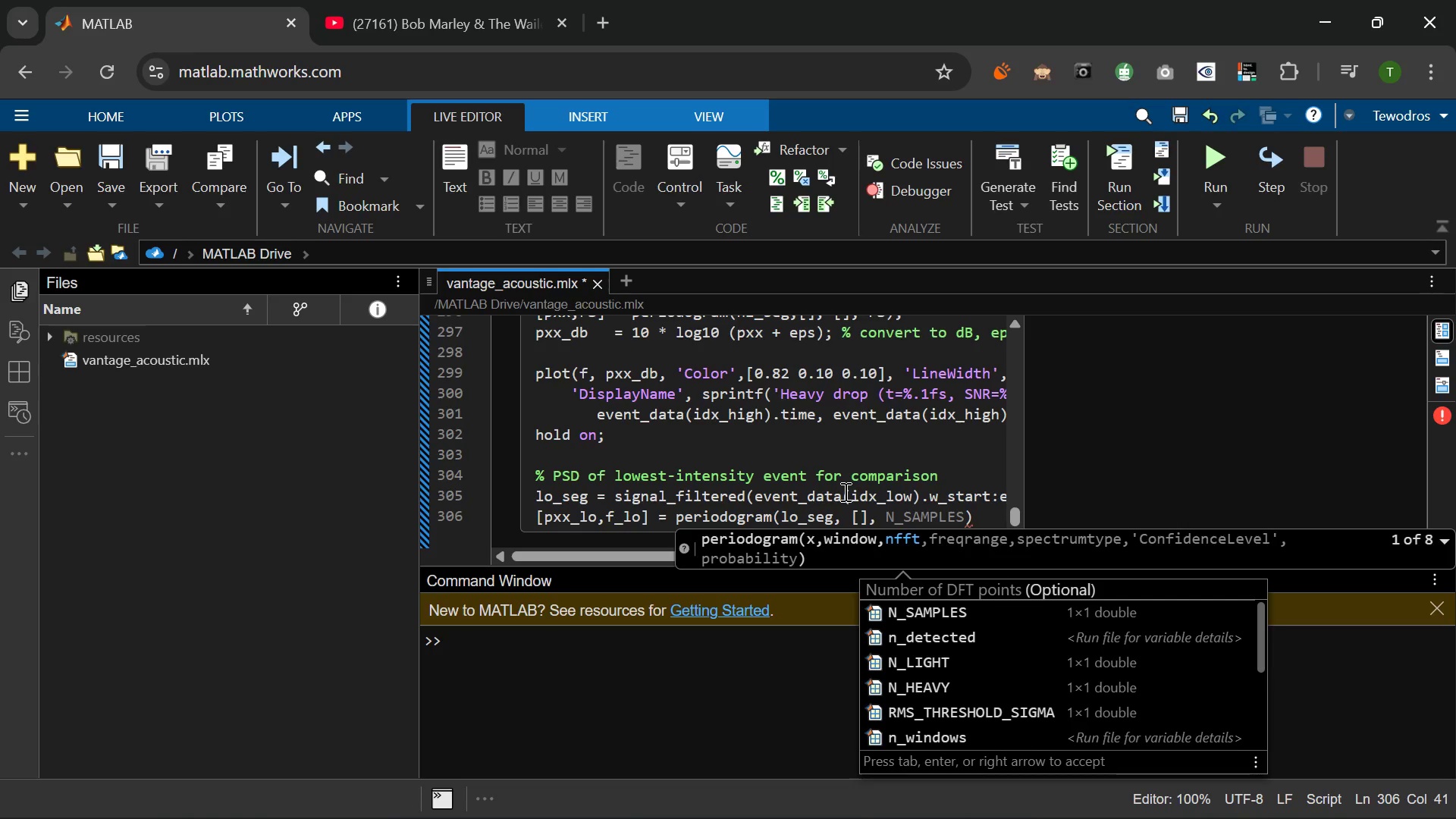 
key(BracketLeft)
 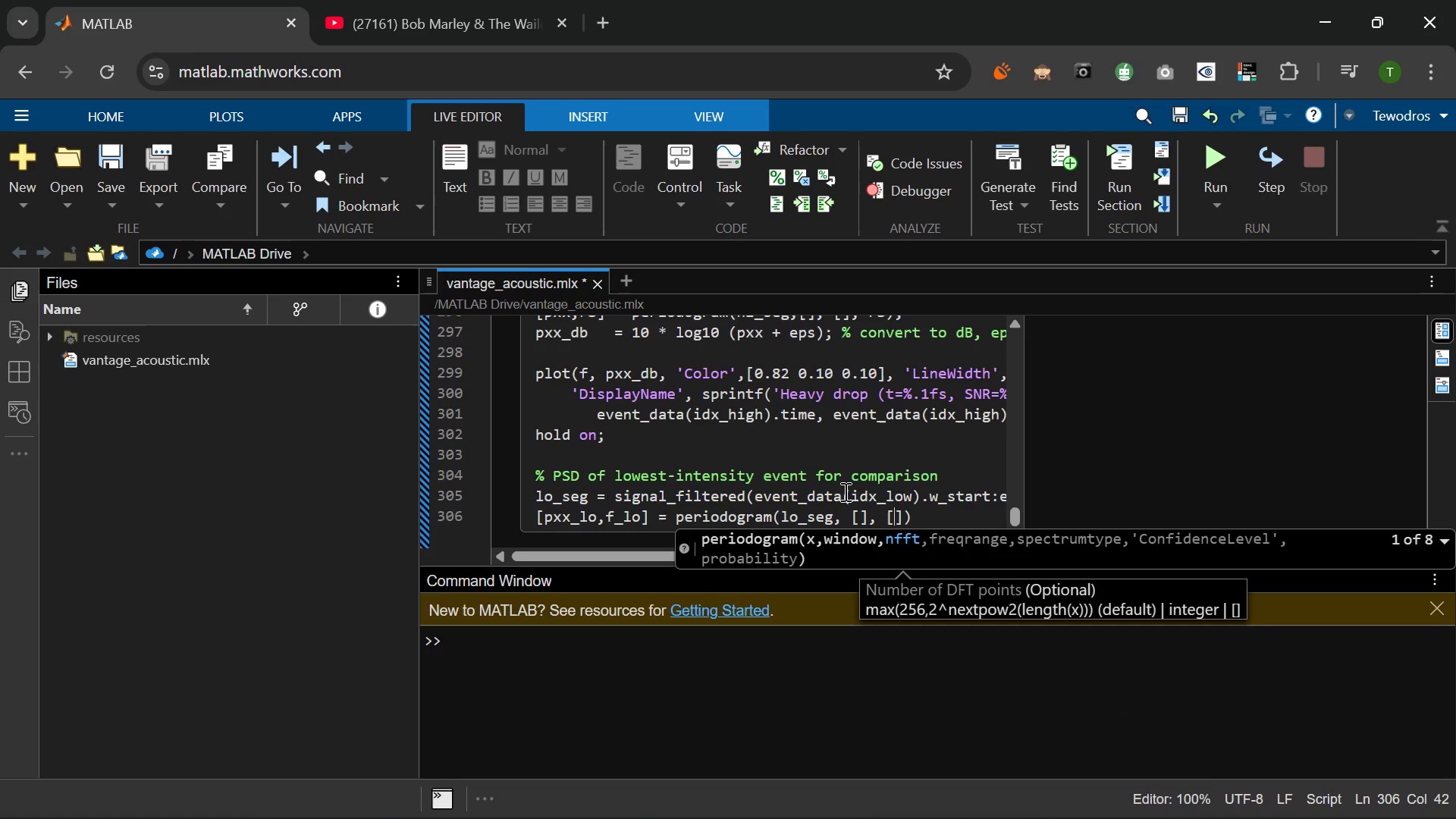 
key(ArrowRight)
 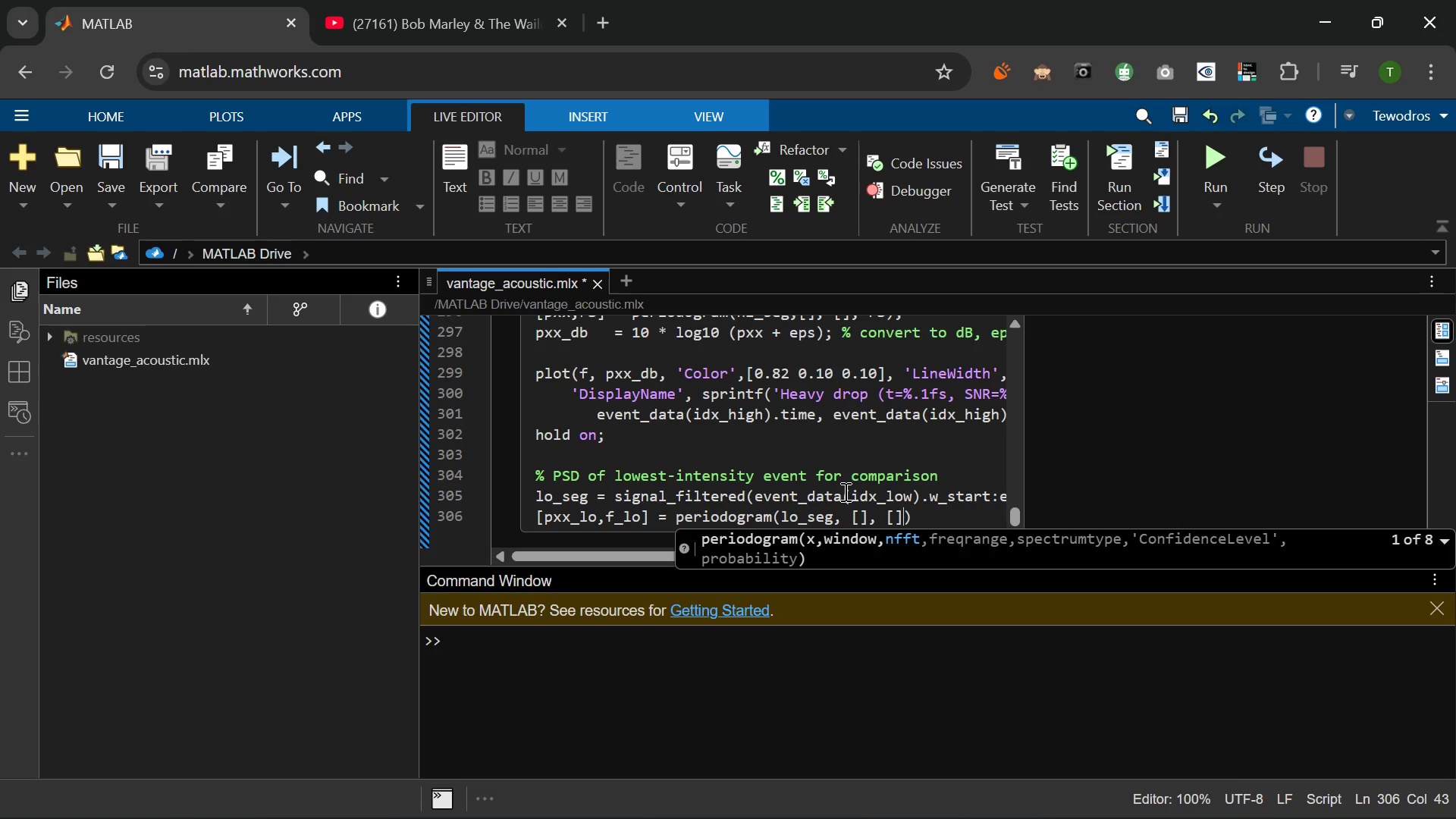 
key(Comma)
 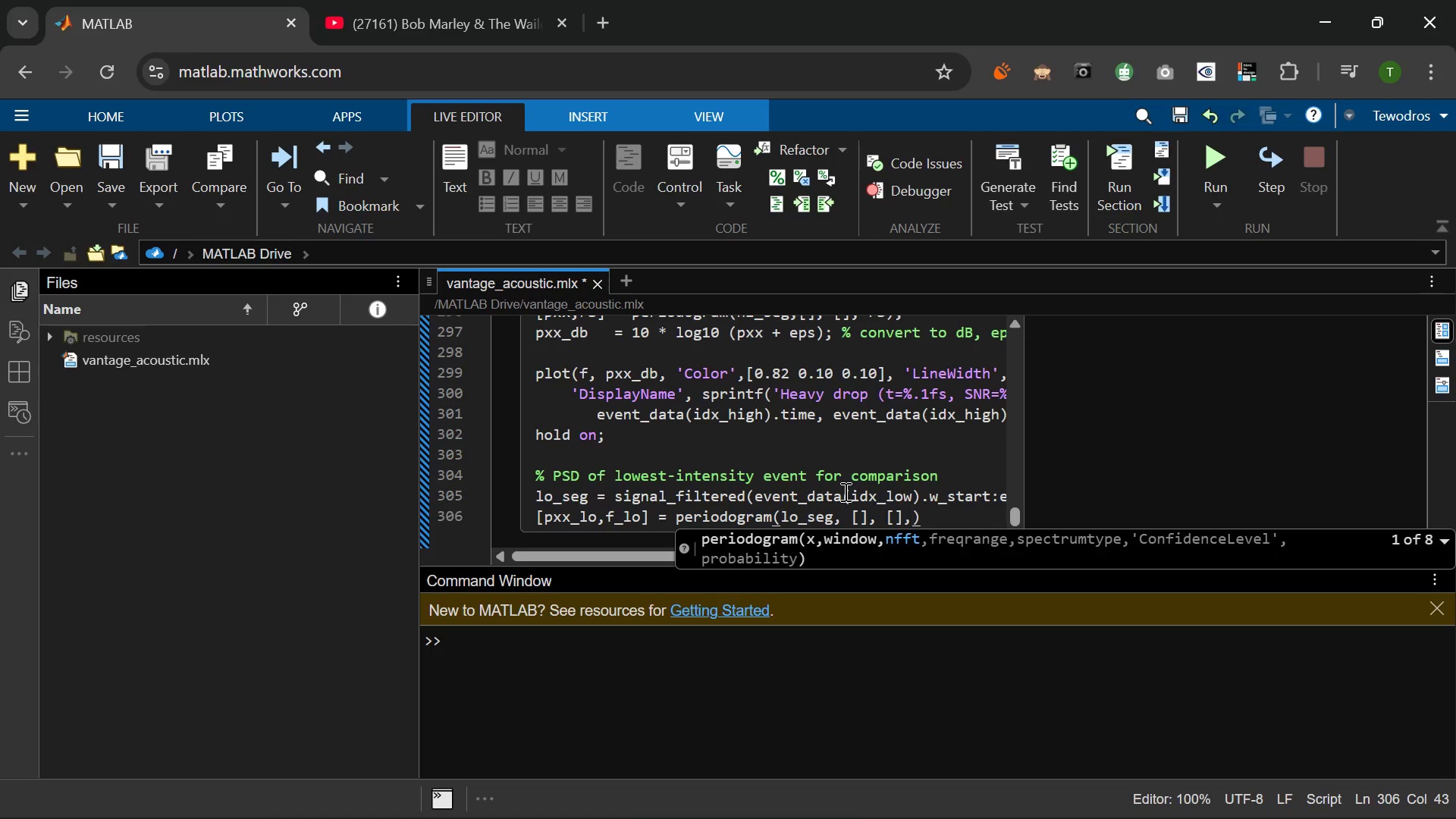 
key(Space)
 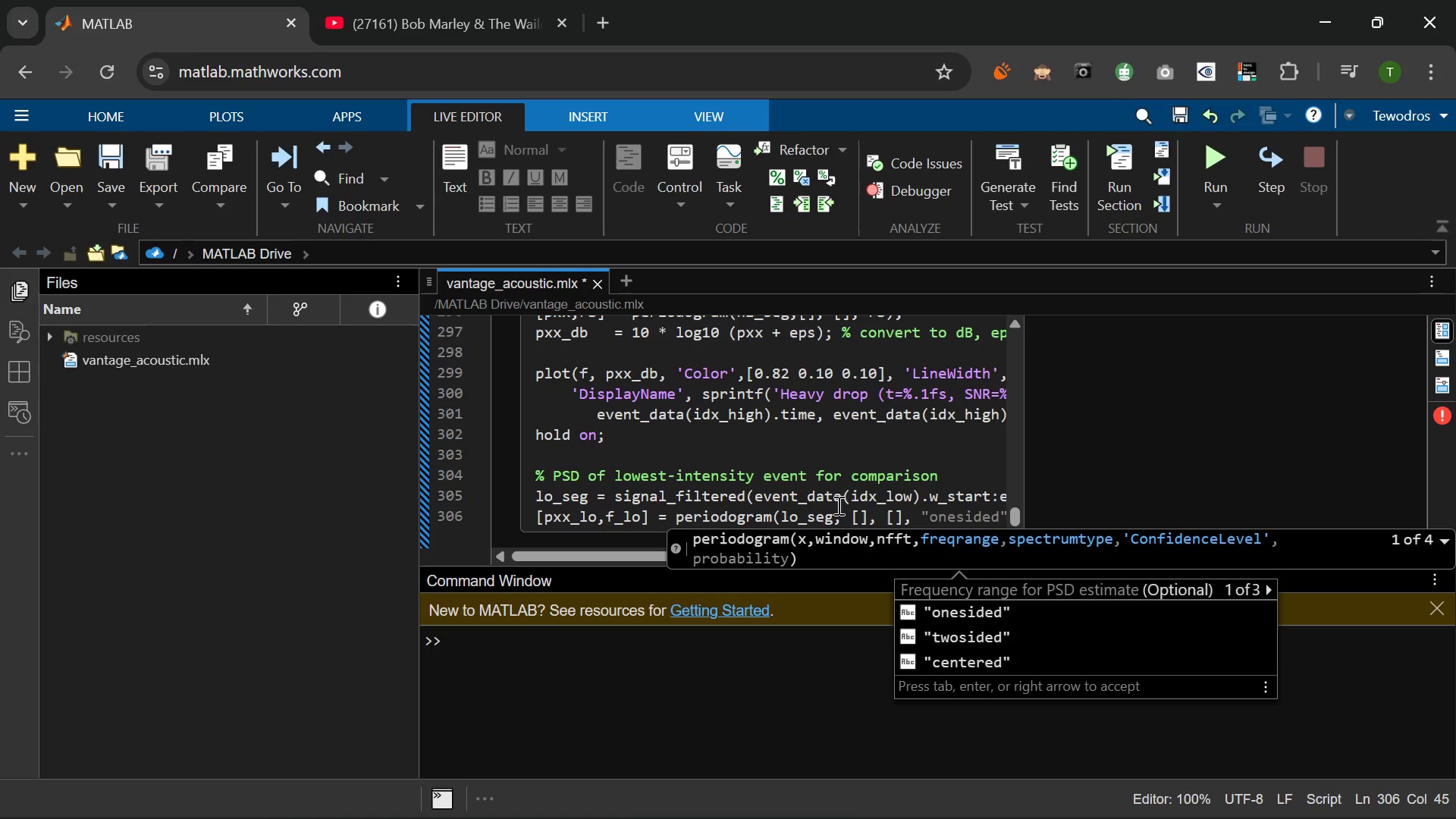 
wait(25.09)
 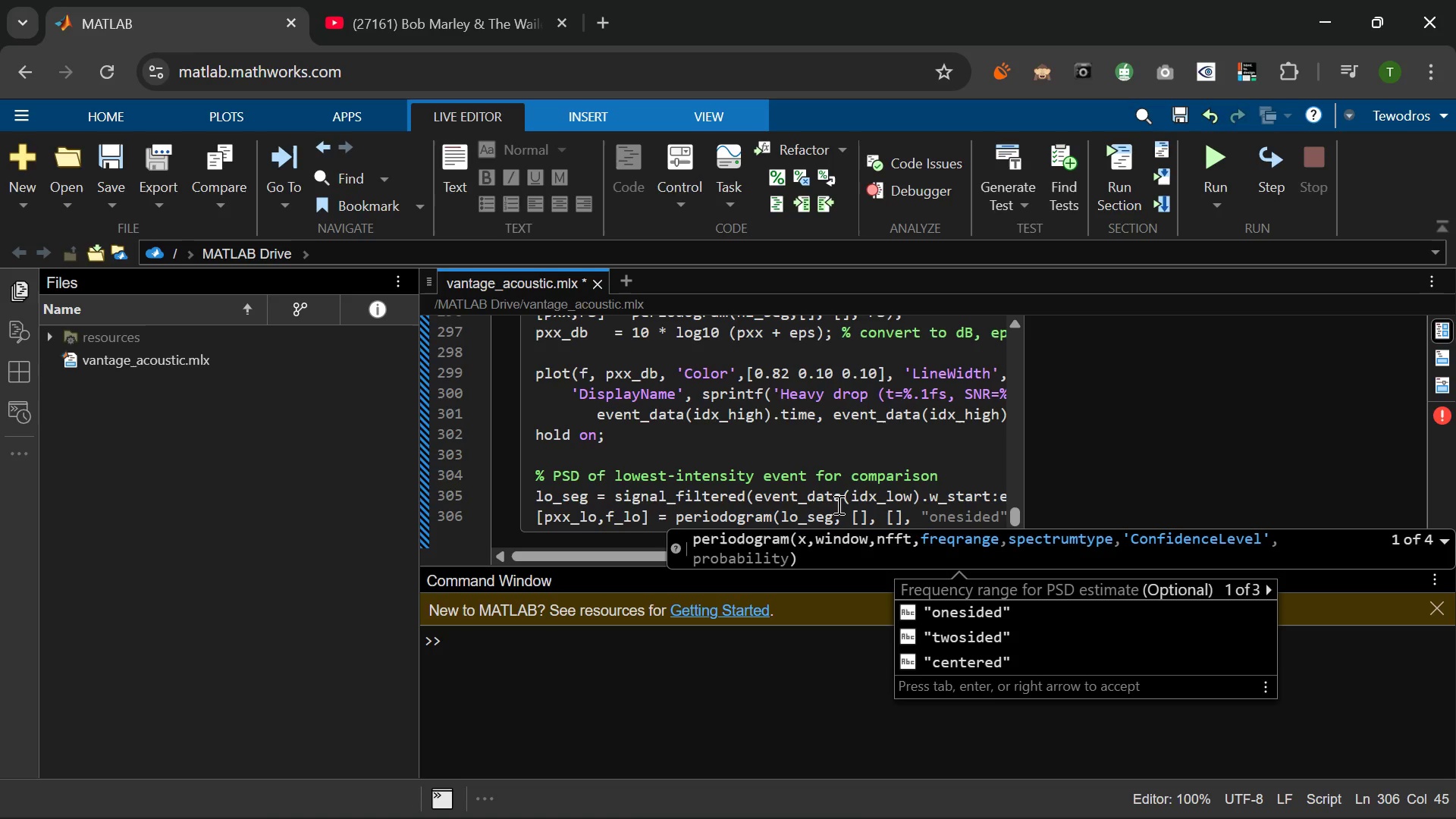 
hold_key(key=F, duration=0.31)
 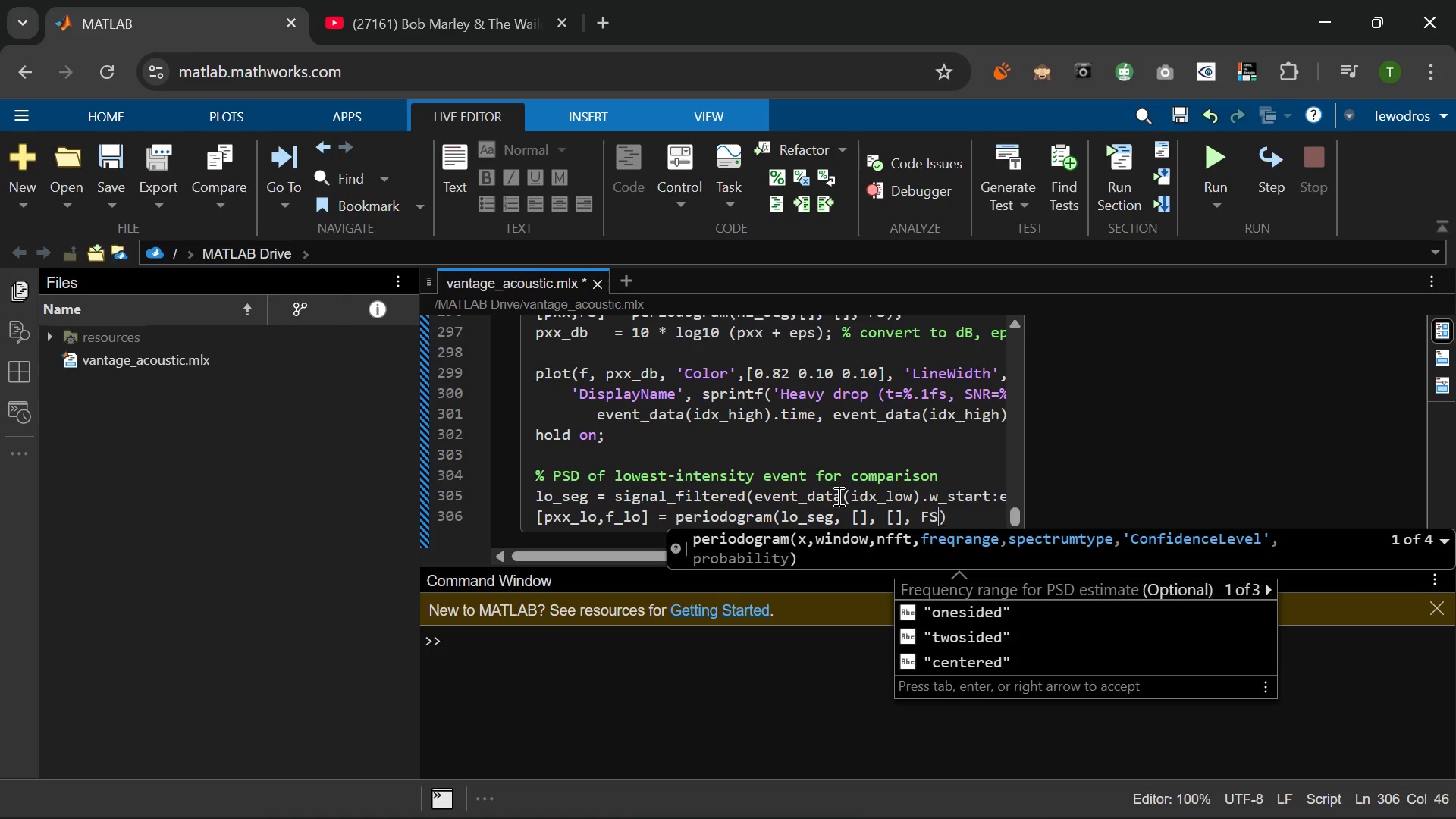 
key(Shift+S)
 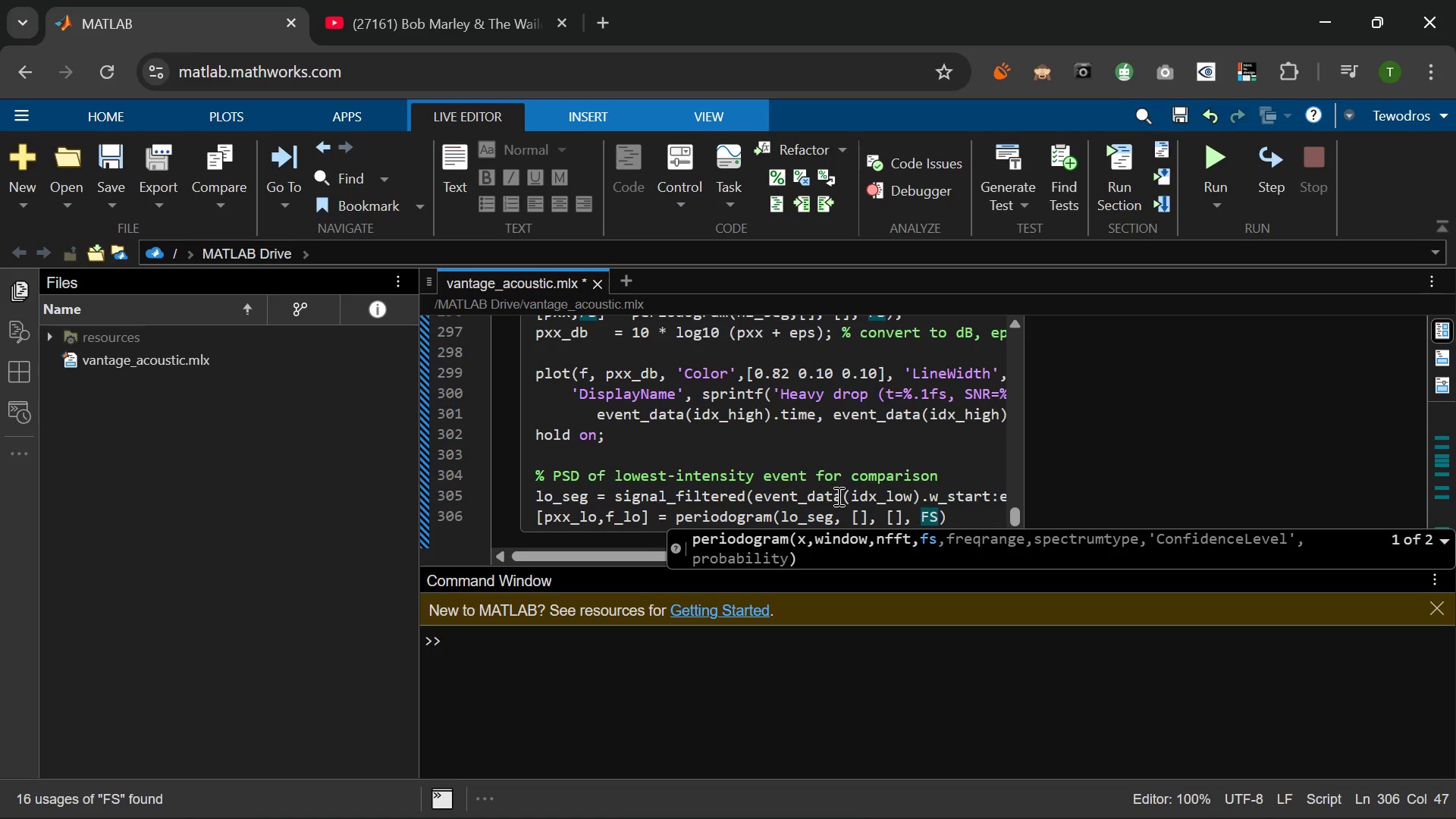 
key(ArrowRight)
 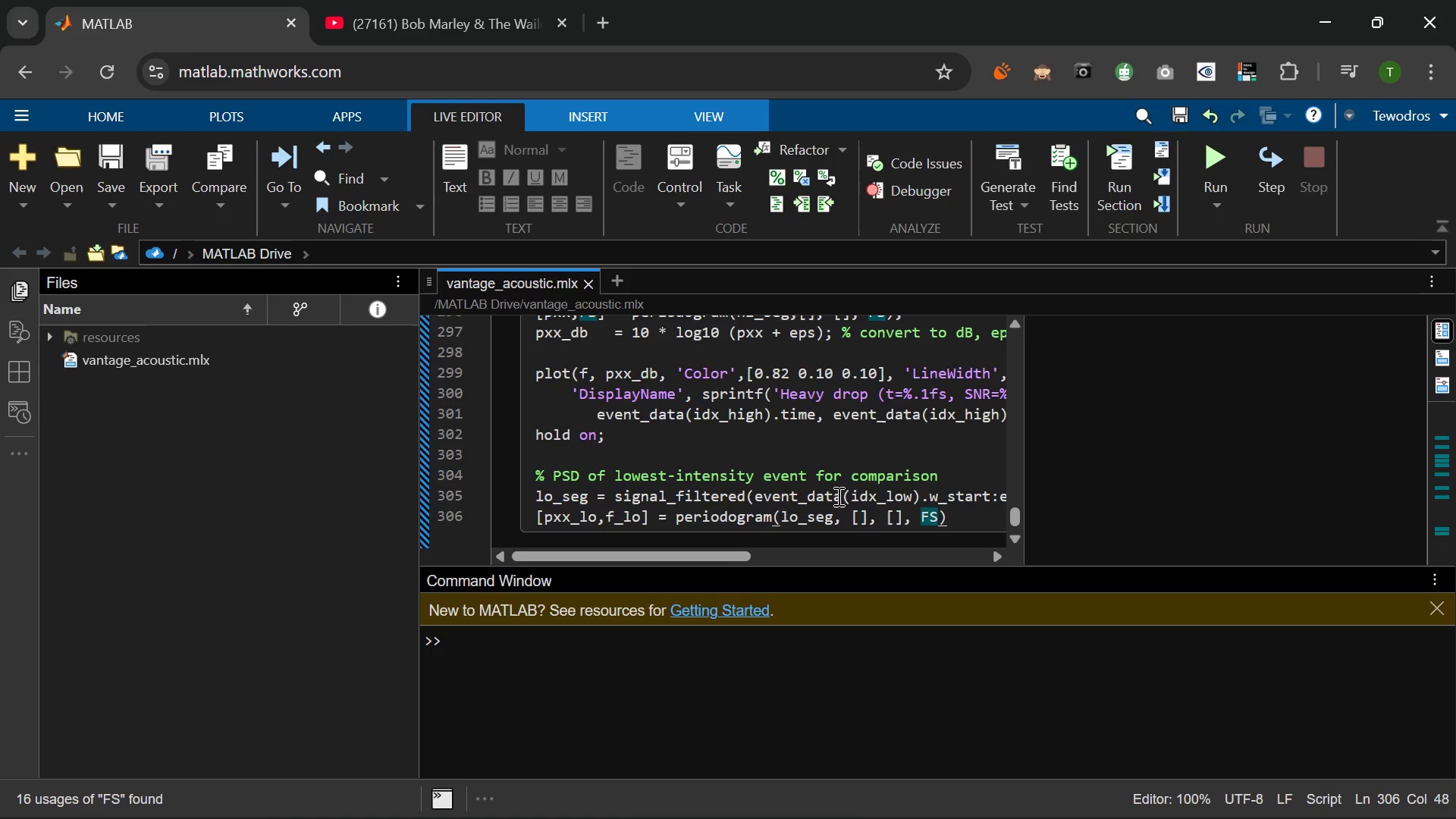 
key(Semicolon)
 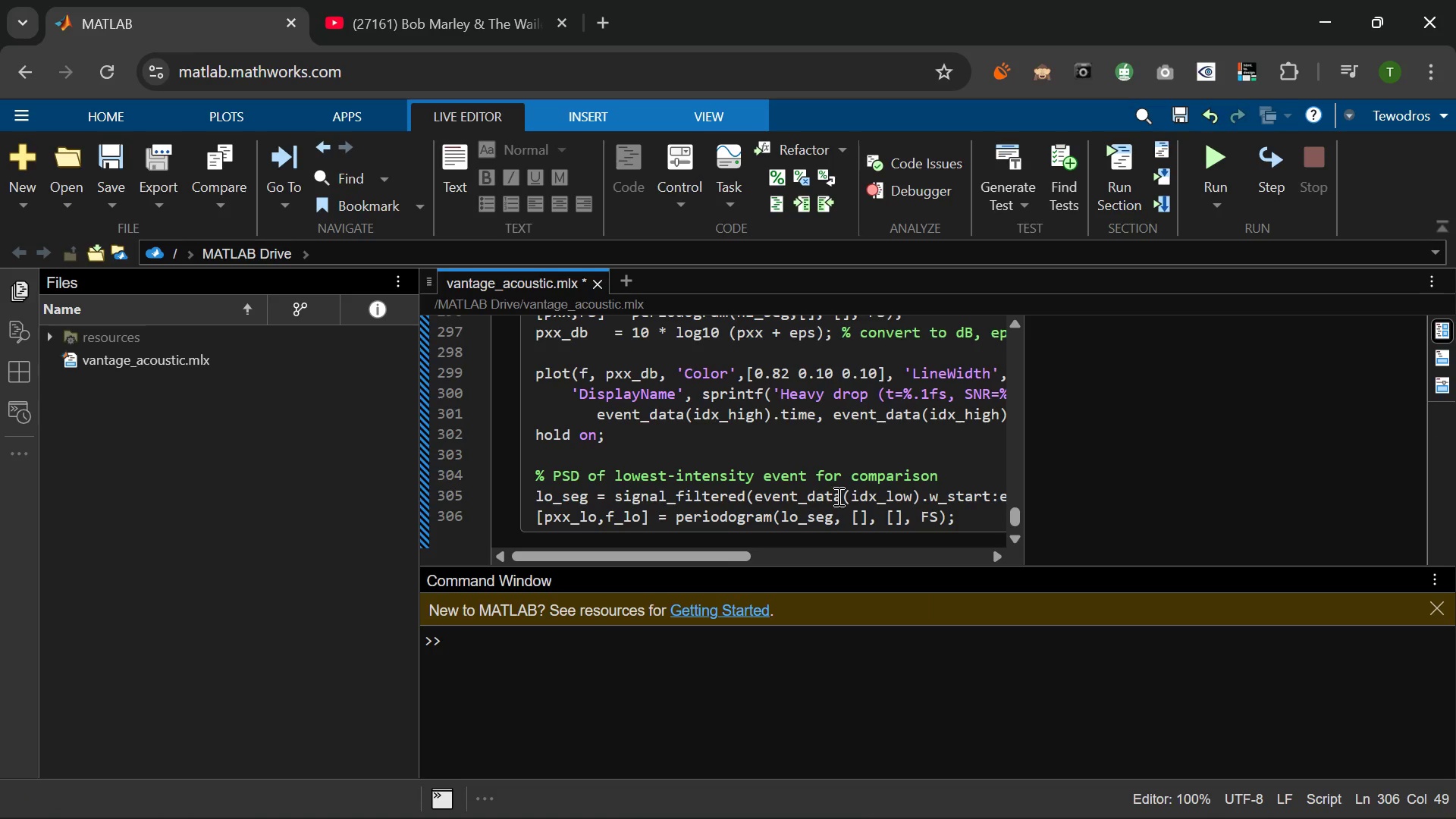 
key(Enter)
 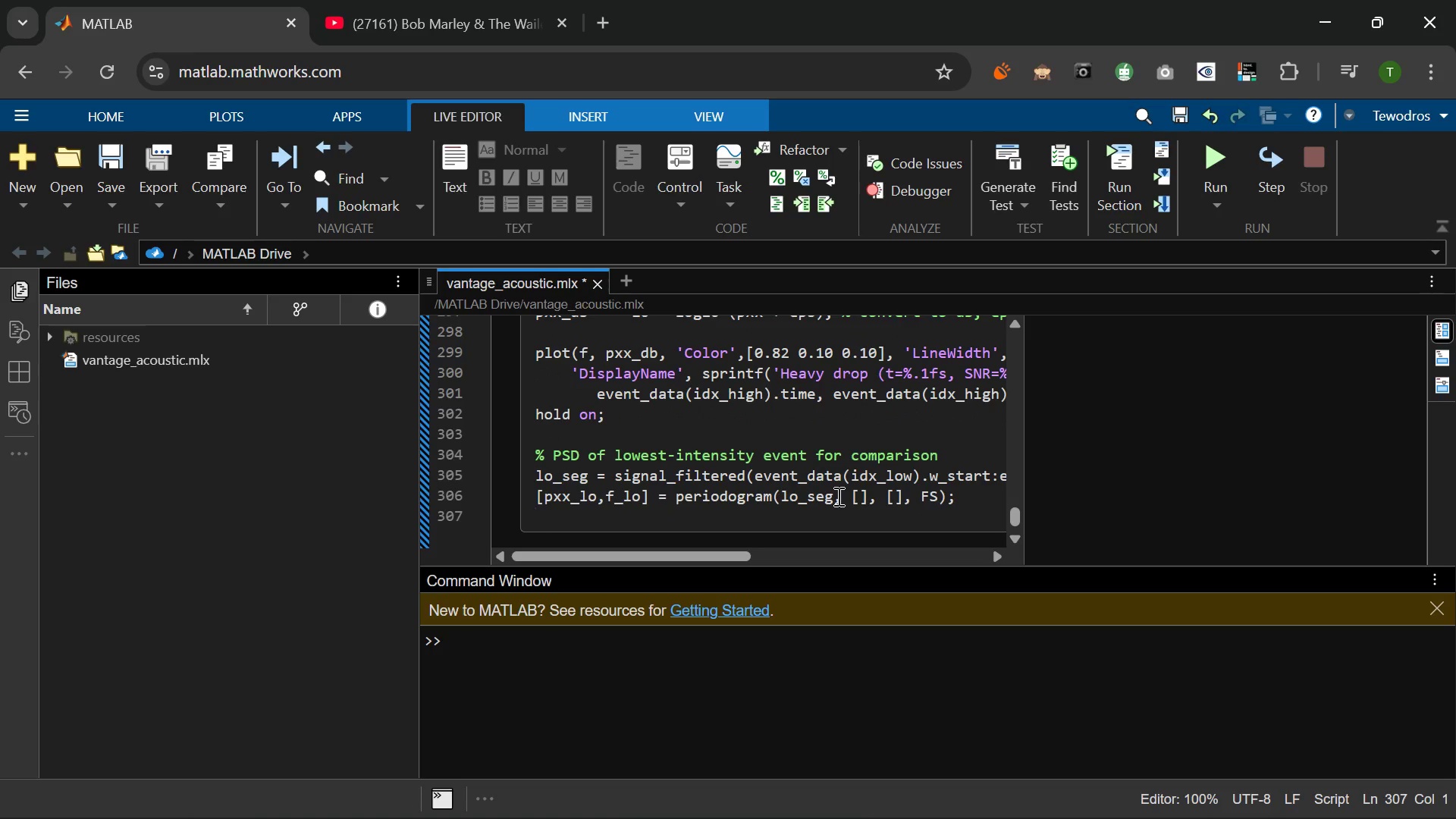 
type(pxx_lo_db = 10 * log10)
 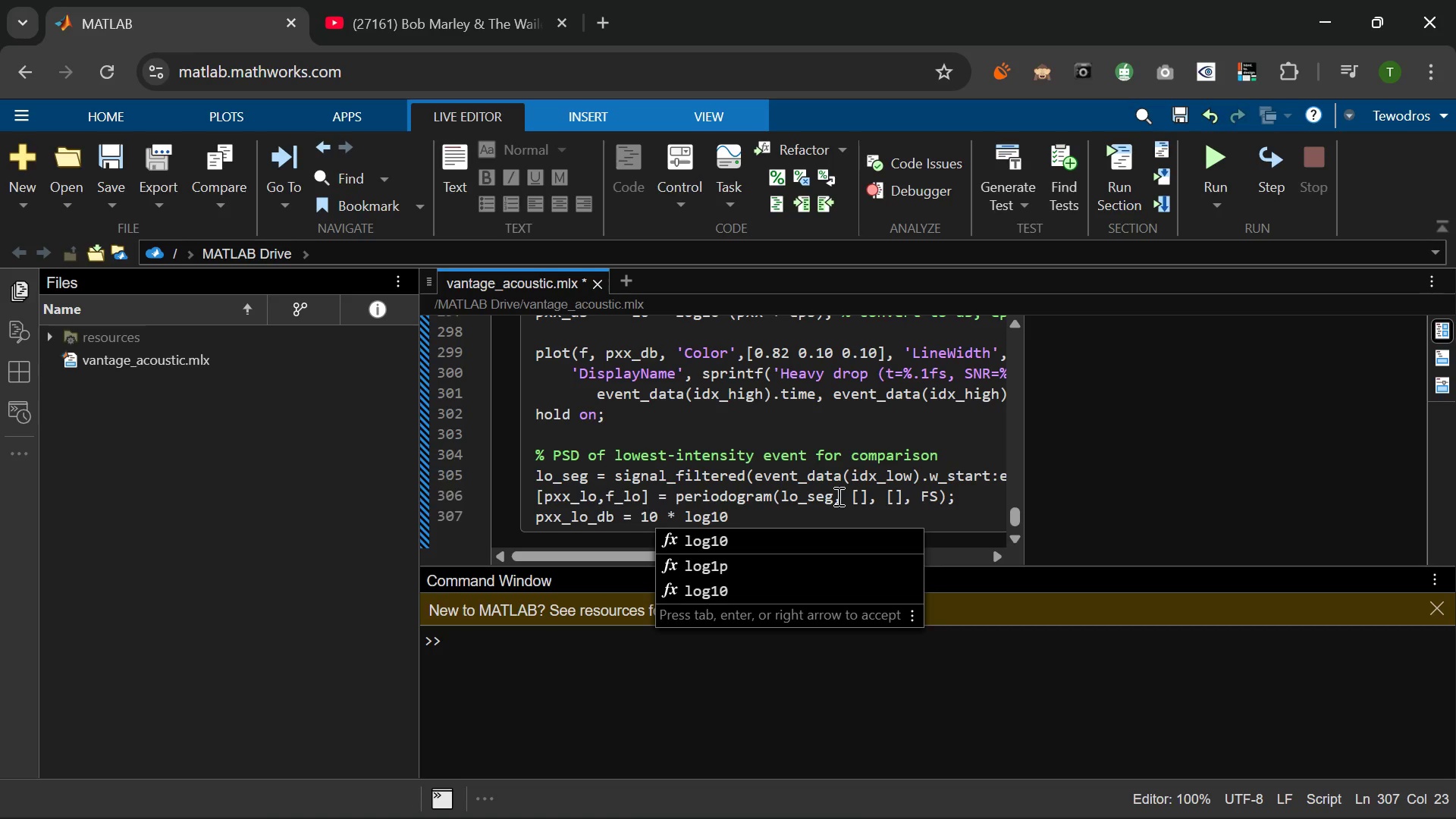 
wait(11.86)
 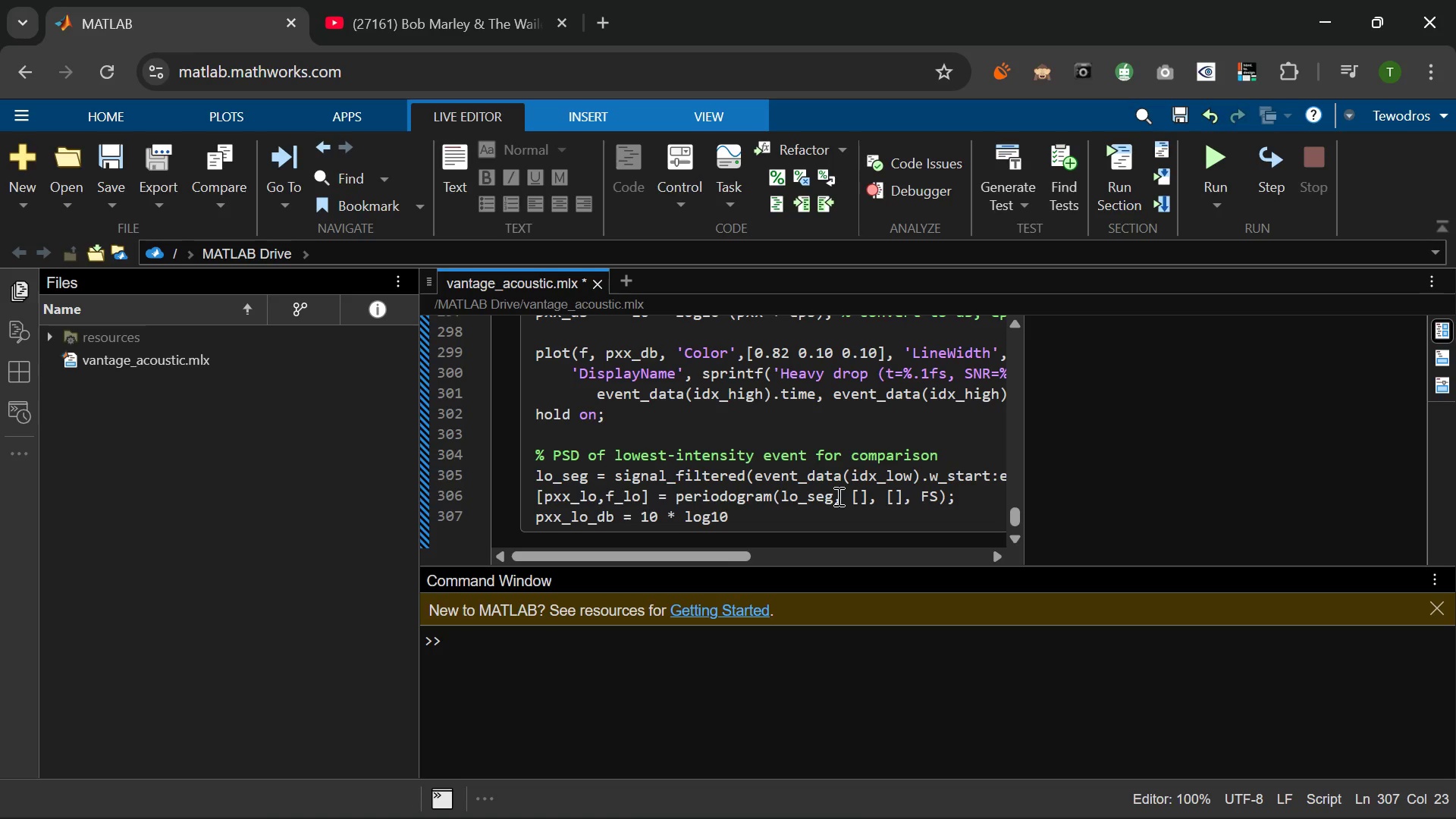 
type((pxx+)
key(Backspace)
type(_lo + eps)
 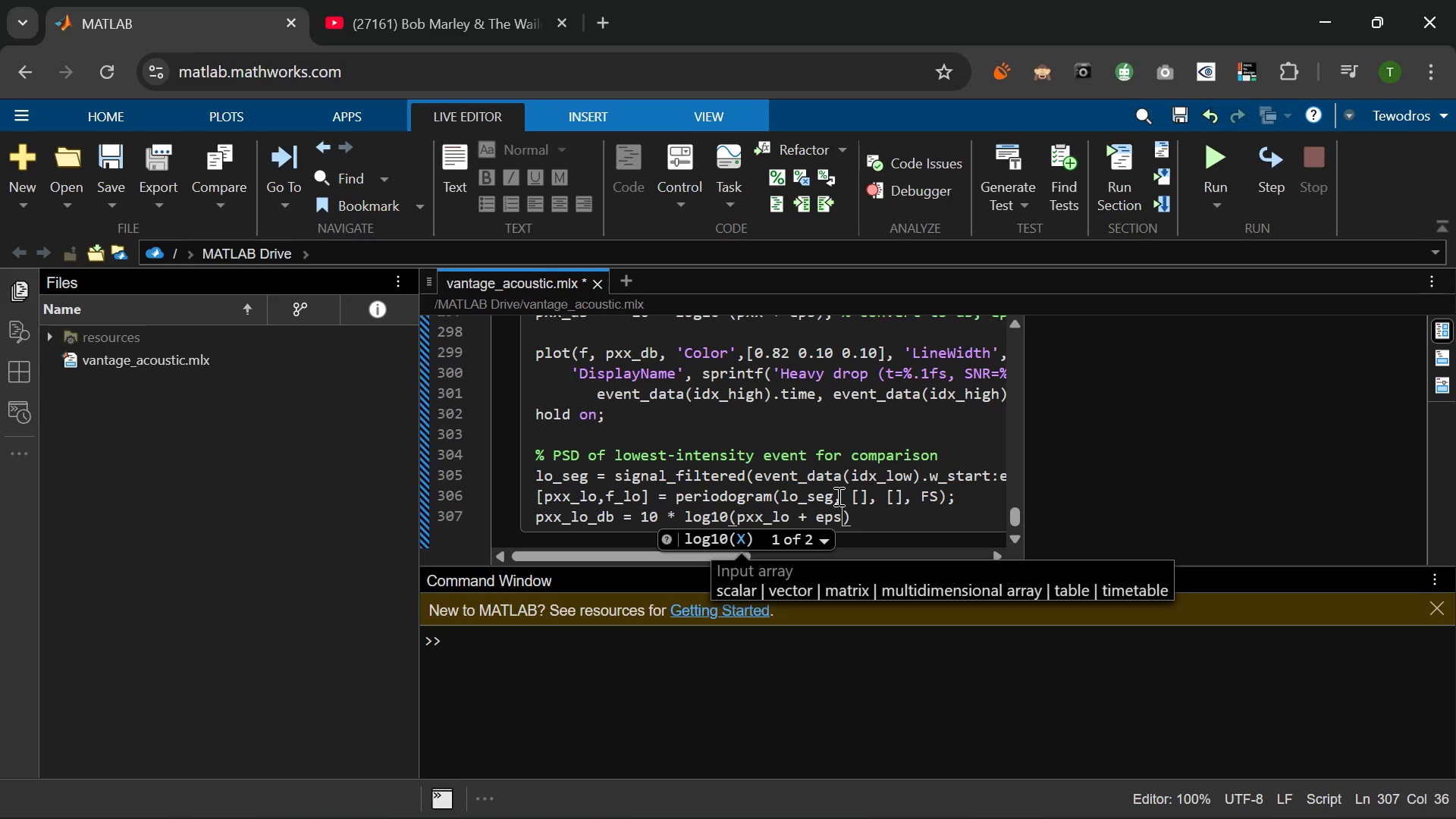 
key(Numpad0)
 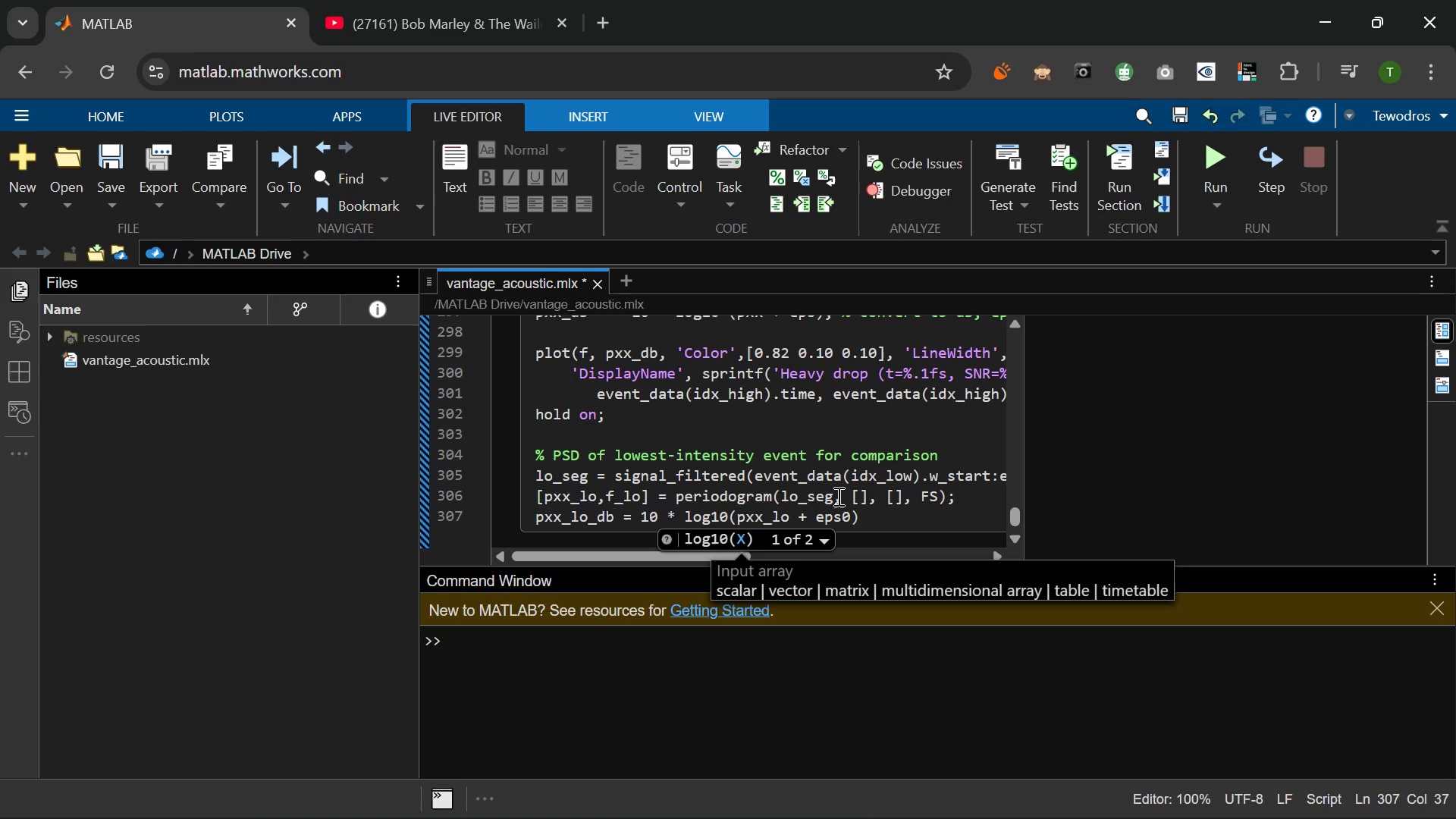 
key(Backspace)
 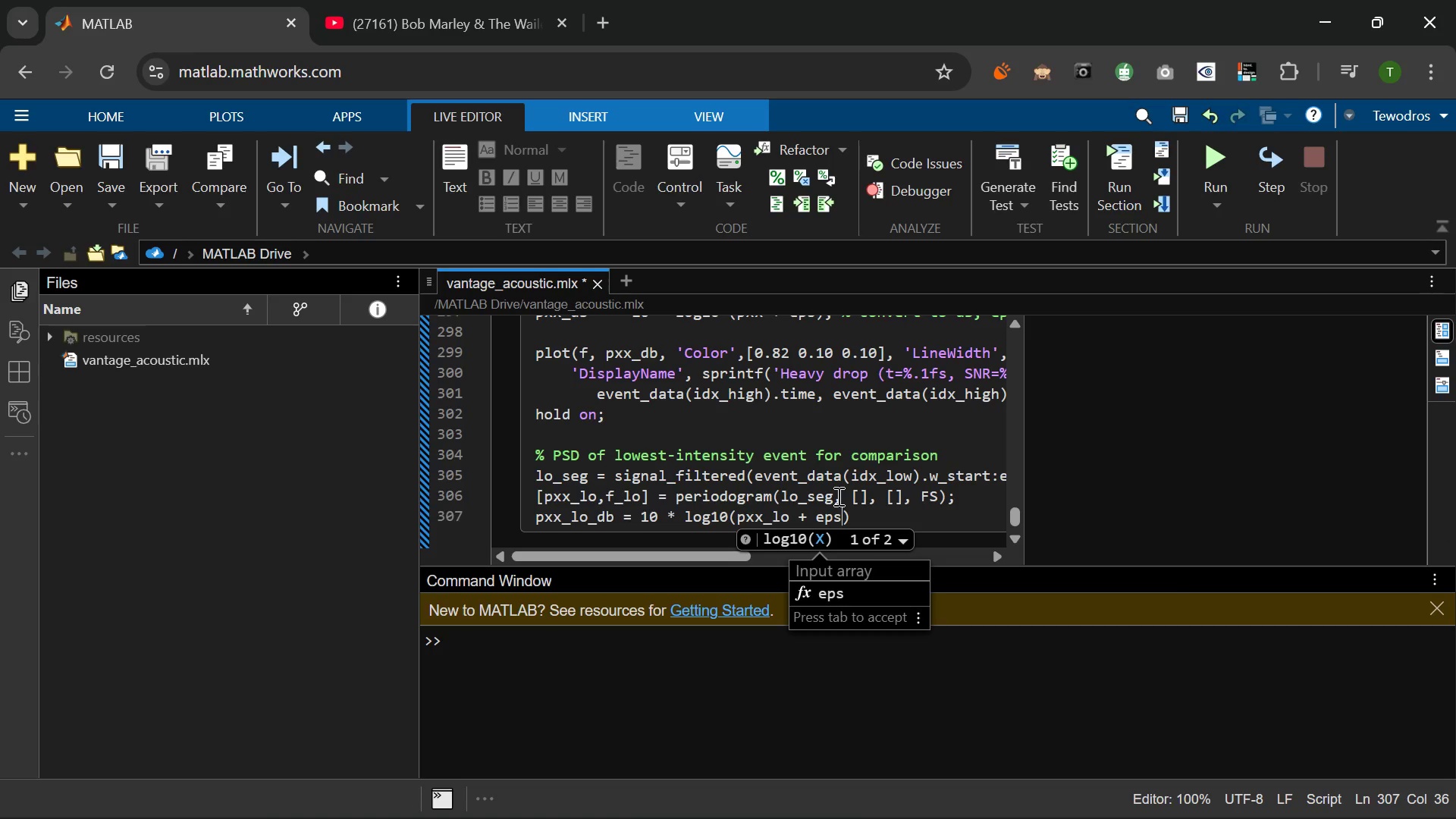 
key(ArrowRight)
 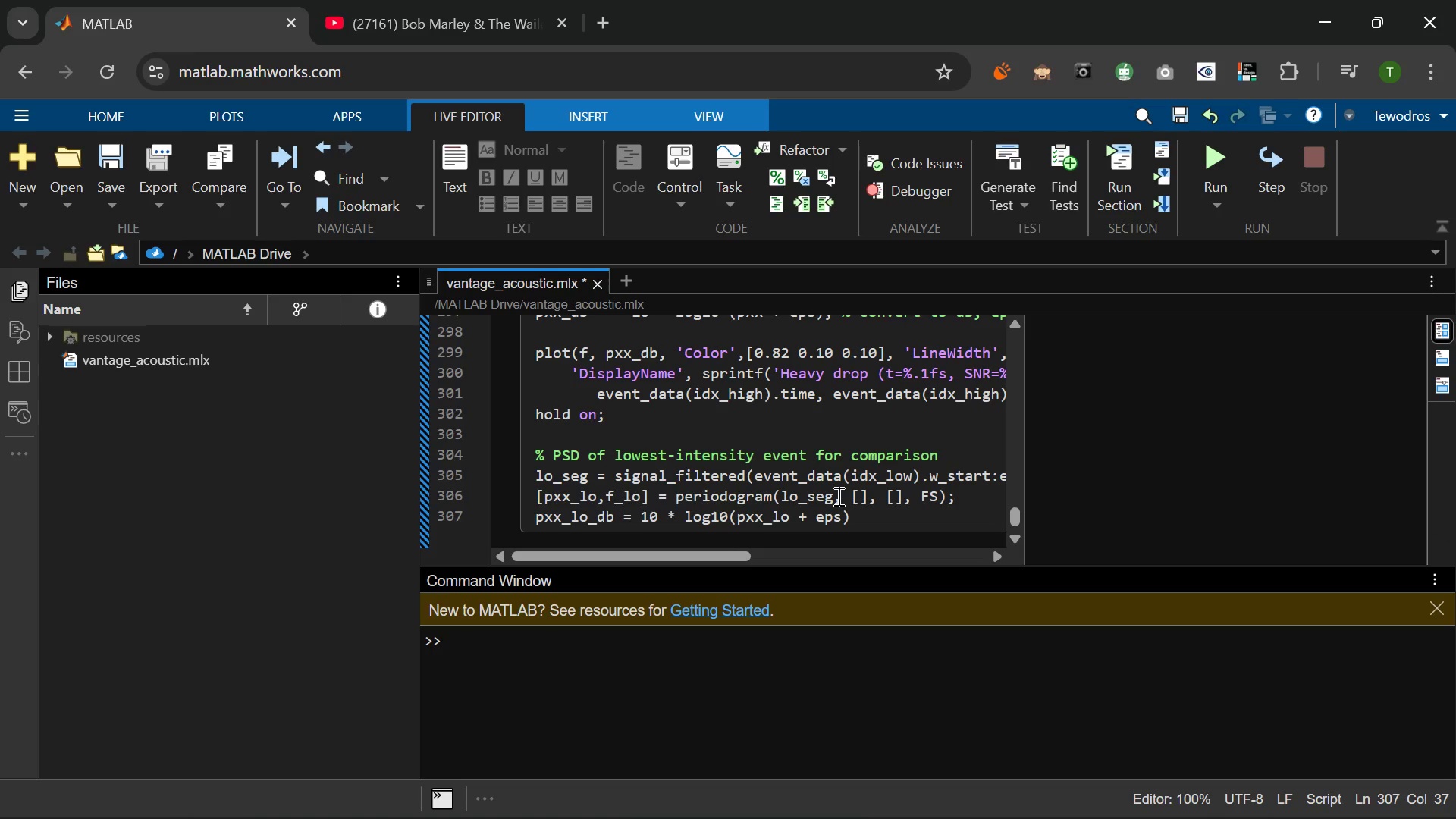 
key(Quote)
 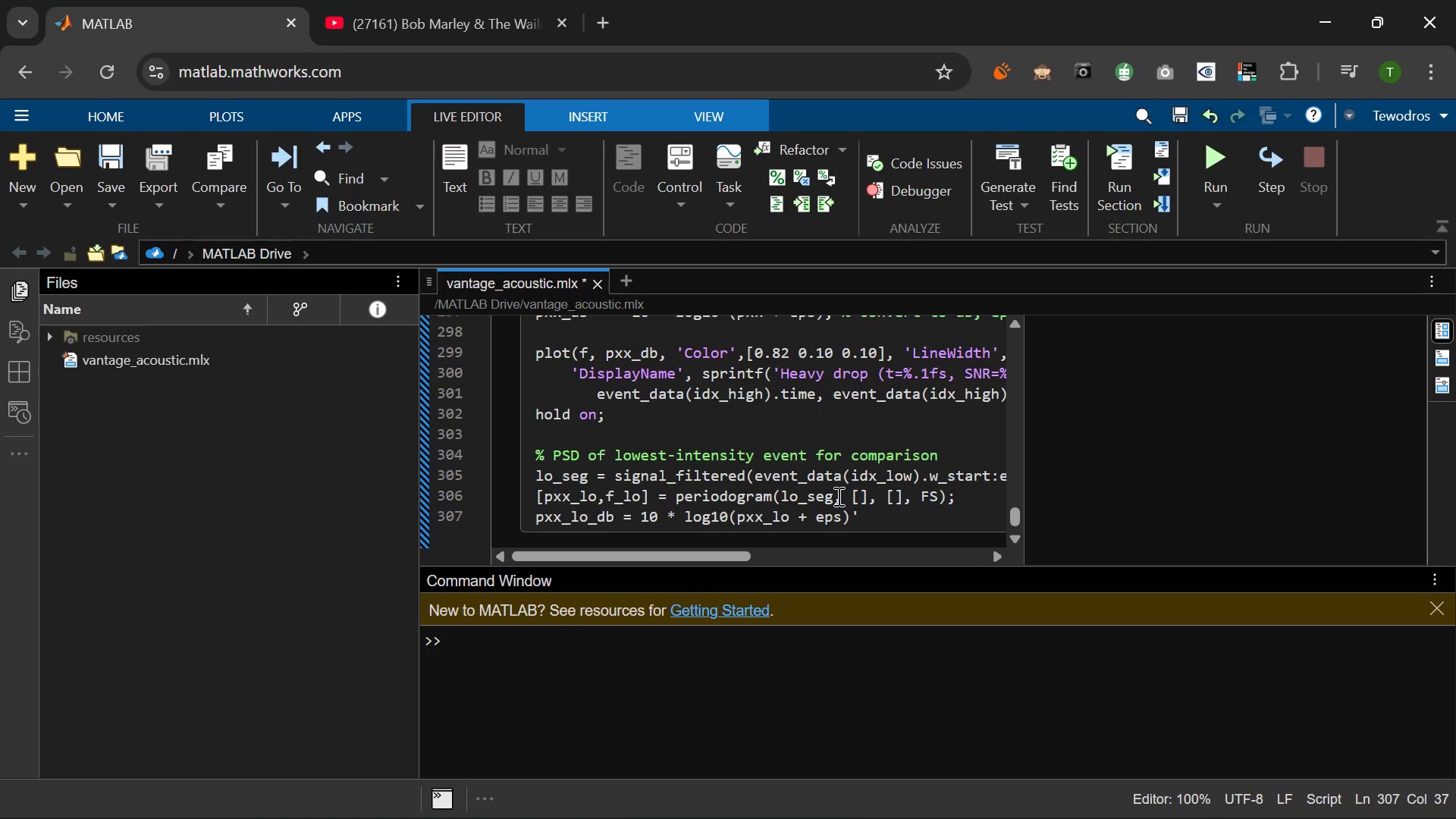 
key(Enter)
 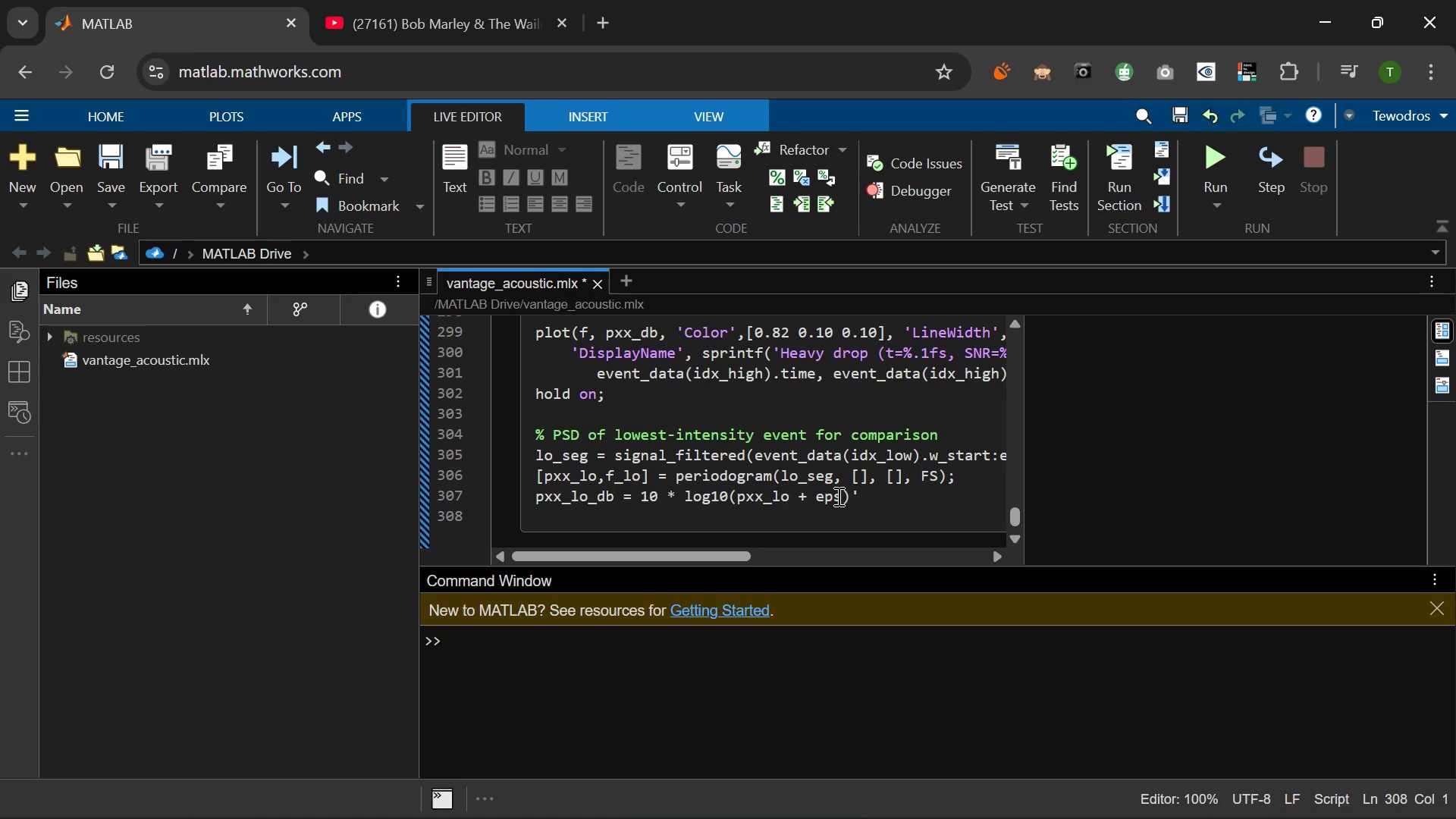 
key(Enter)
 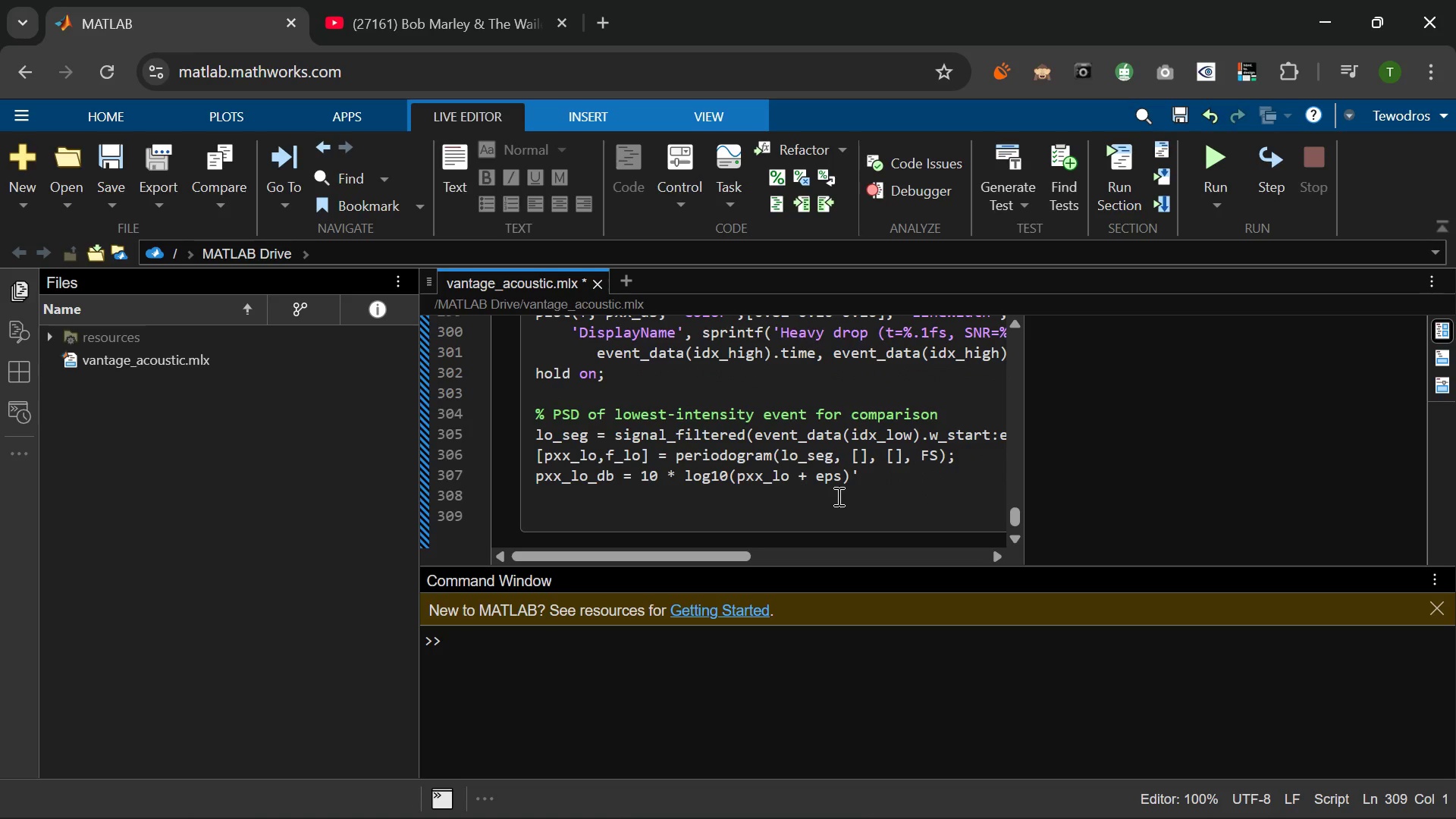 
type([;pt()
 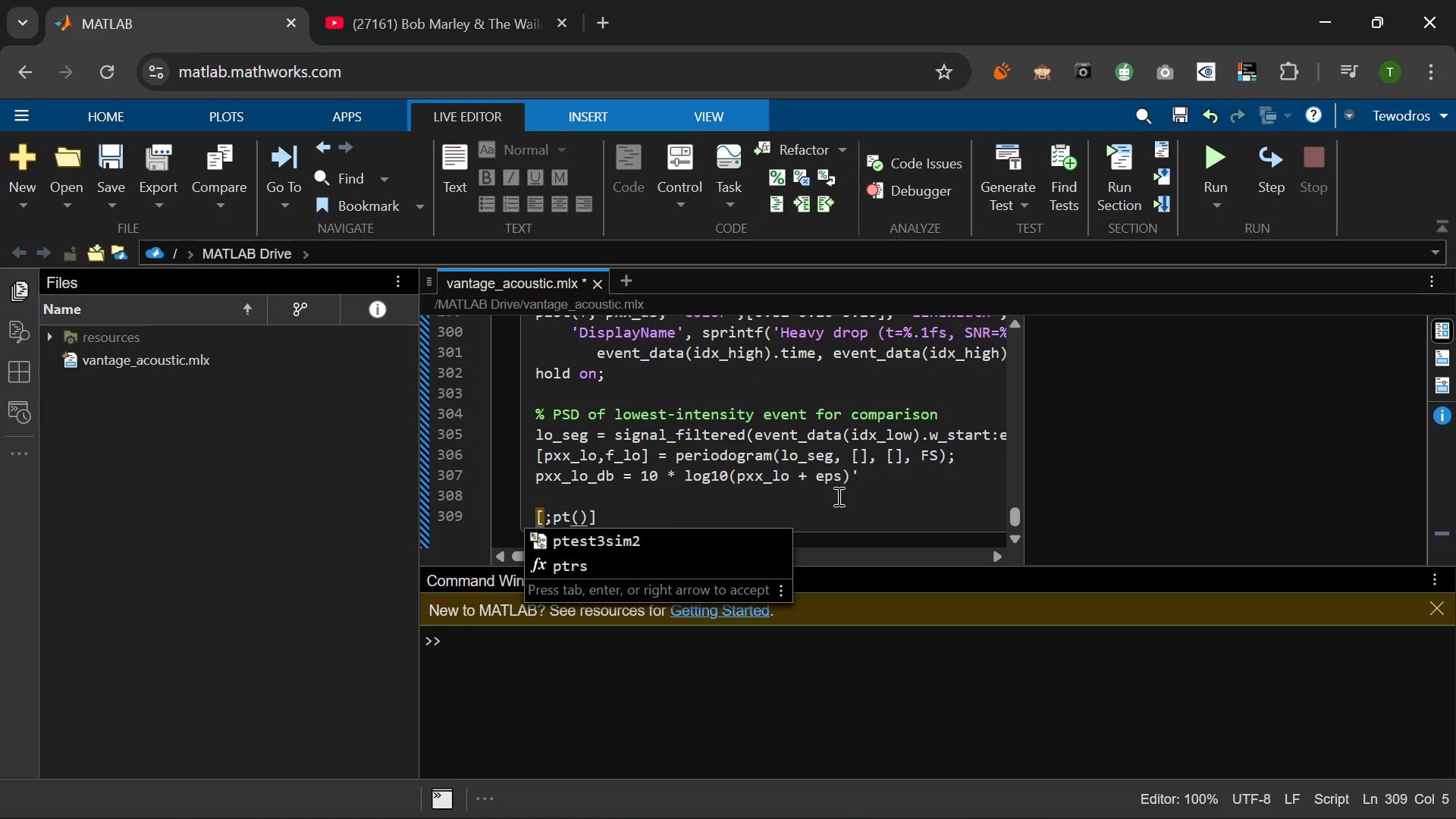 
wait(6.78)
 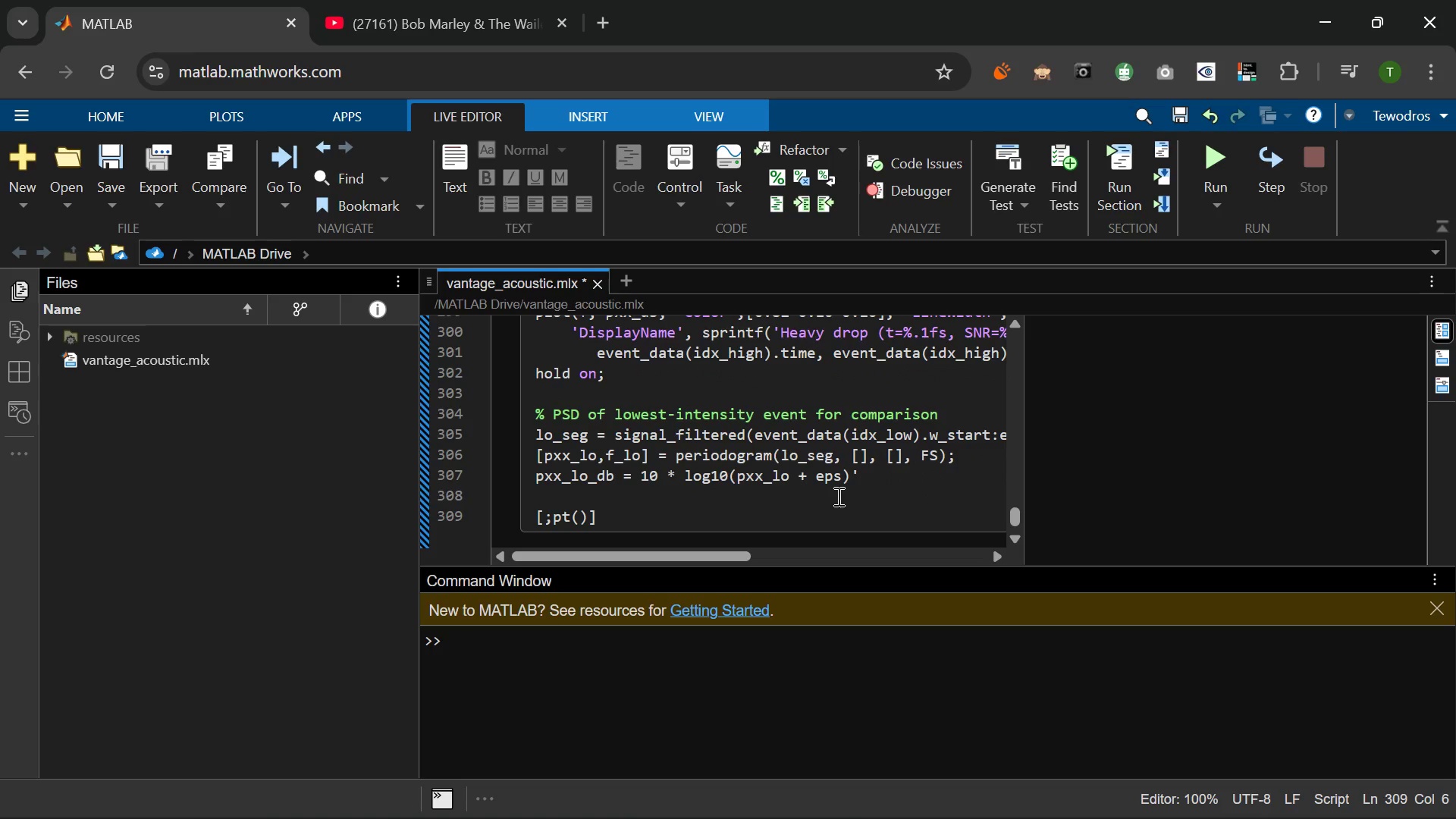 
key(Backspace)
 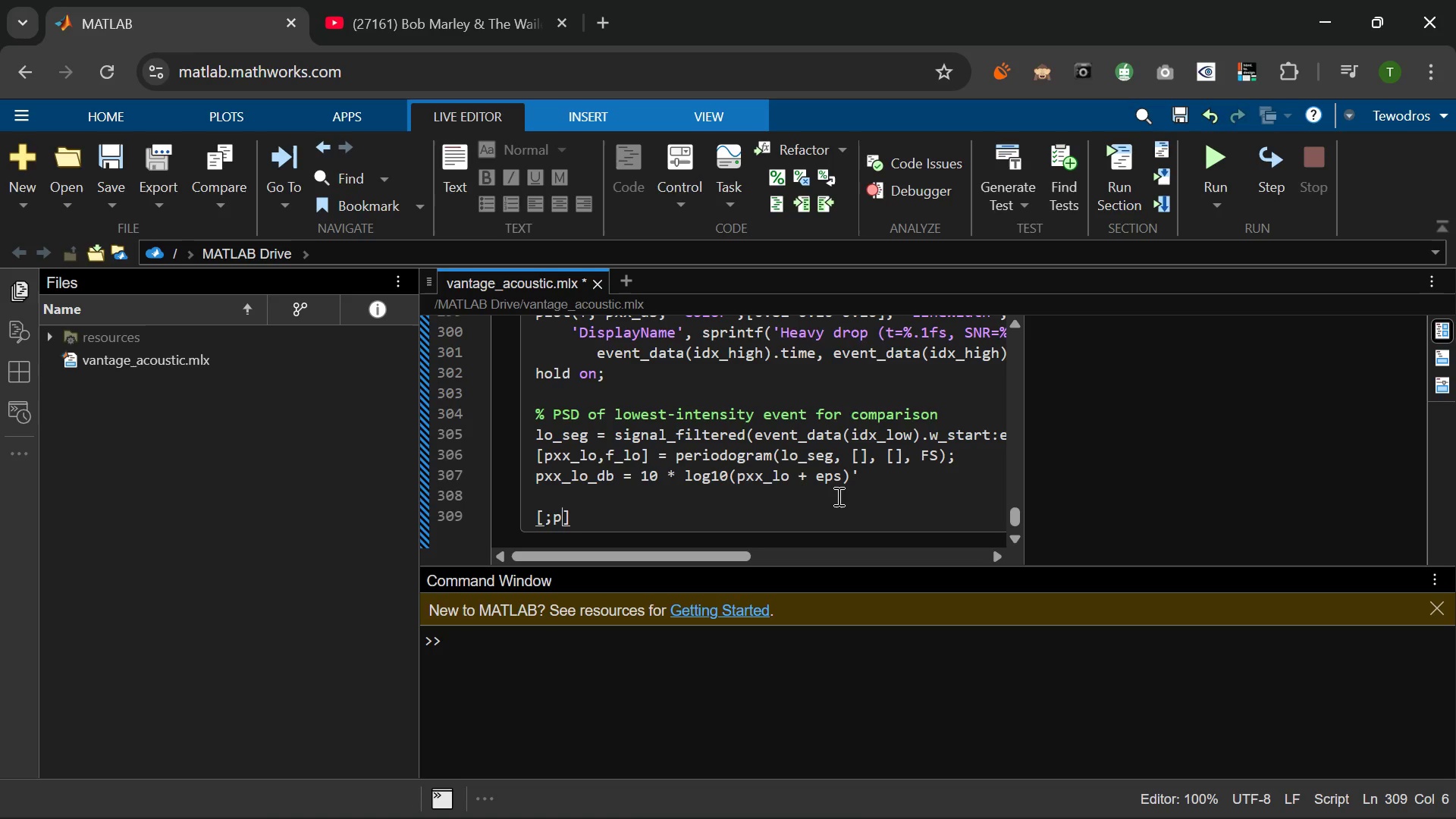 
key(Backspace)
 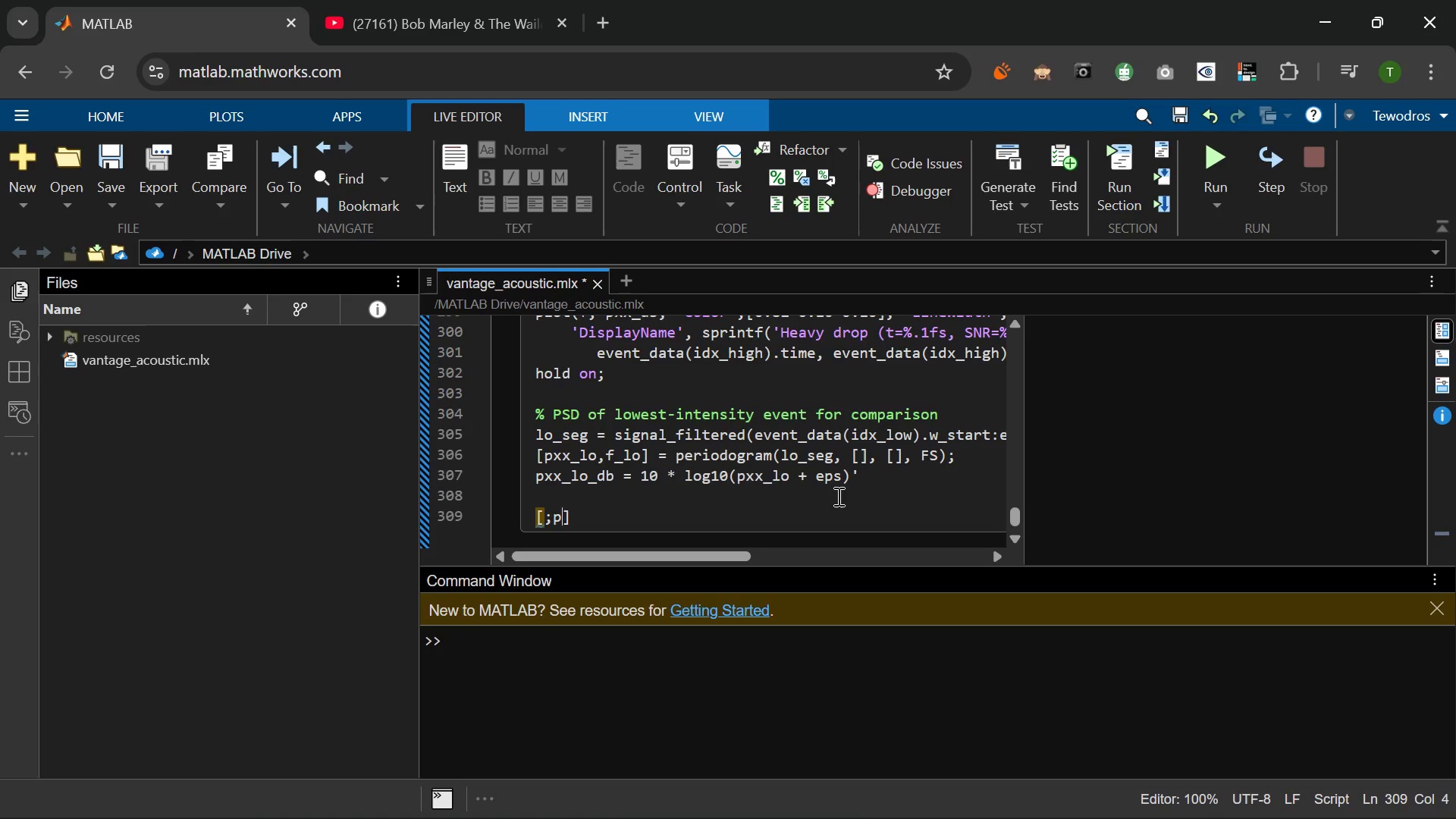 
key(Backspace)
 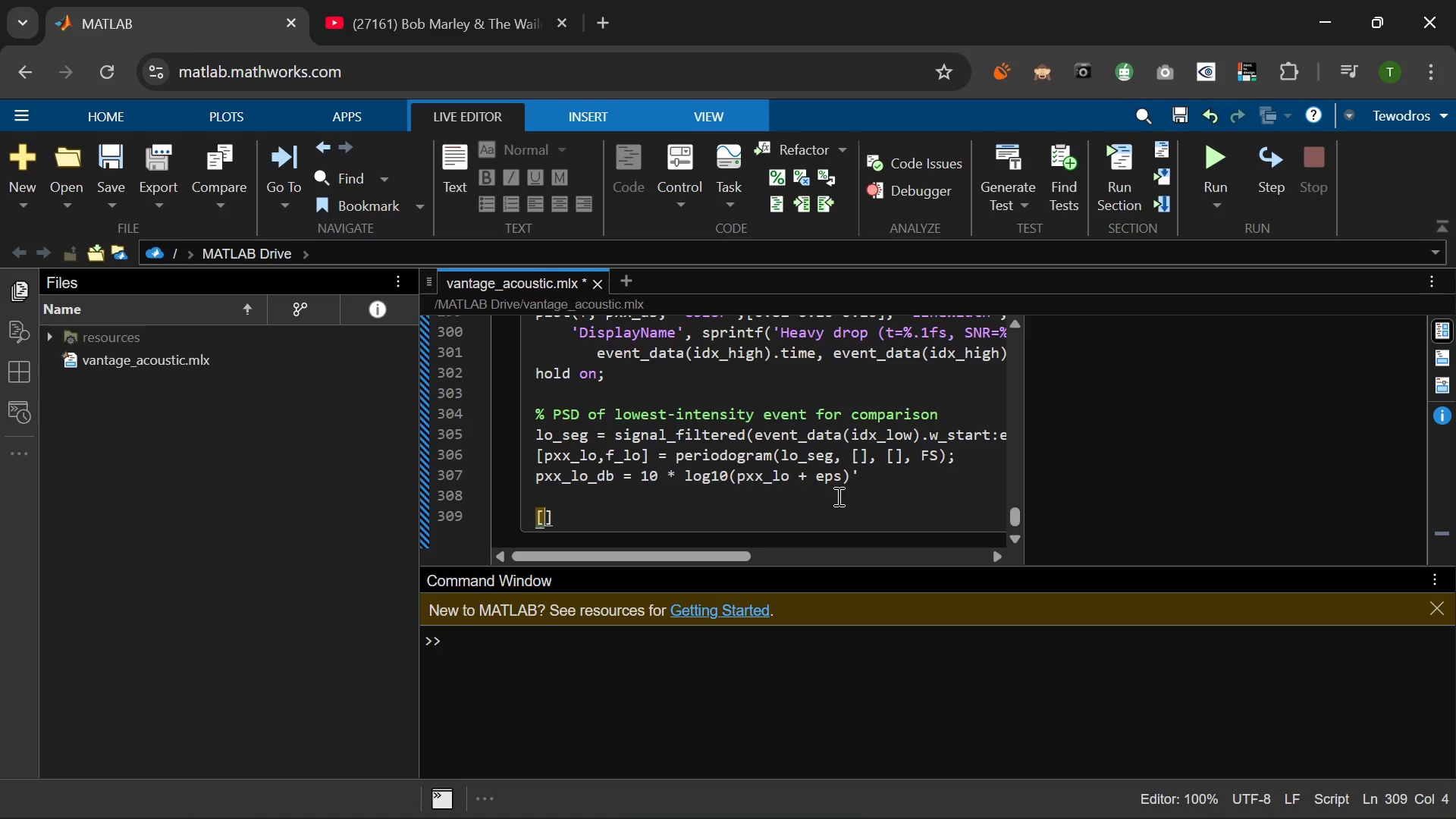 
key(Backspace)
 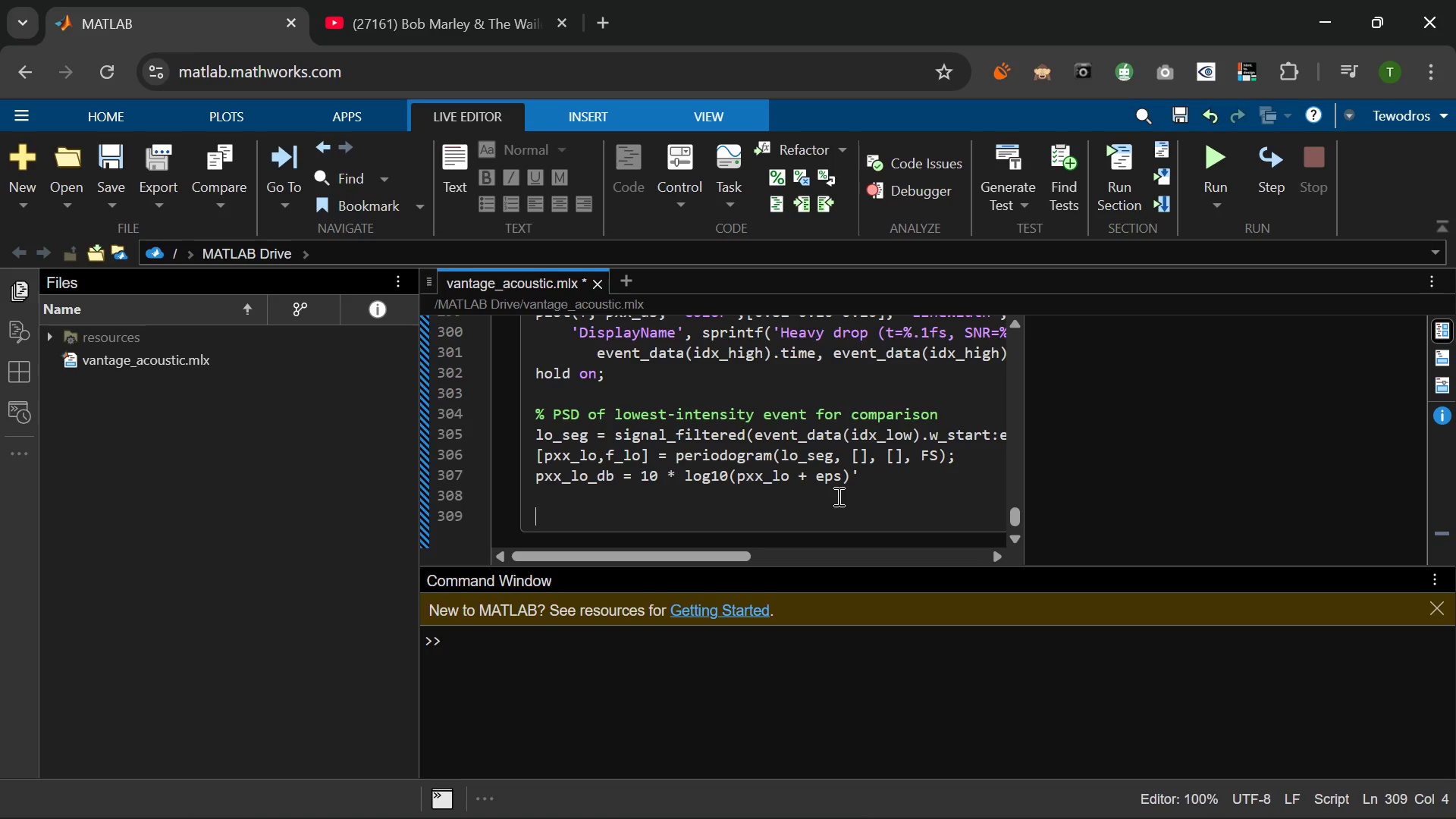 
key(Backspace)
 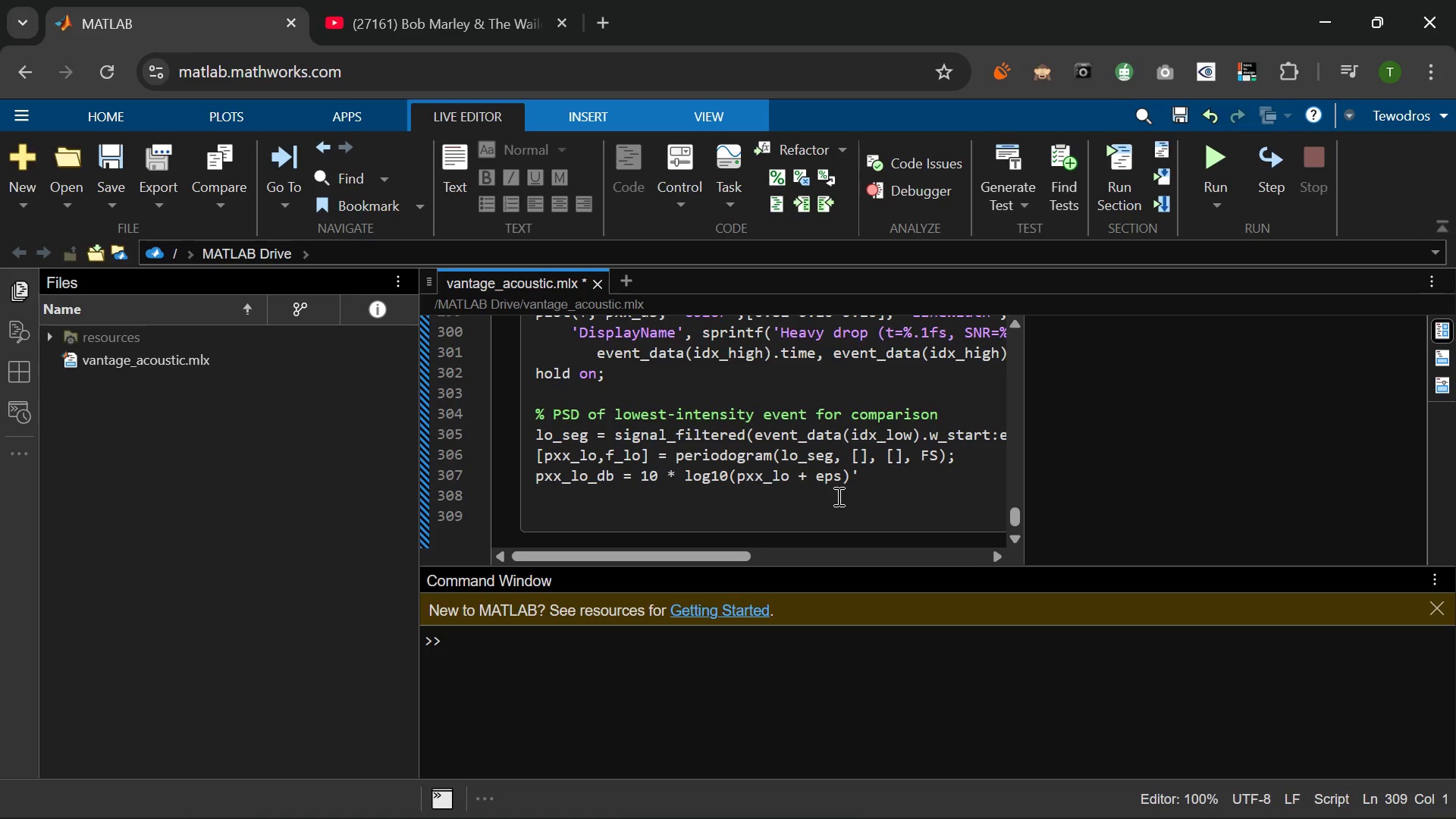 
key(Shift+ShiftRight)
 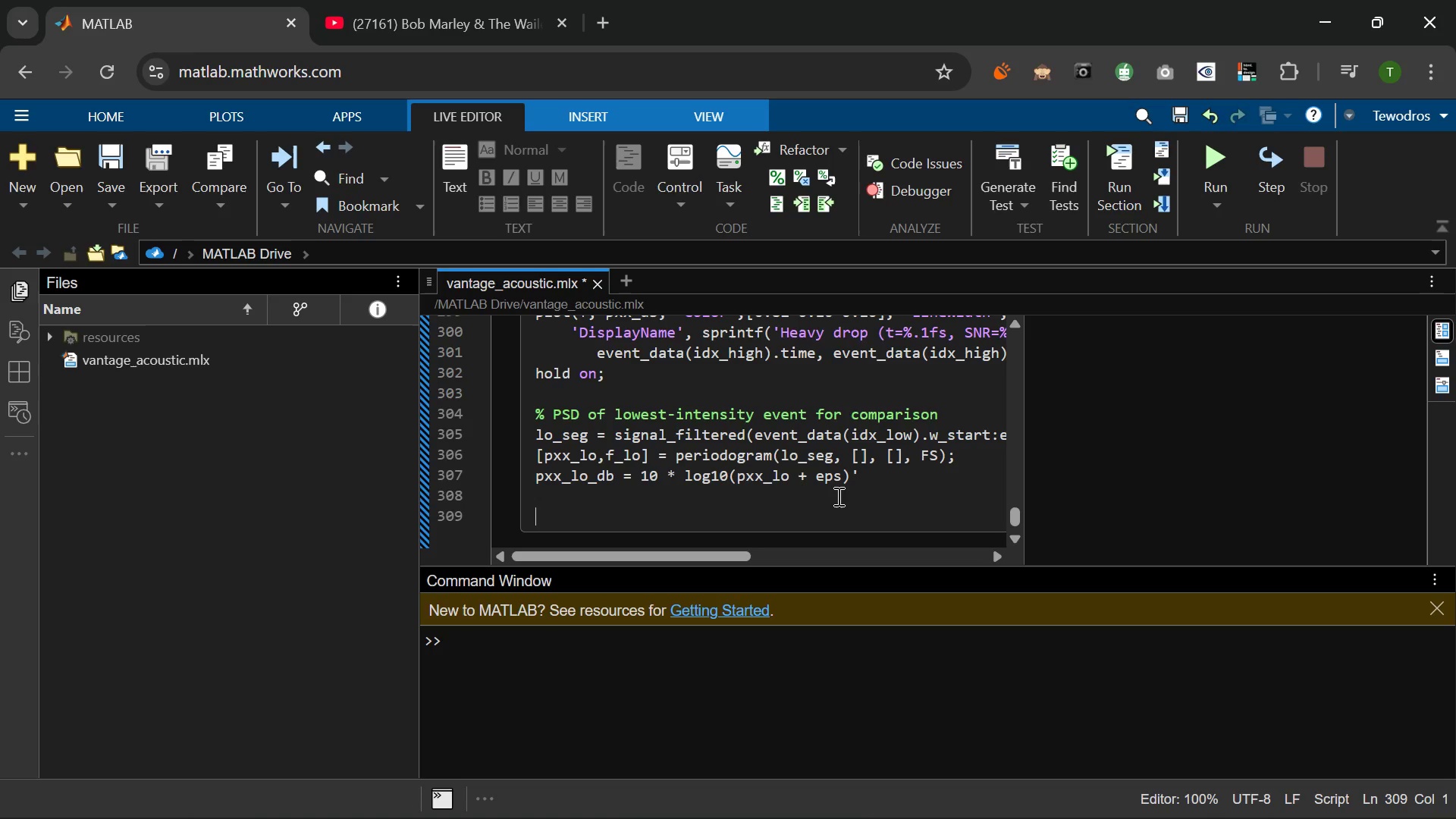 
type([;pt(f)
 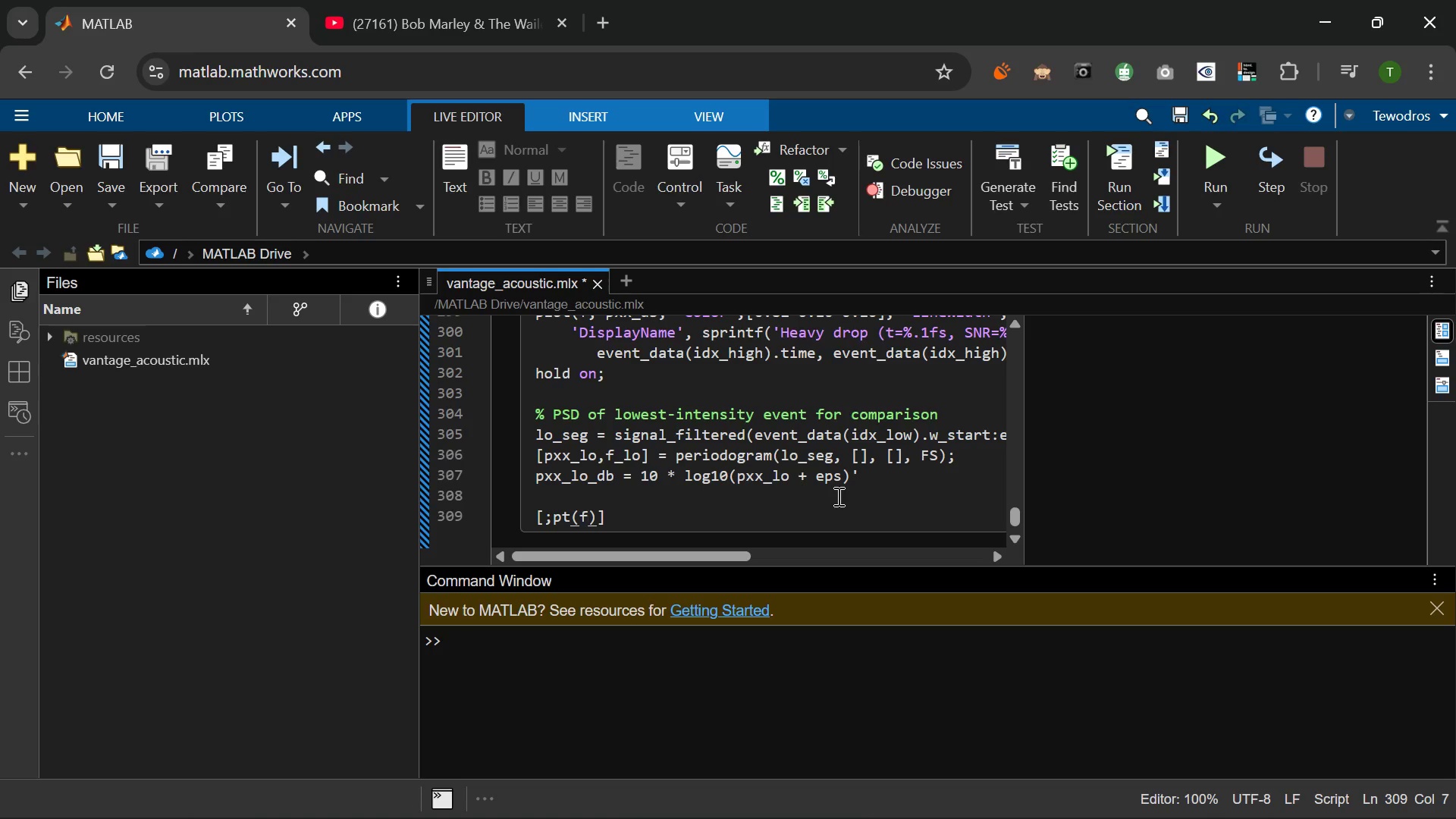 
hold_key(key=ShiftLeft, duration=0.59)
 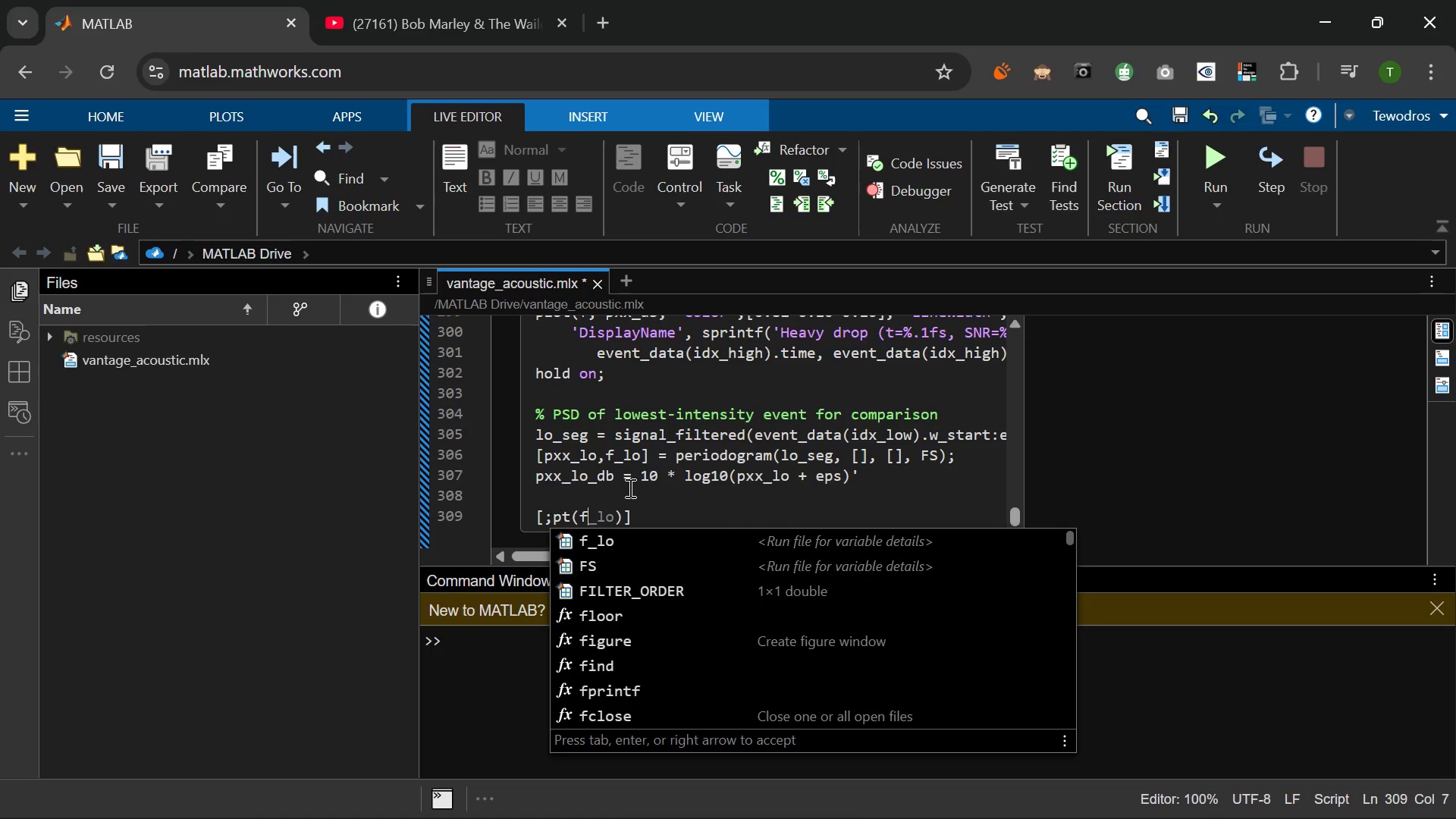 
wait(5.98)
 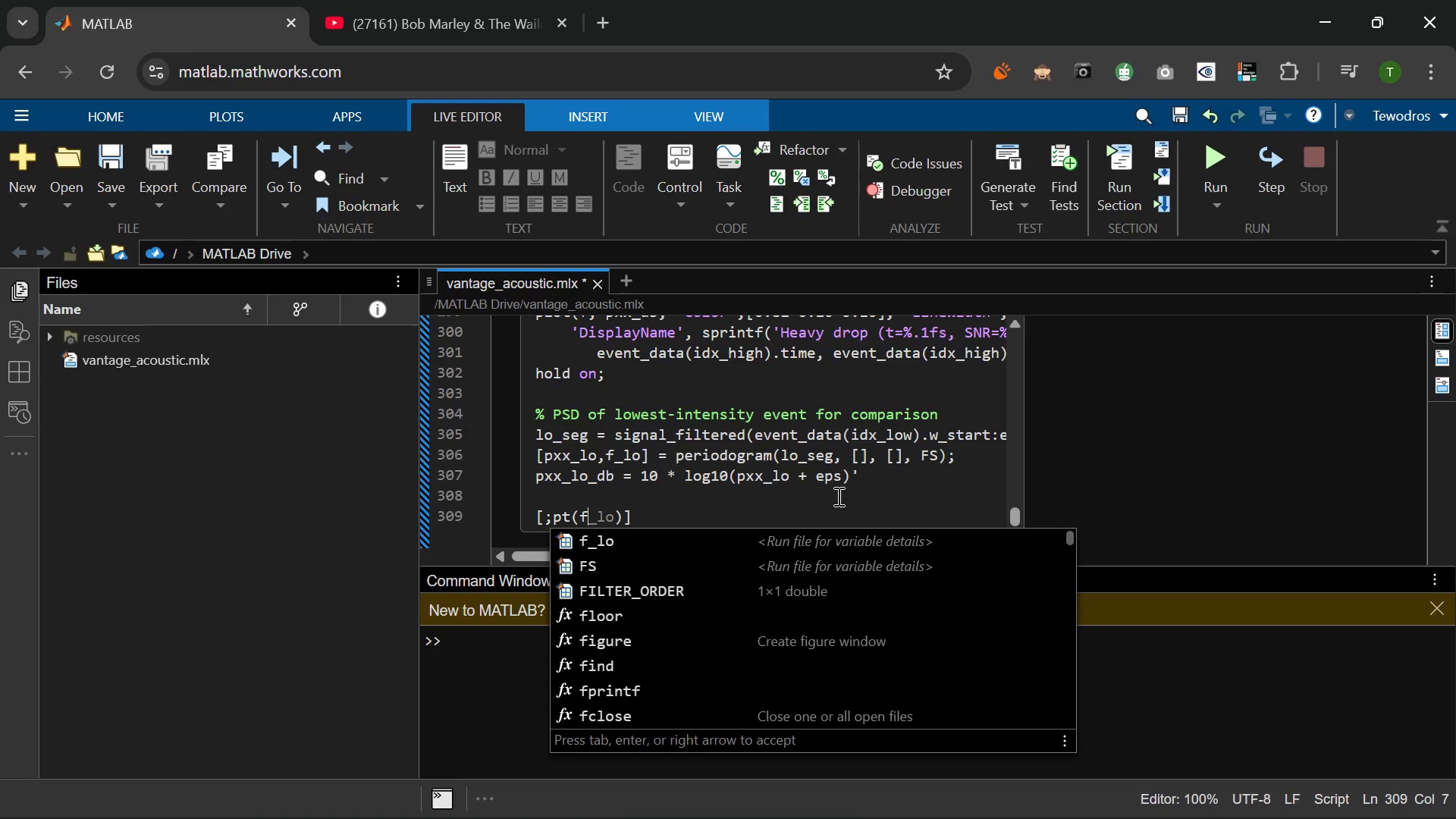 
key(Backspace)
 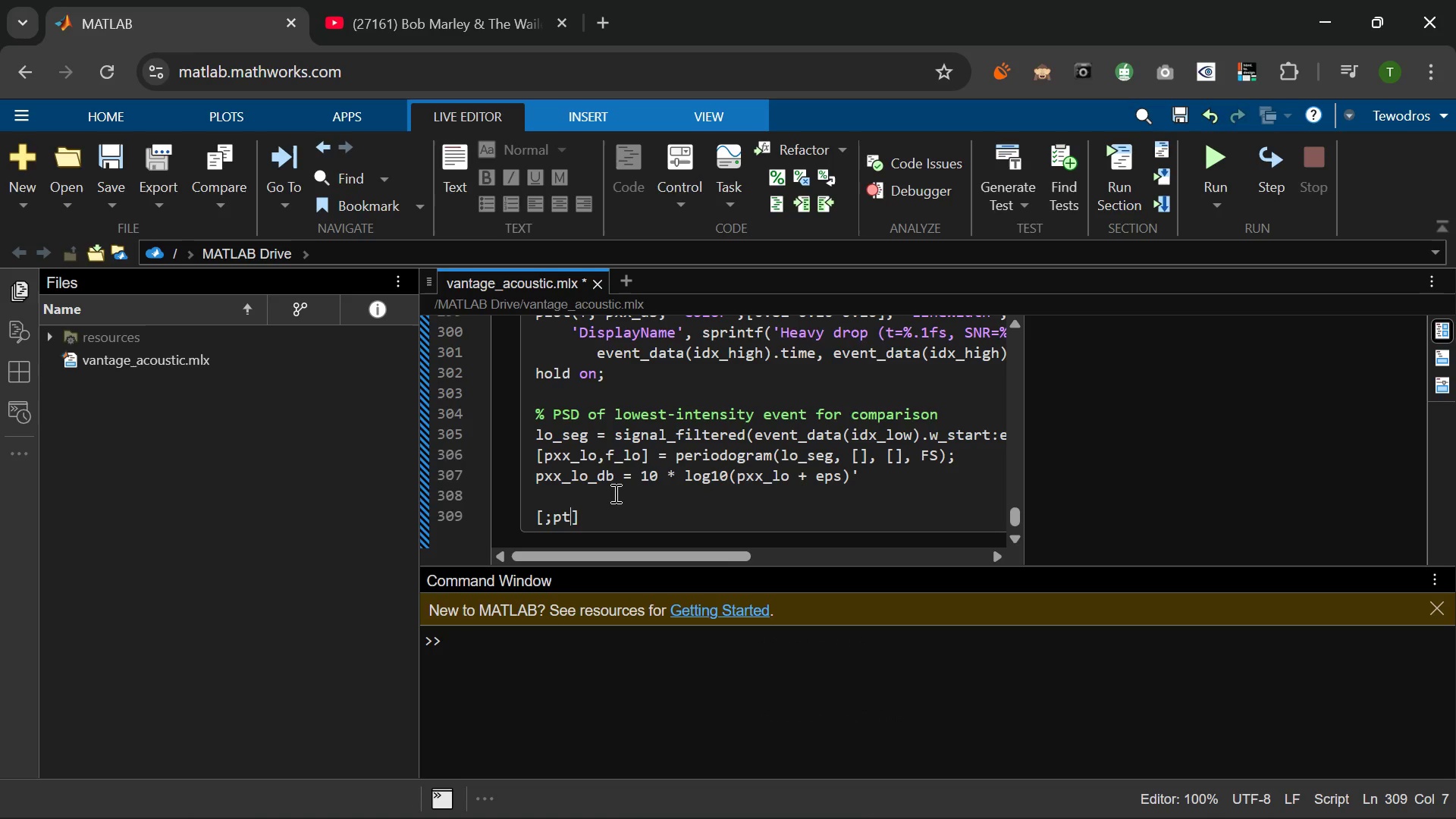 
key(Backspace)
 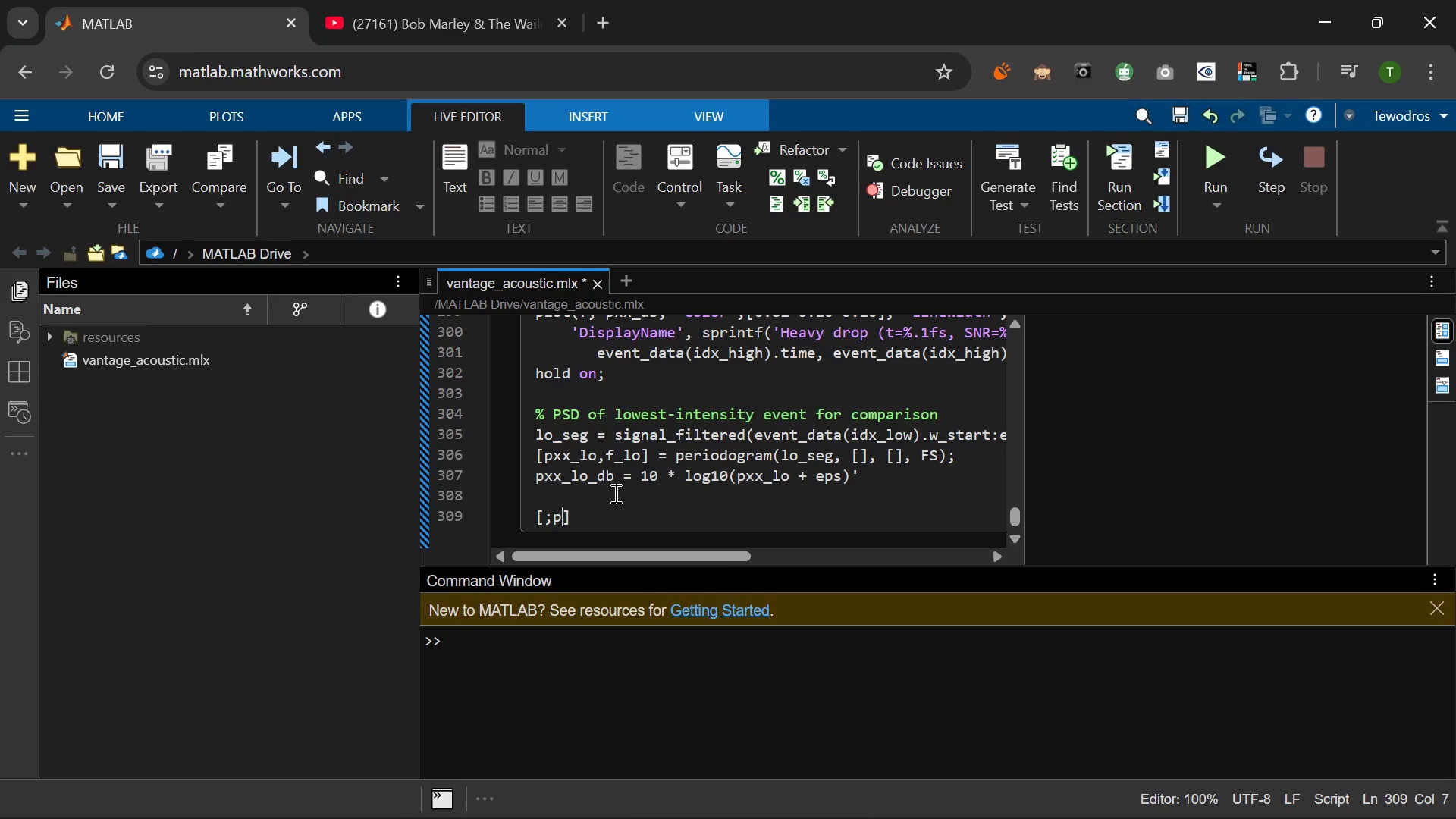 
key(Backspace)
 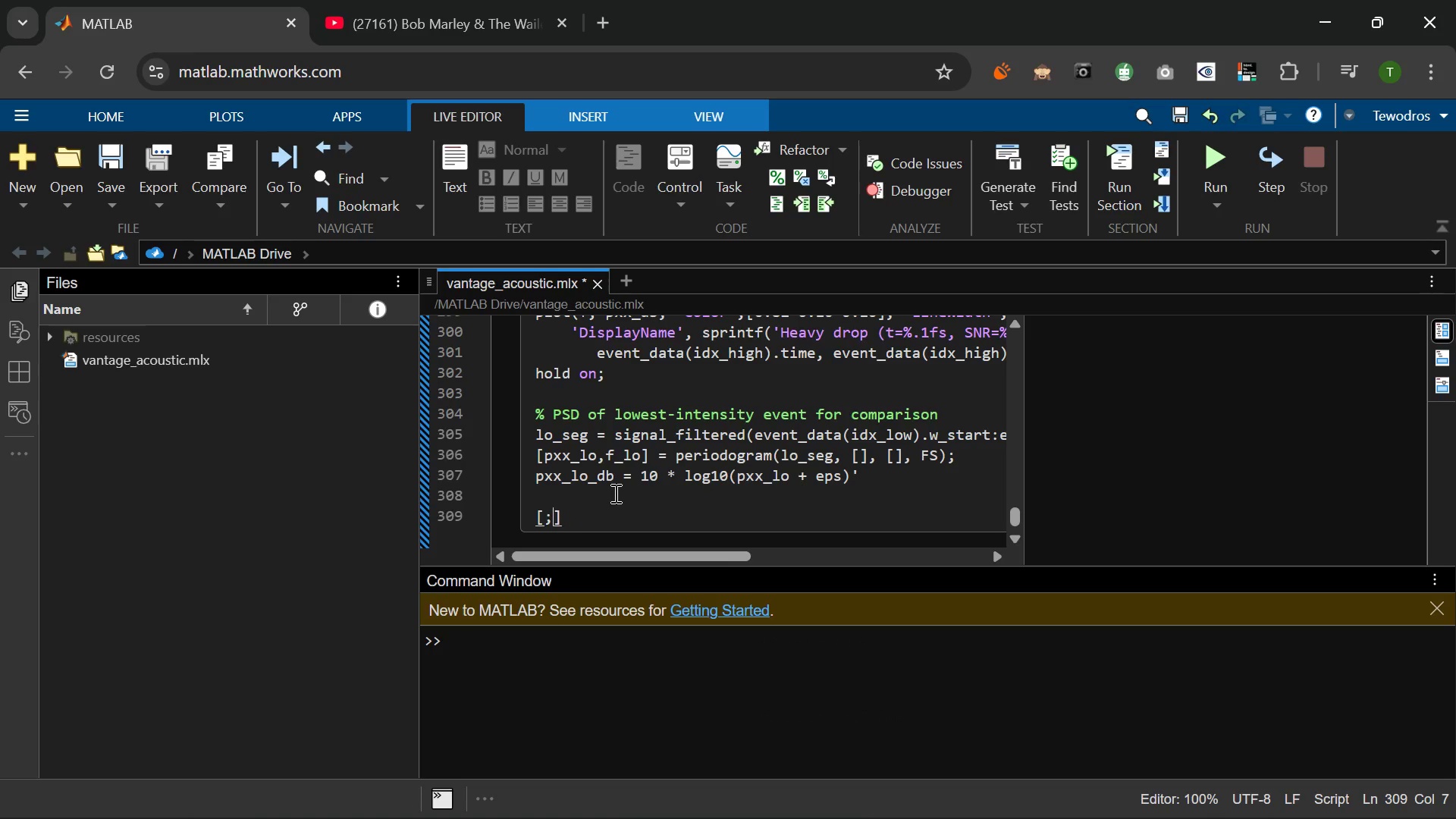 
key(Backspace)
 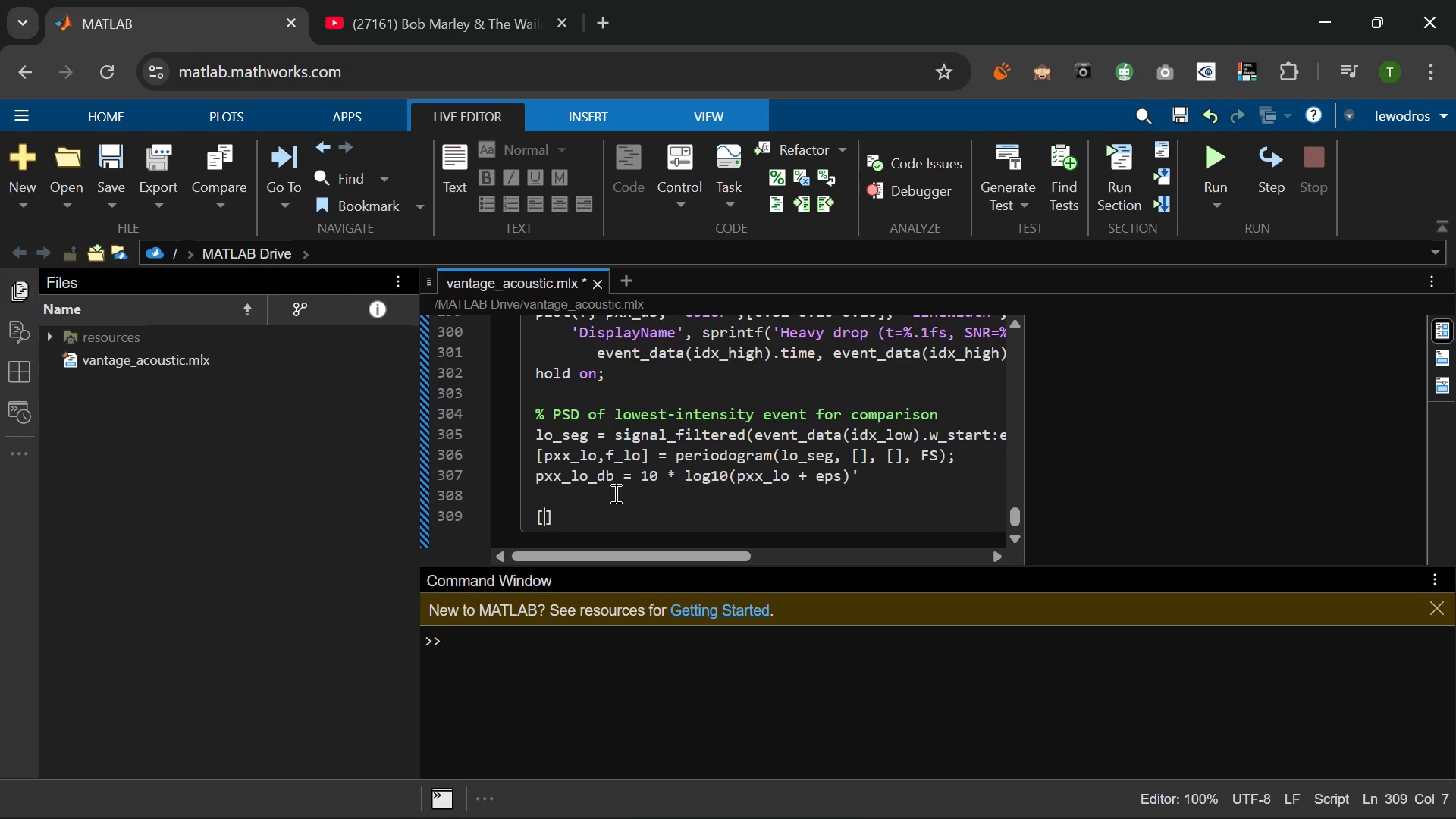 
key(Backspace)
 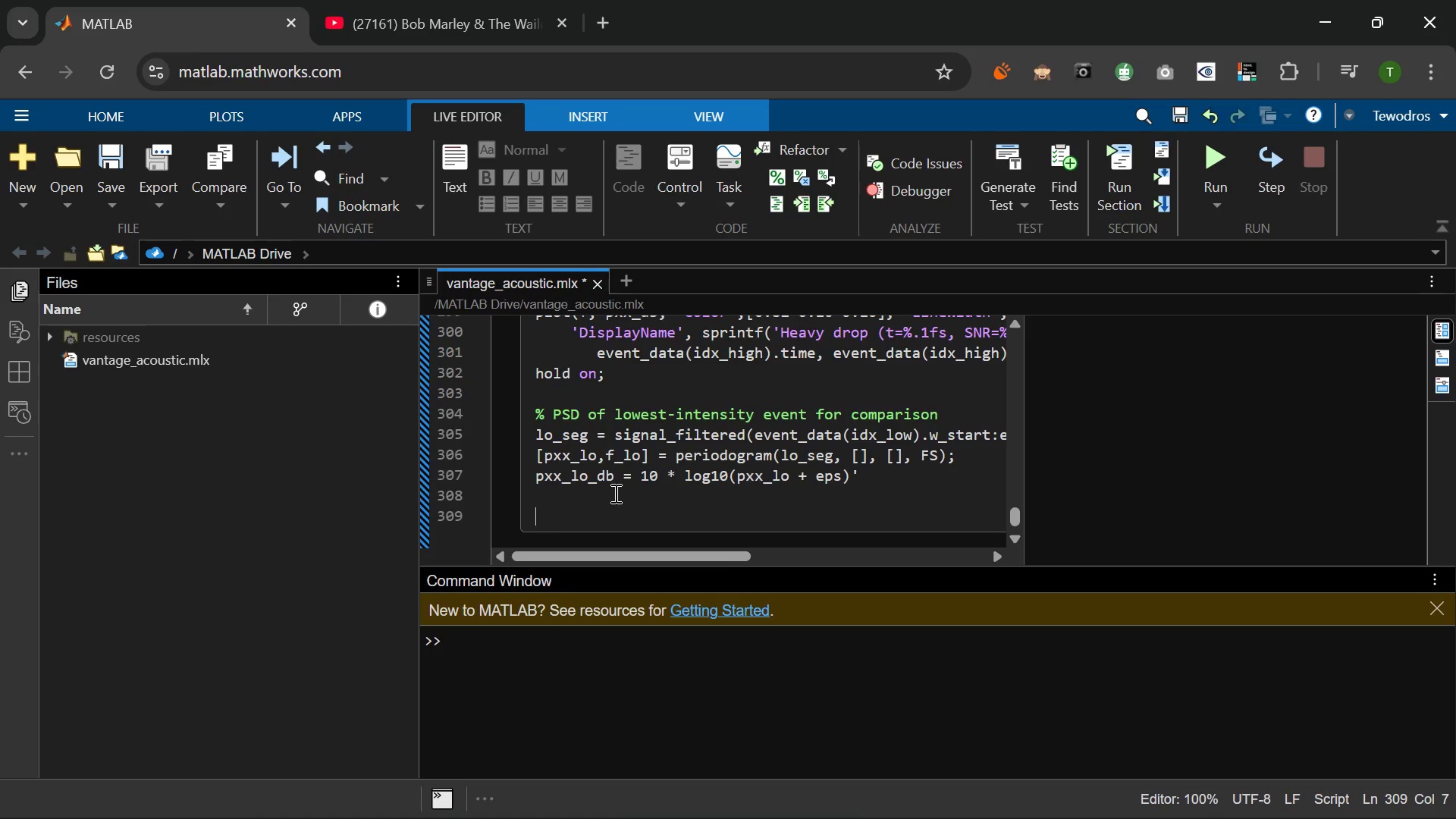 
key(Backspace)
 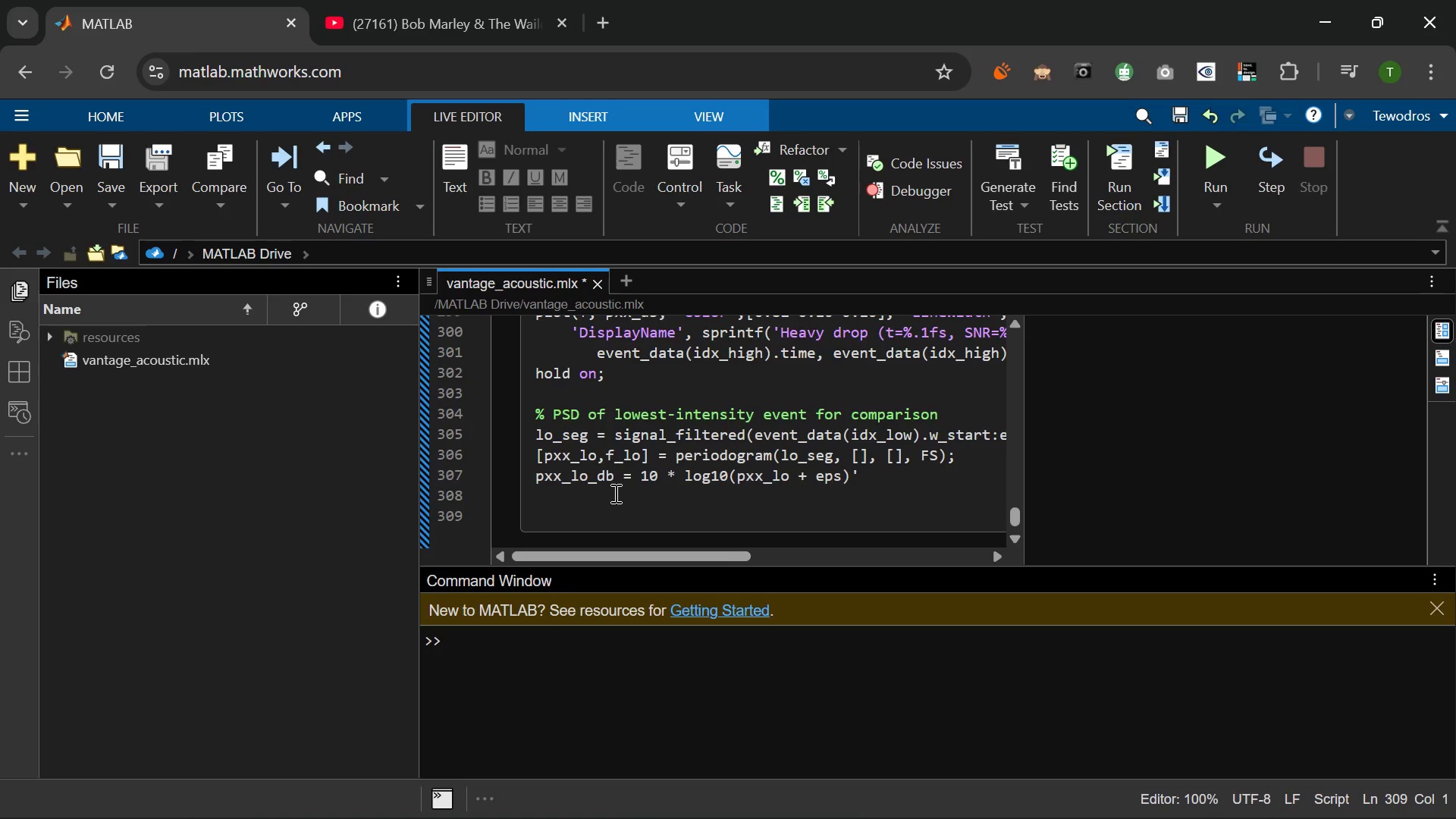 
key(BracketLeft)
 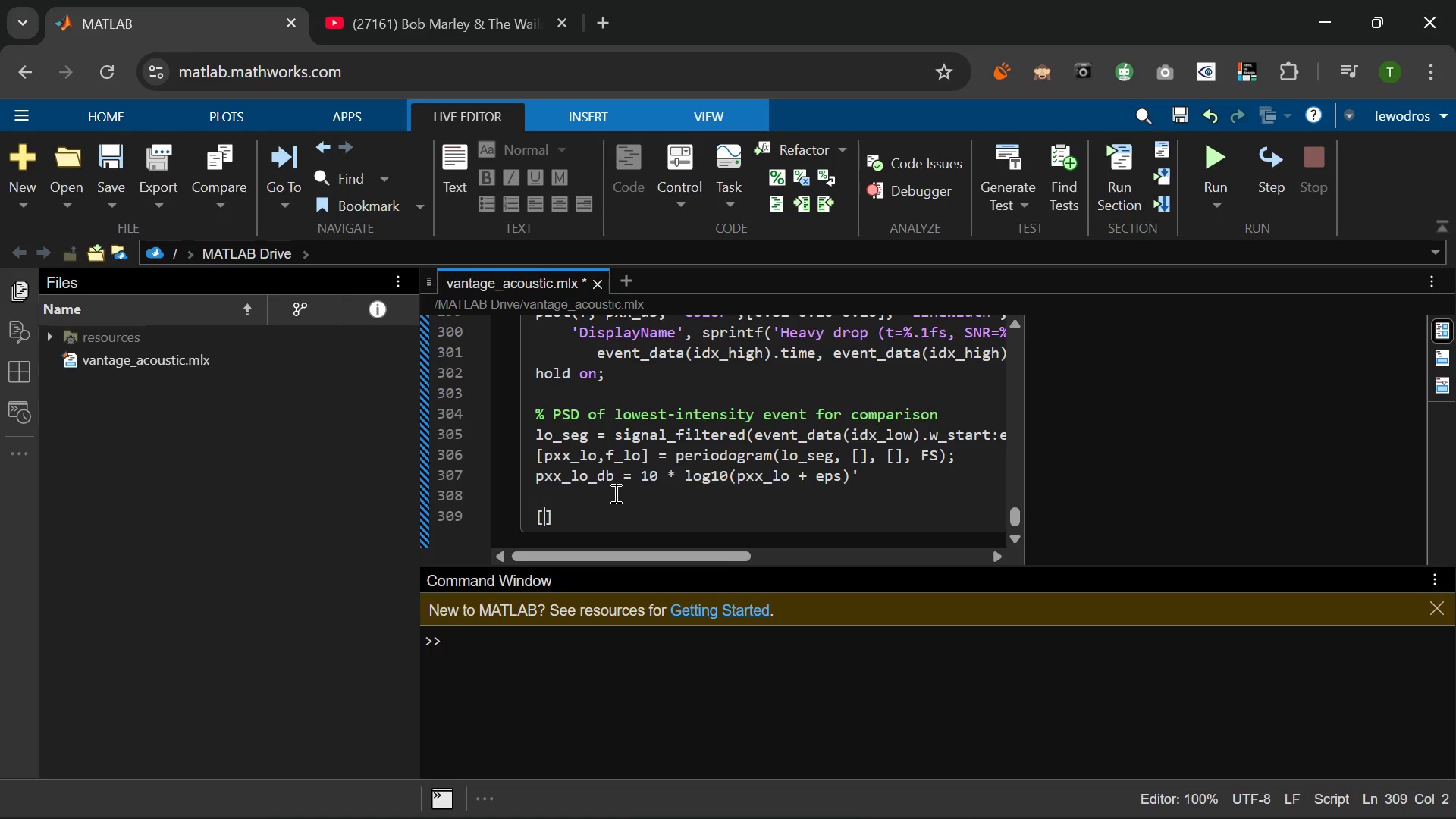 
hold_key(key=ShiftLeft, duration=1.23)
 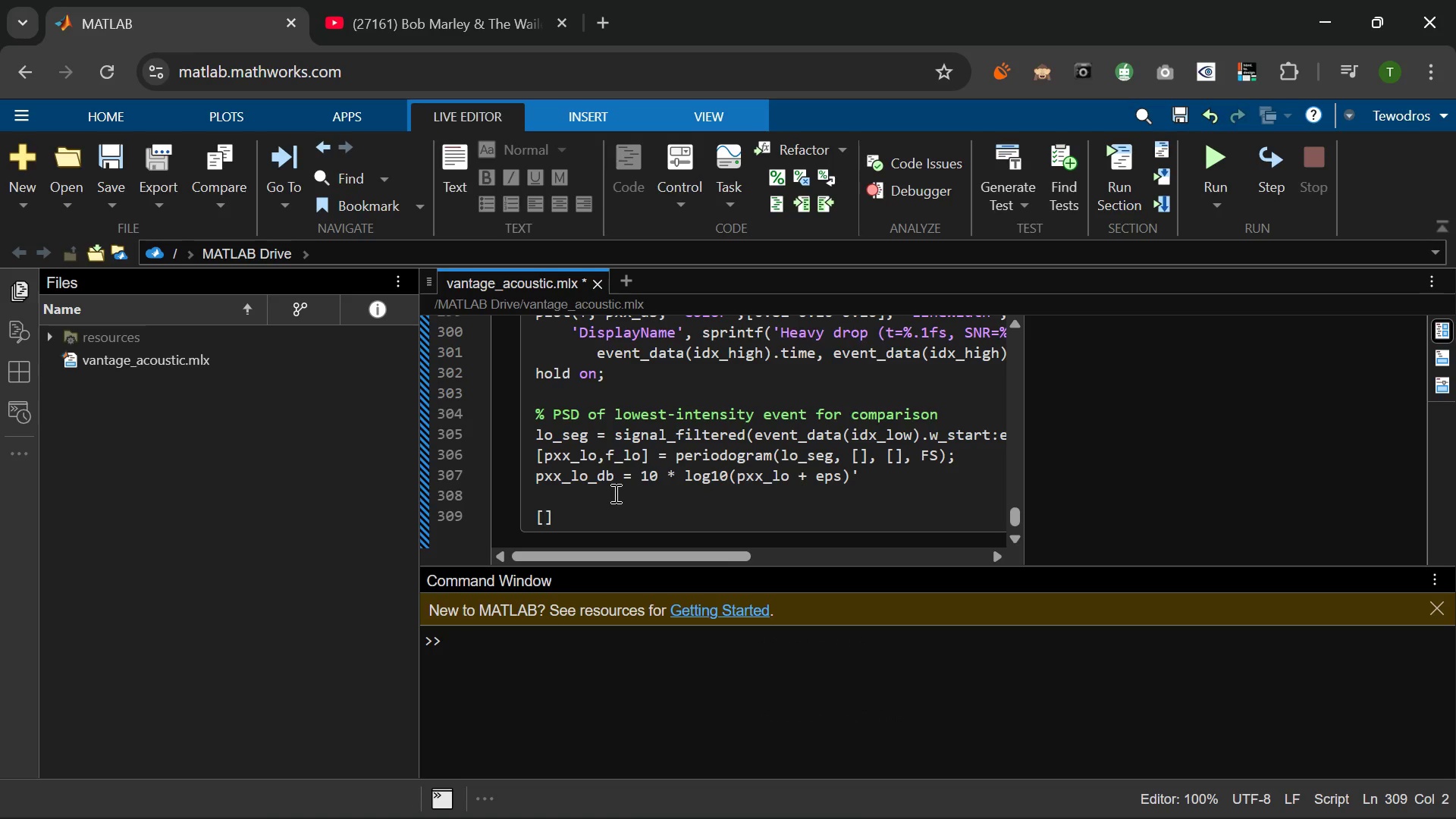 
key(Backspace)
type(plot)
 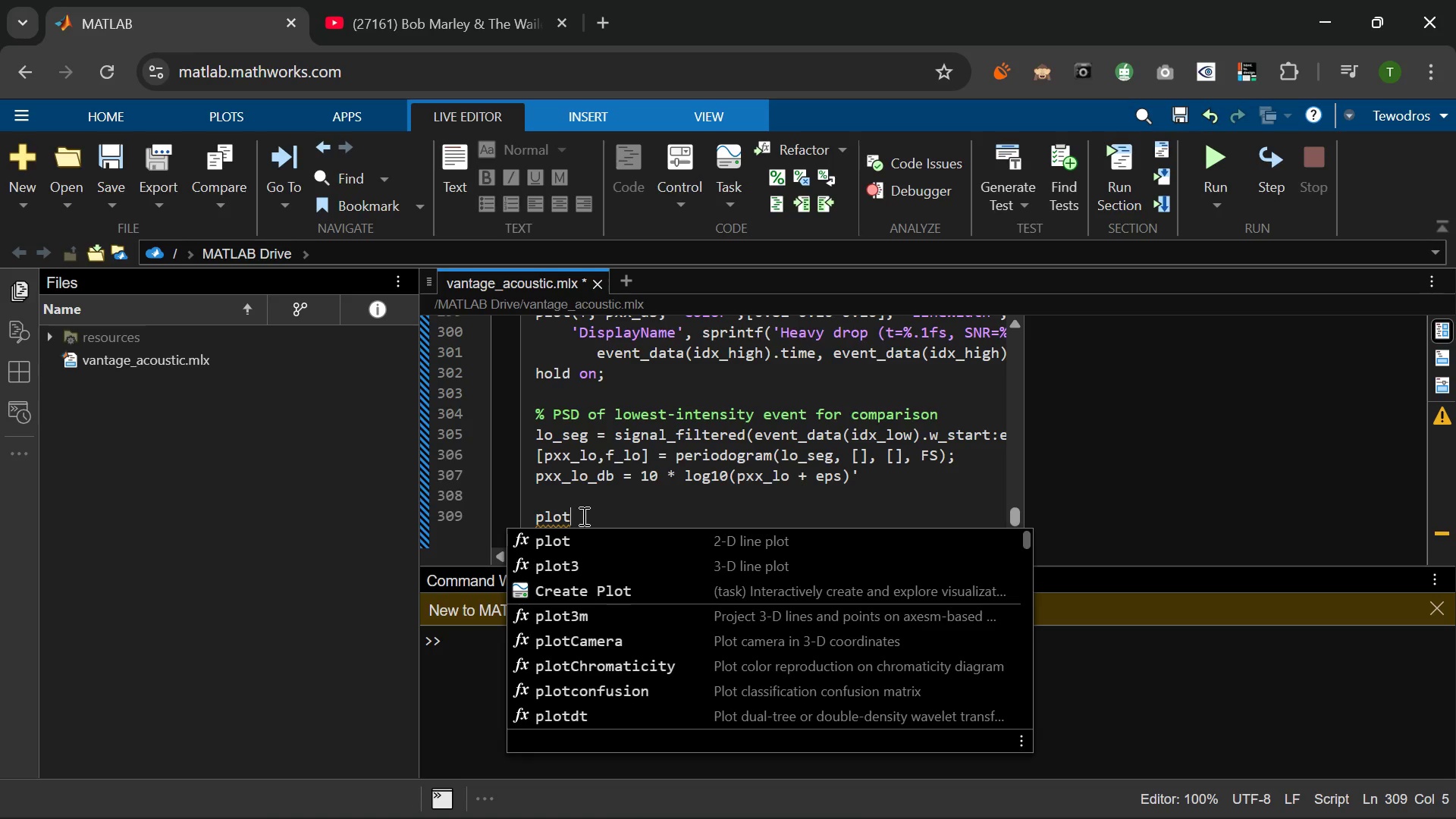 
wait(5.22)
 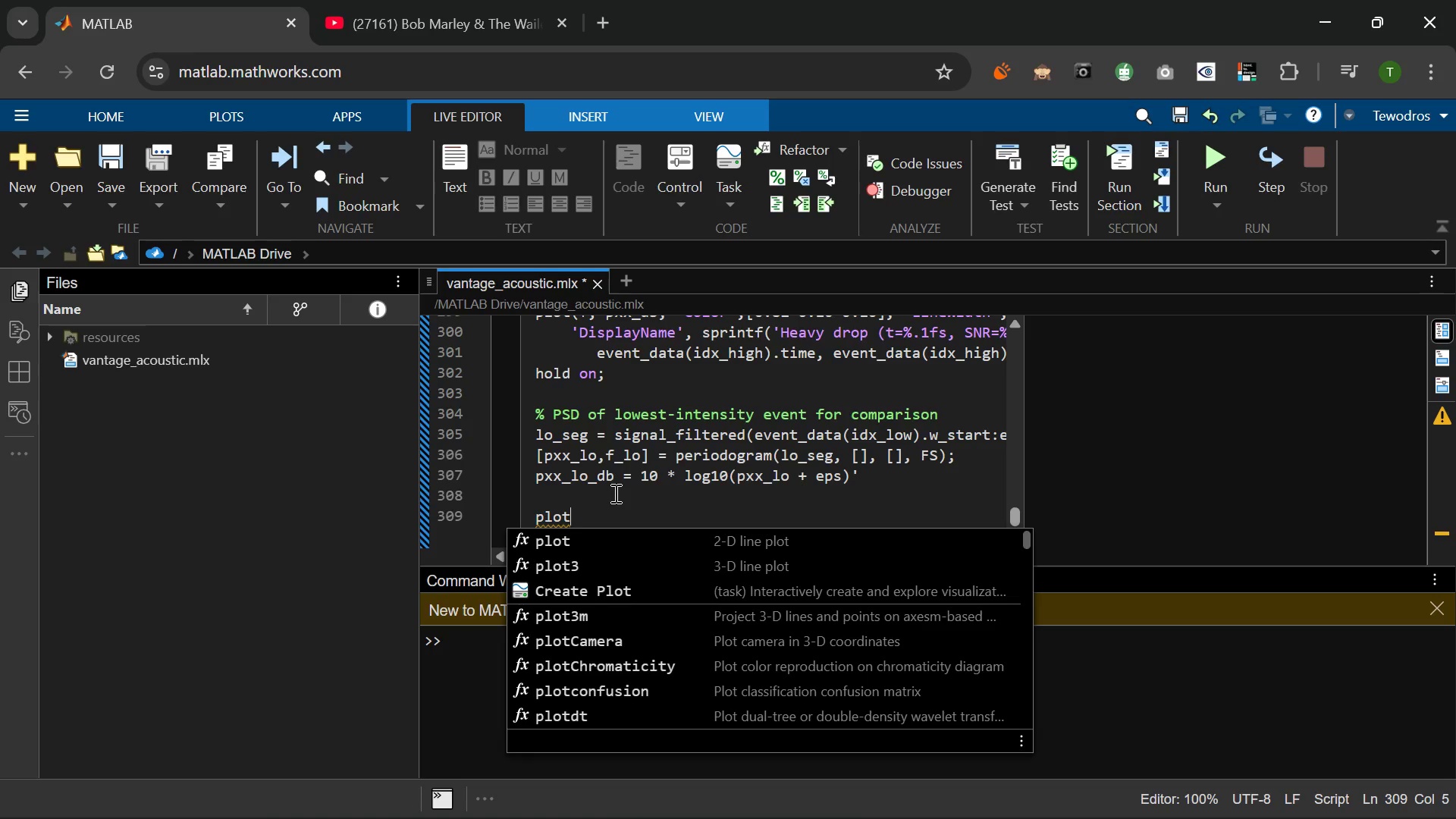 
type( (f+)
key(Backspace)
type(_lo, pxx+)
key(Backspace)
type(_)
 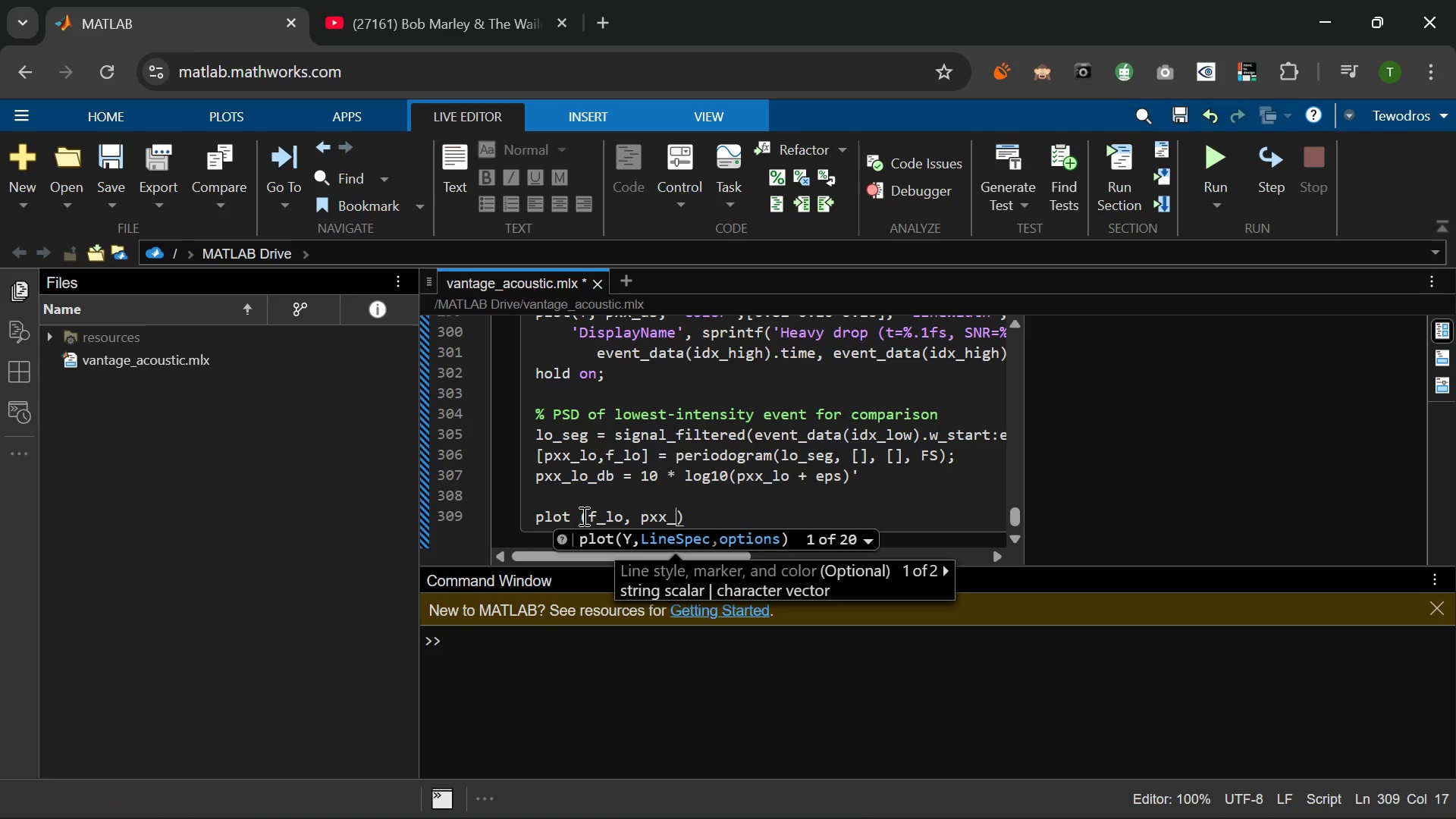 
wait(24.08)
 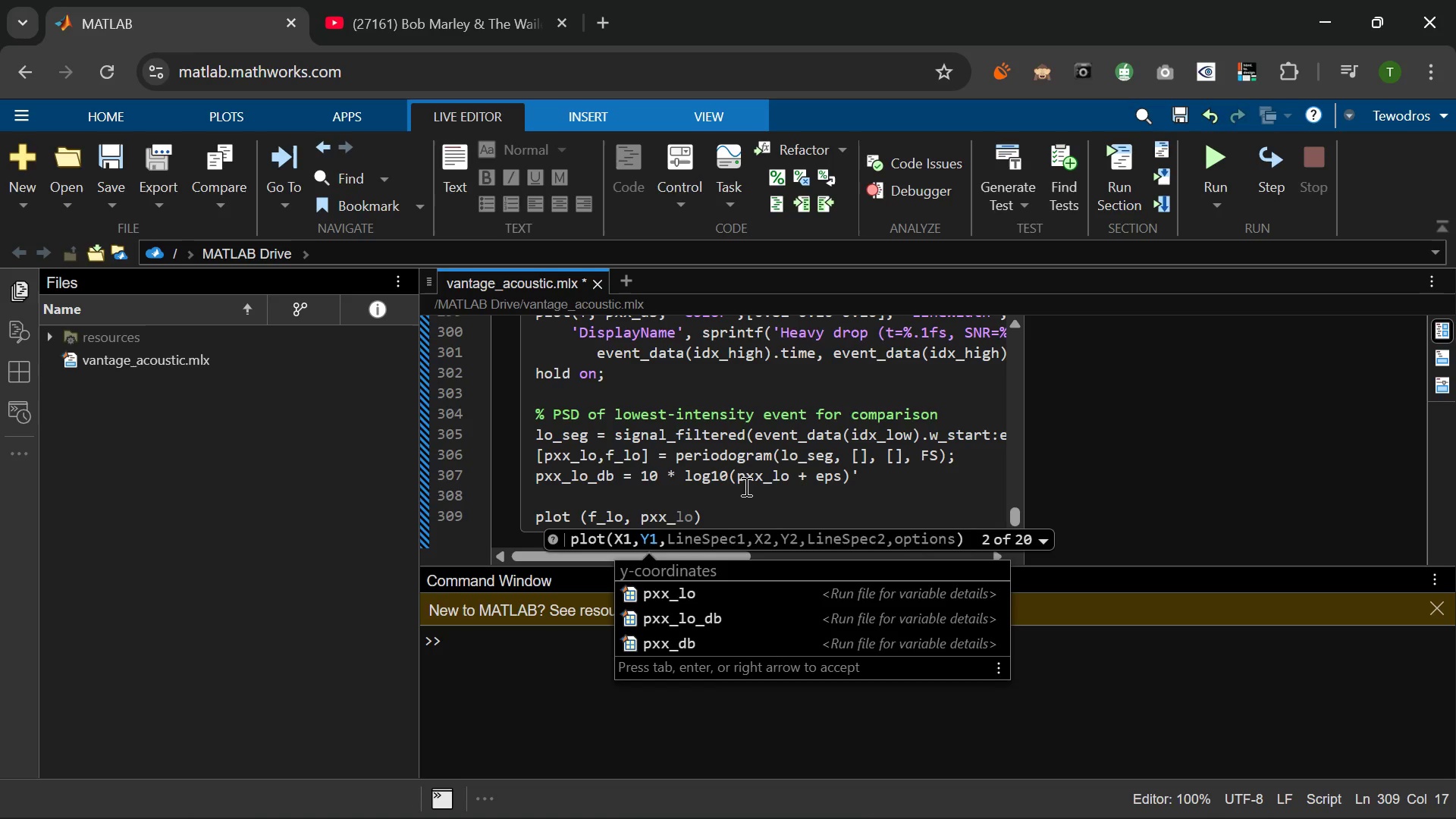 
type(lo_db)
 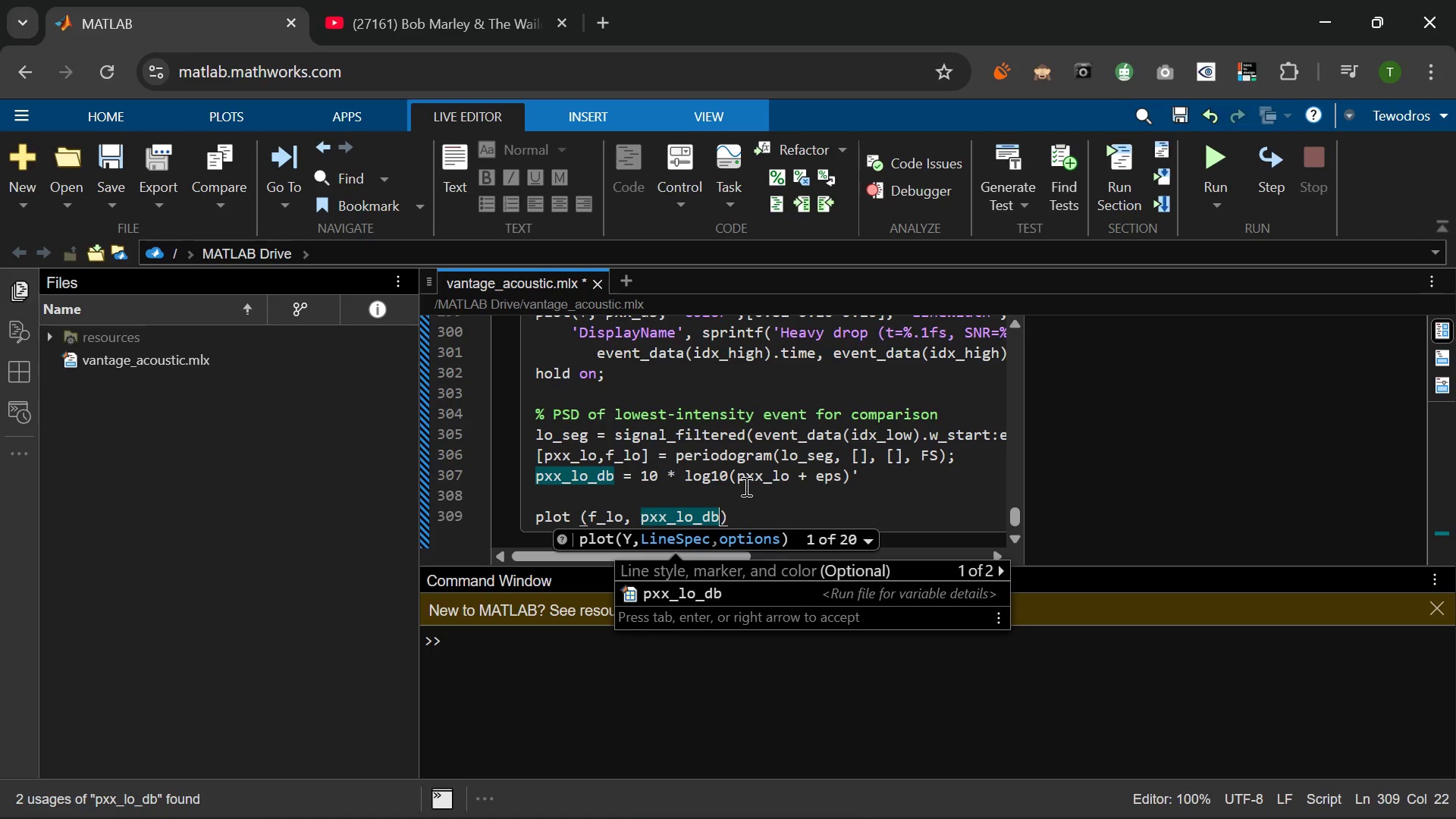 
wait(8.06)
 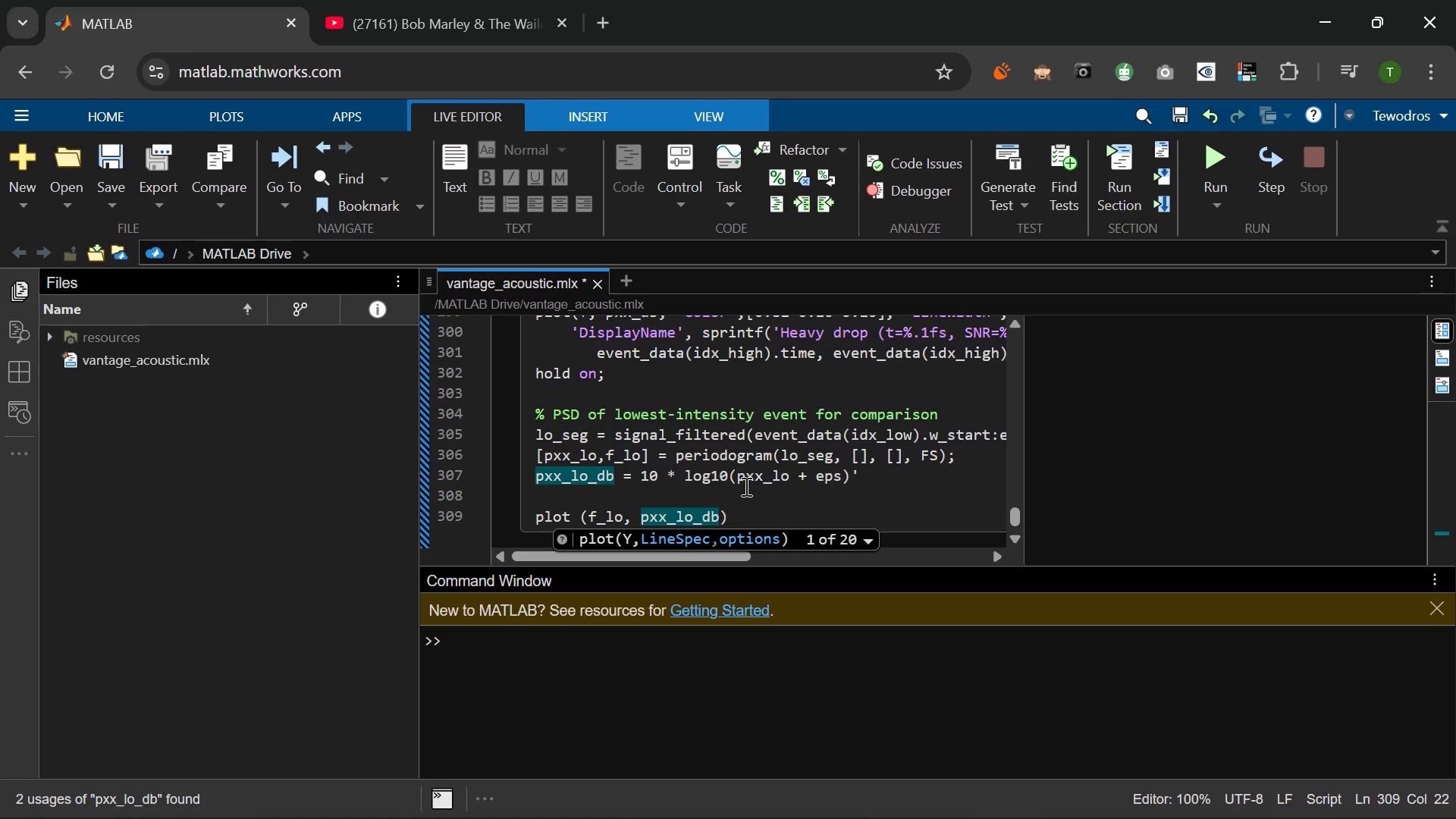 
key(Comma)
 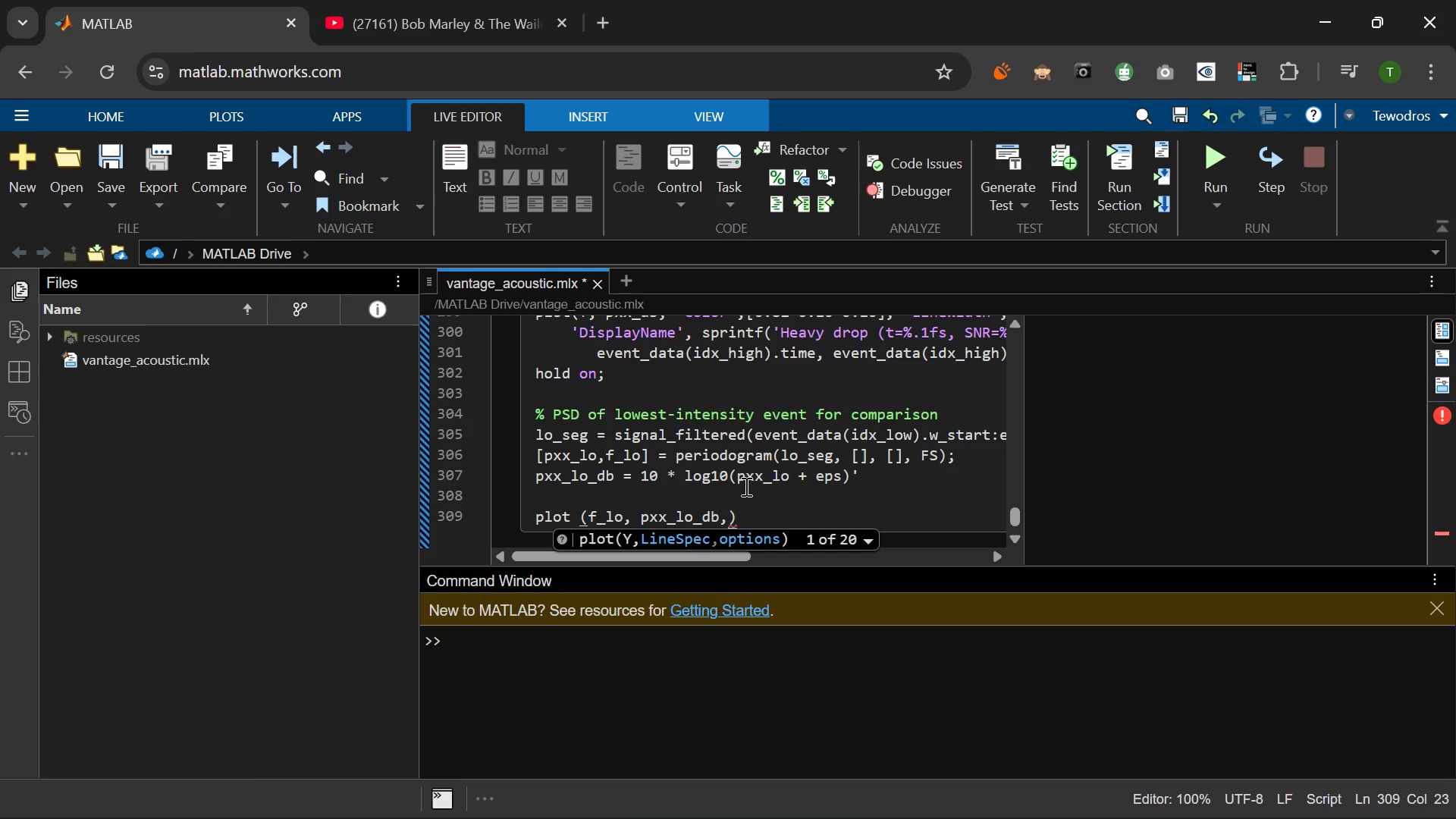 
key(Space)
 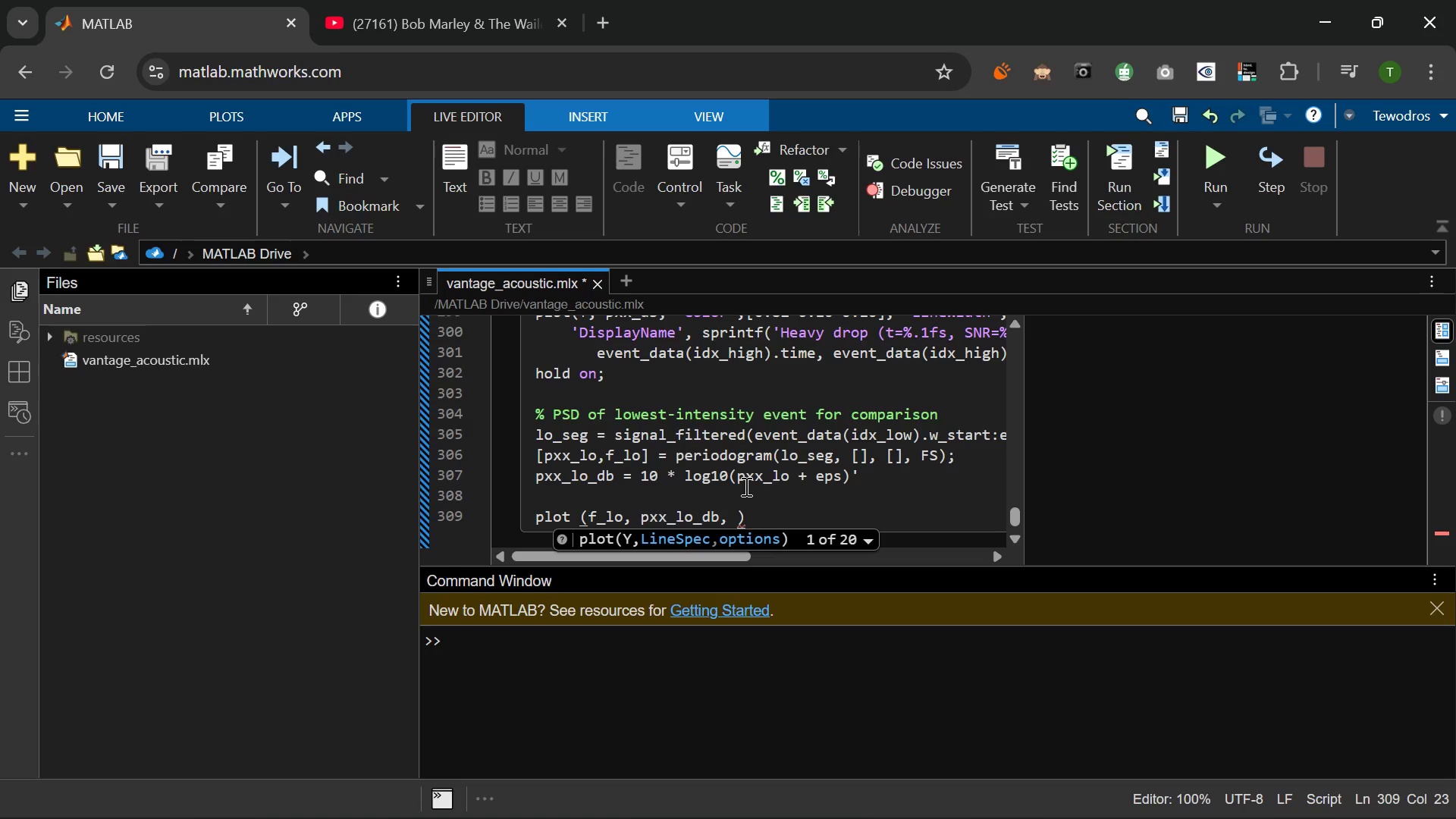 
key(Quote)
 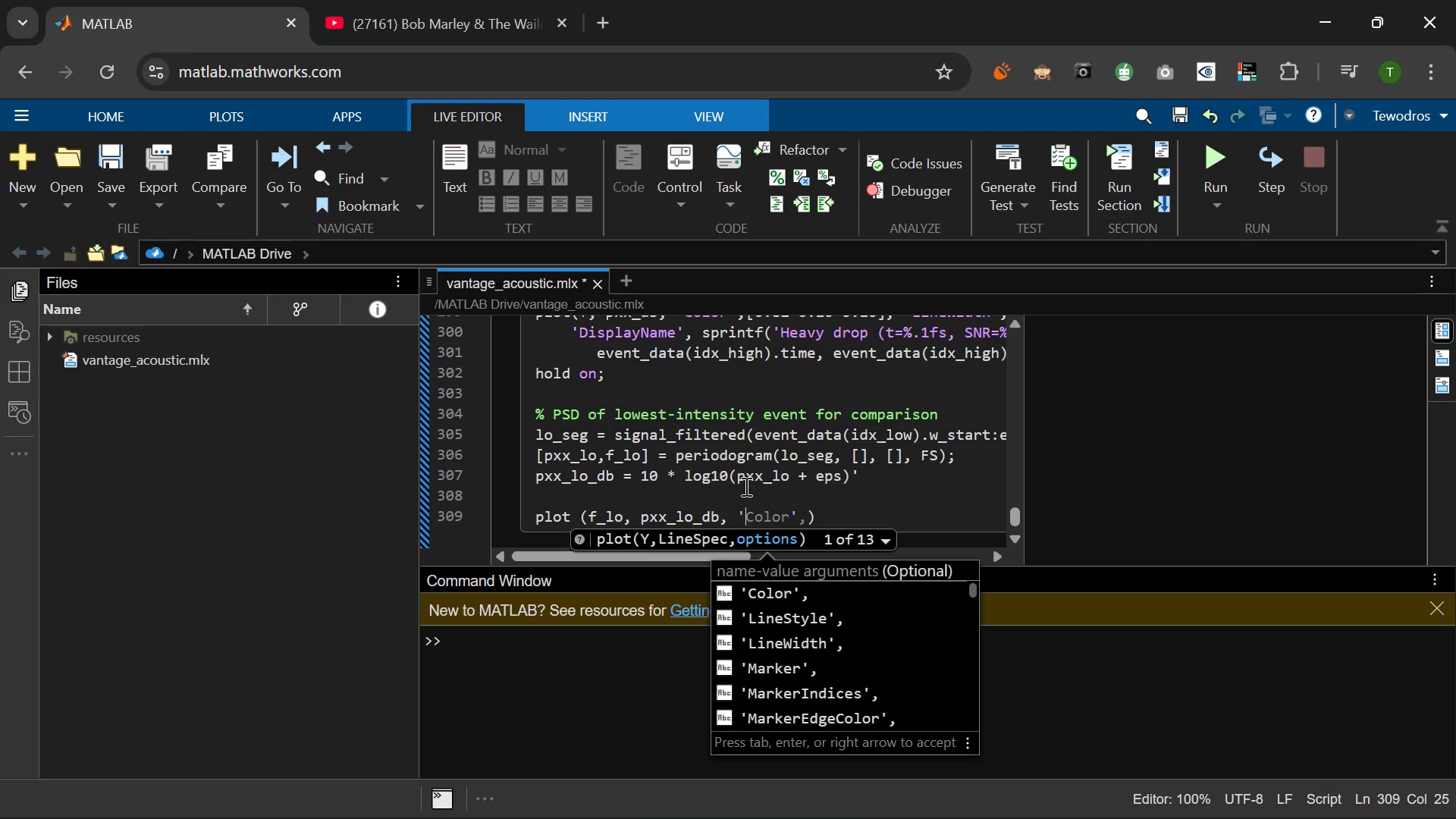 
key(Tab)
 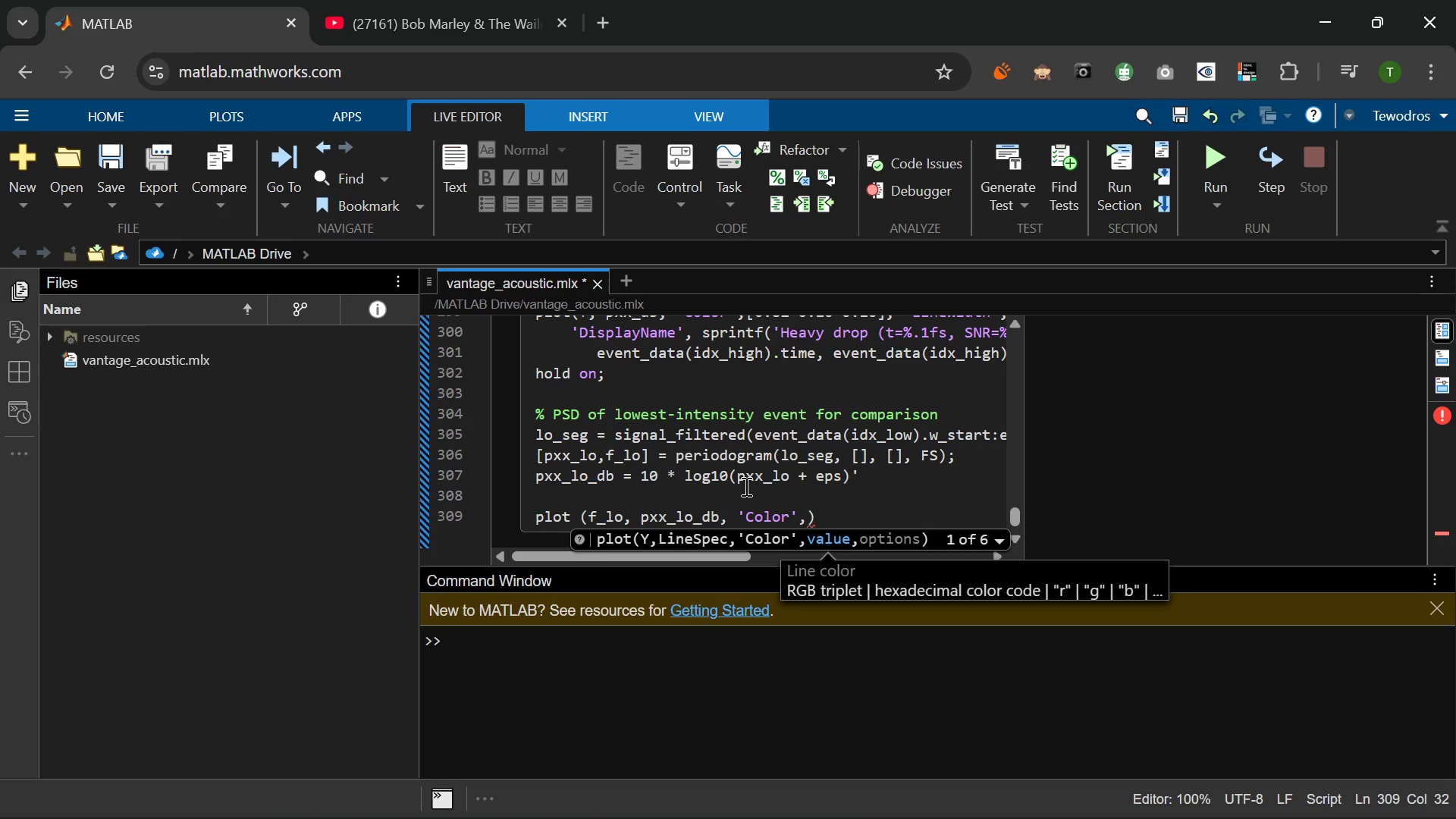 
wait(18.0)
 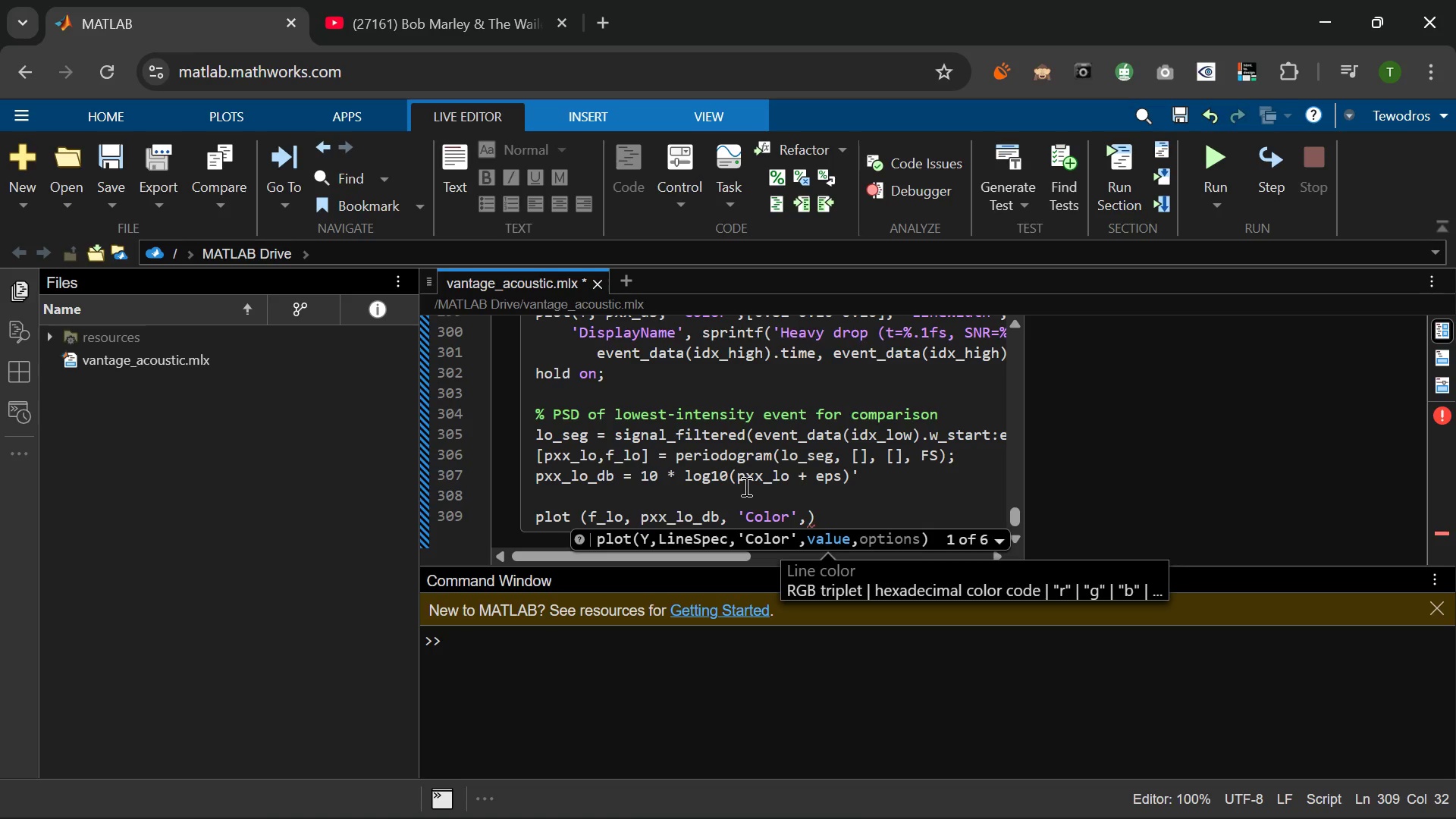 
key(BracketLeft)
 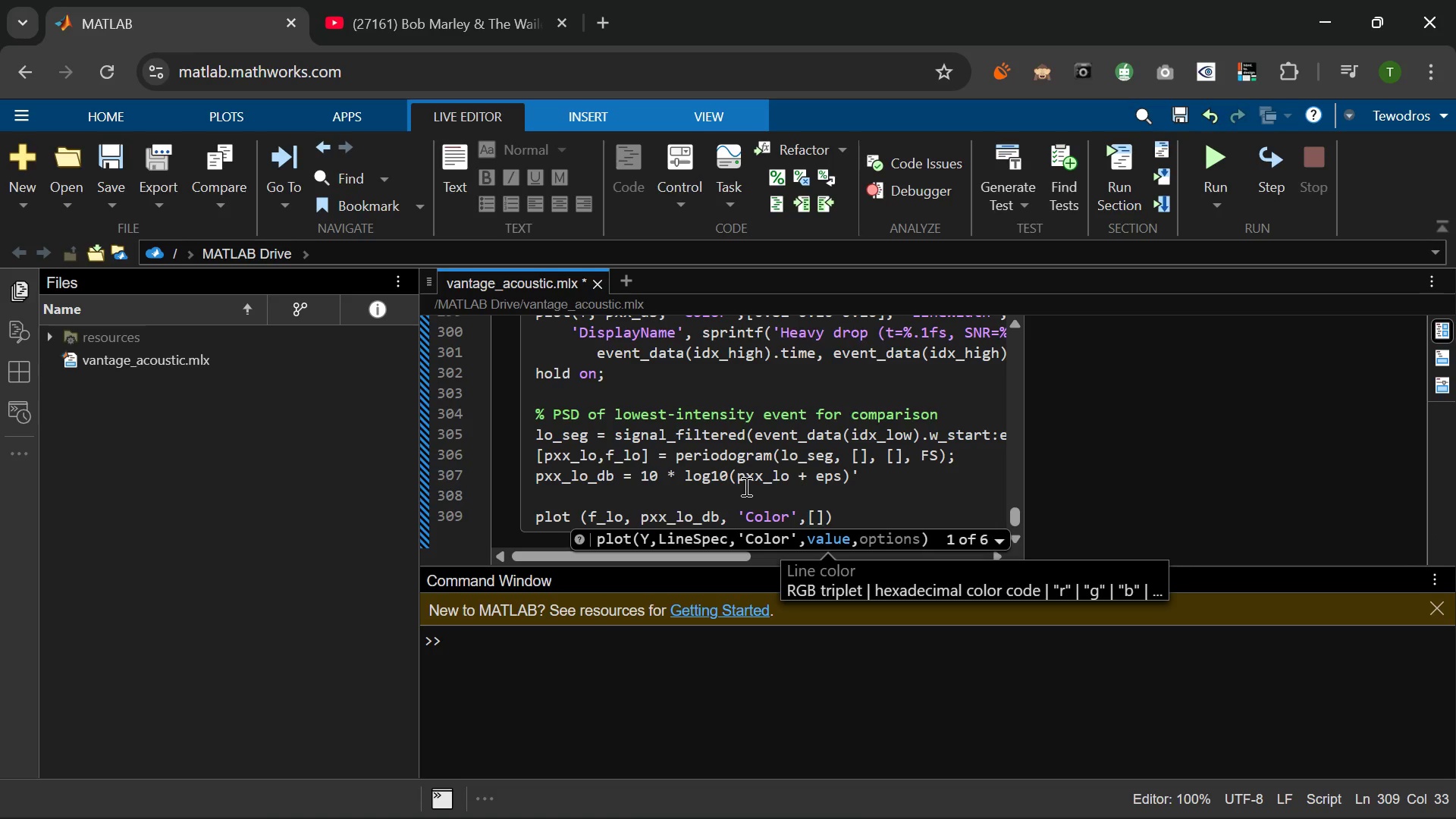 
key(Numpad0)
 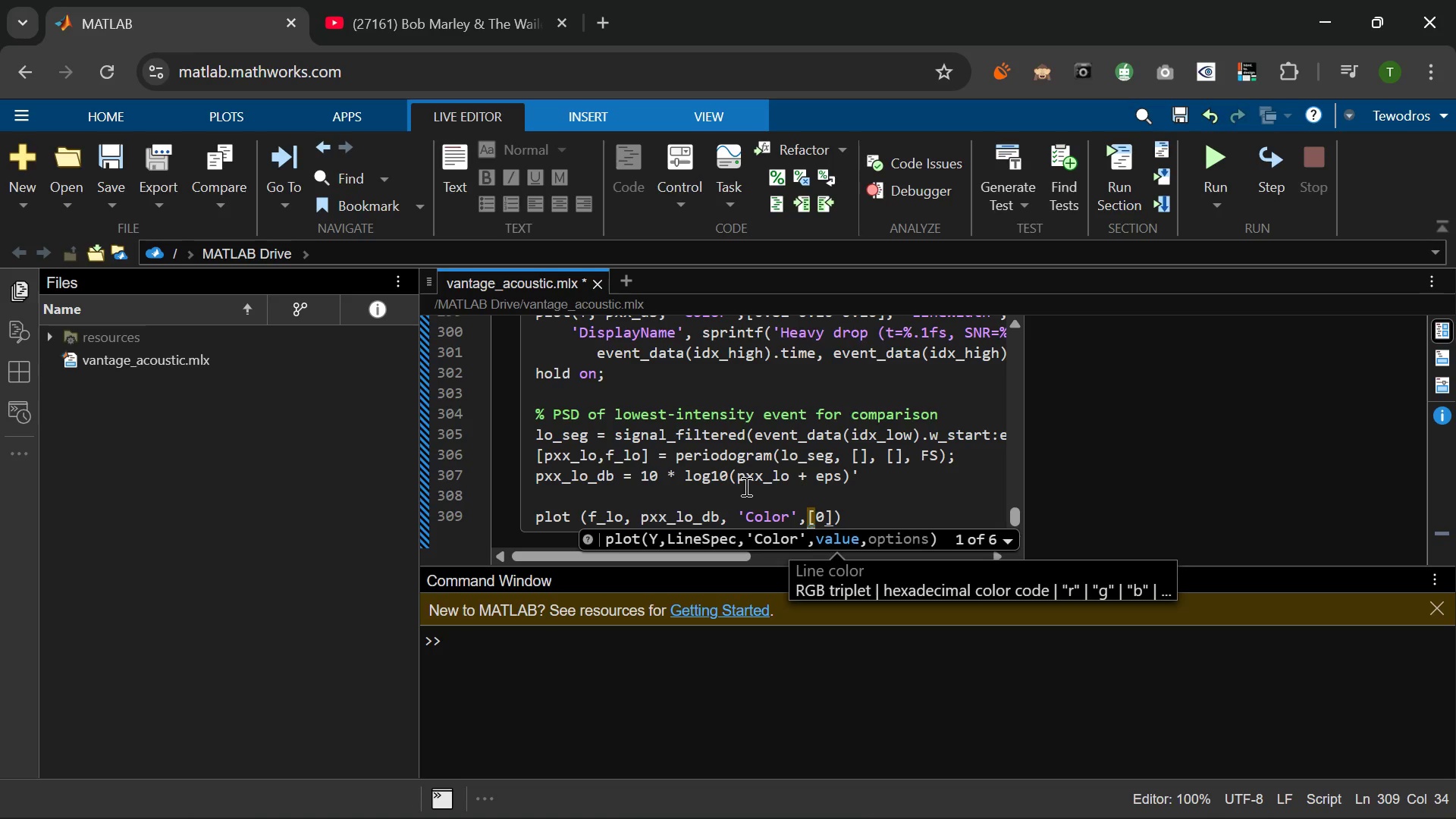 
key(NumpadDecimal)
 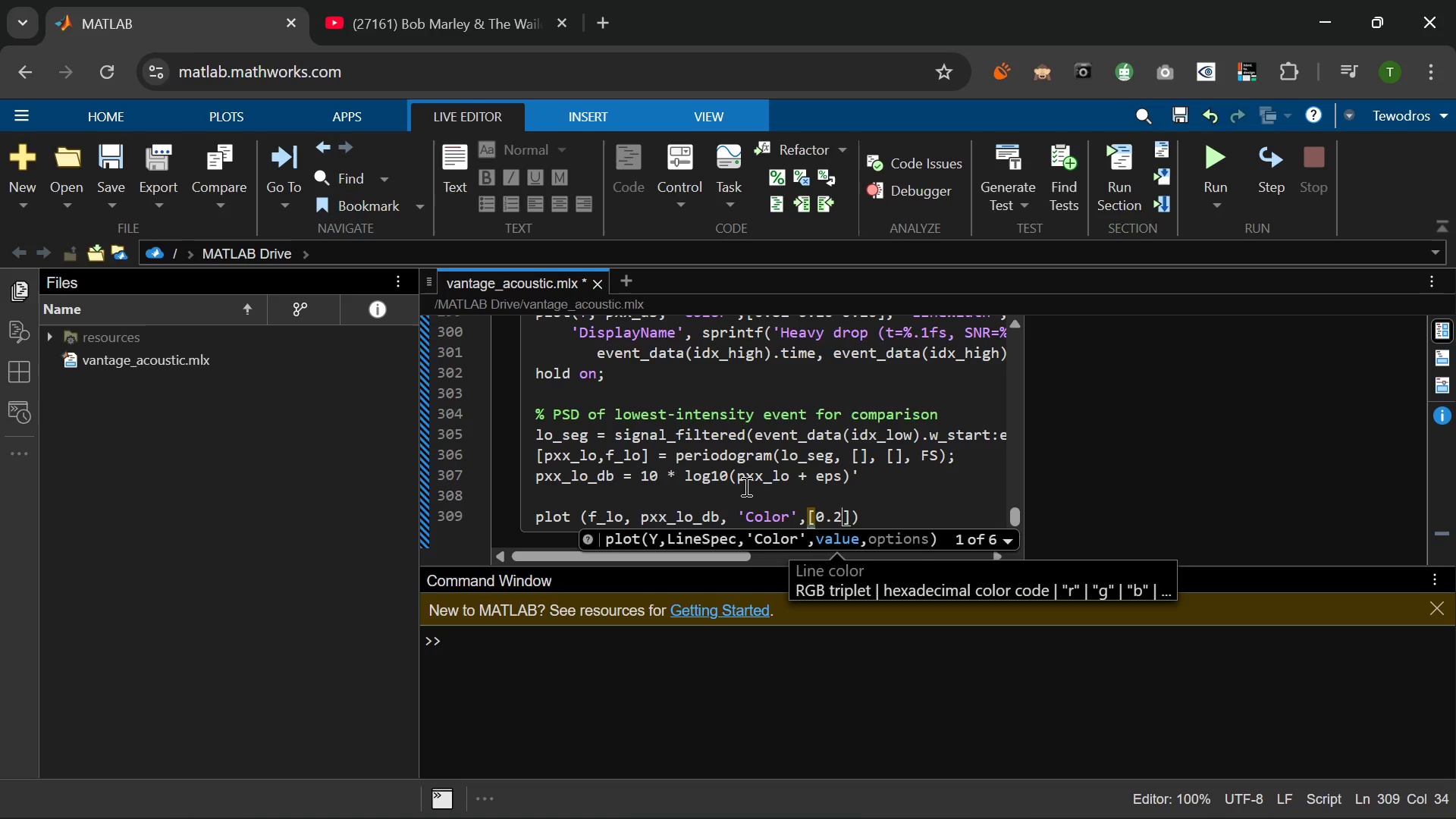 
key(Numpad2)
 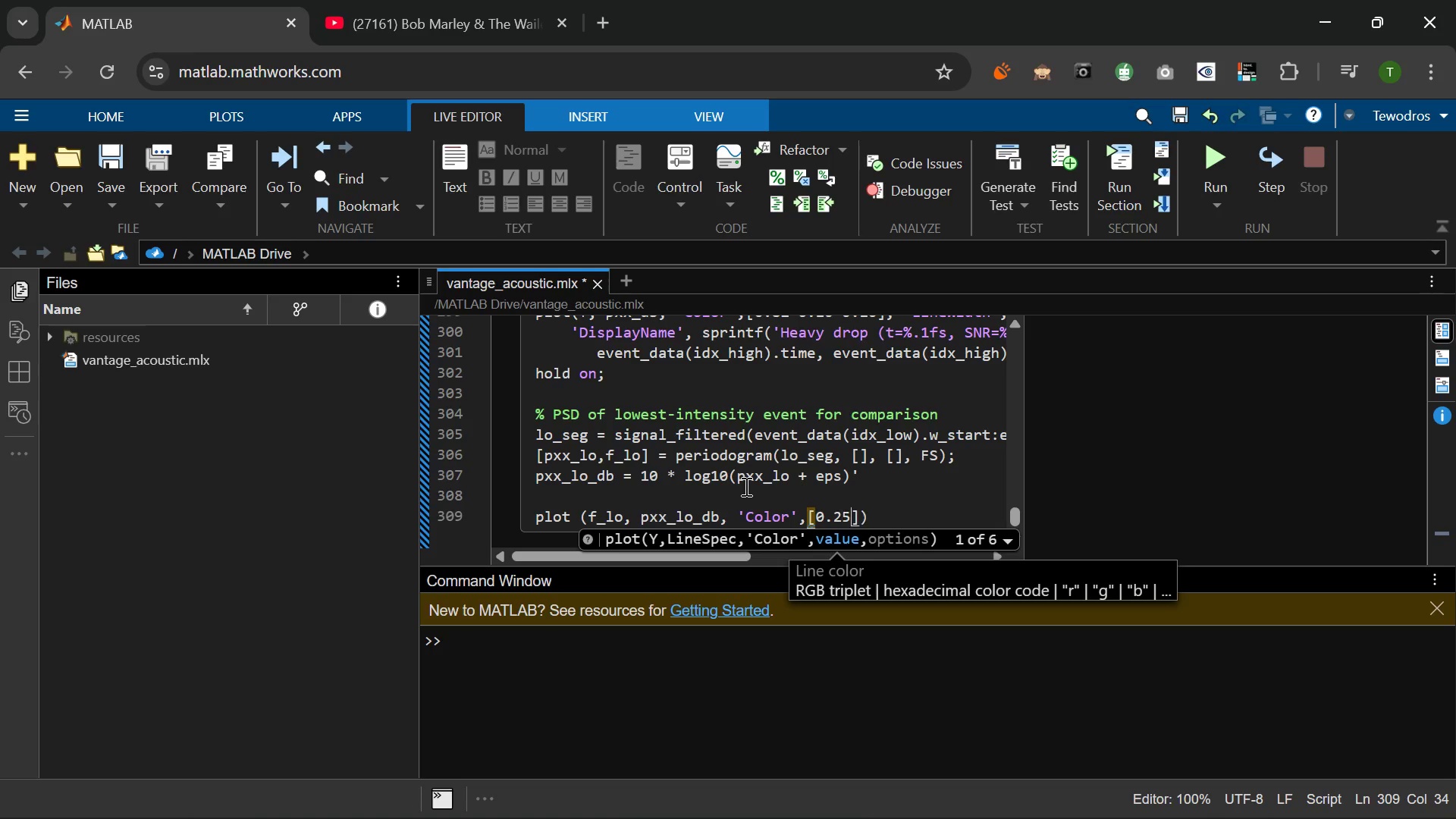 
key(Numpad5)
 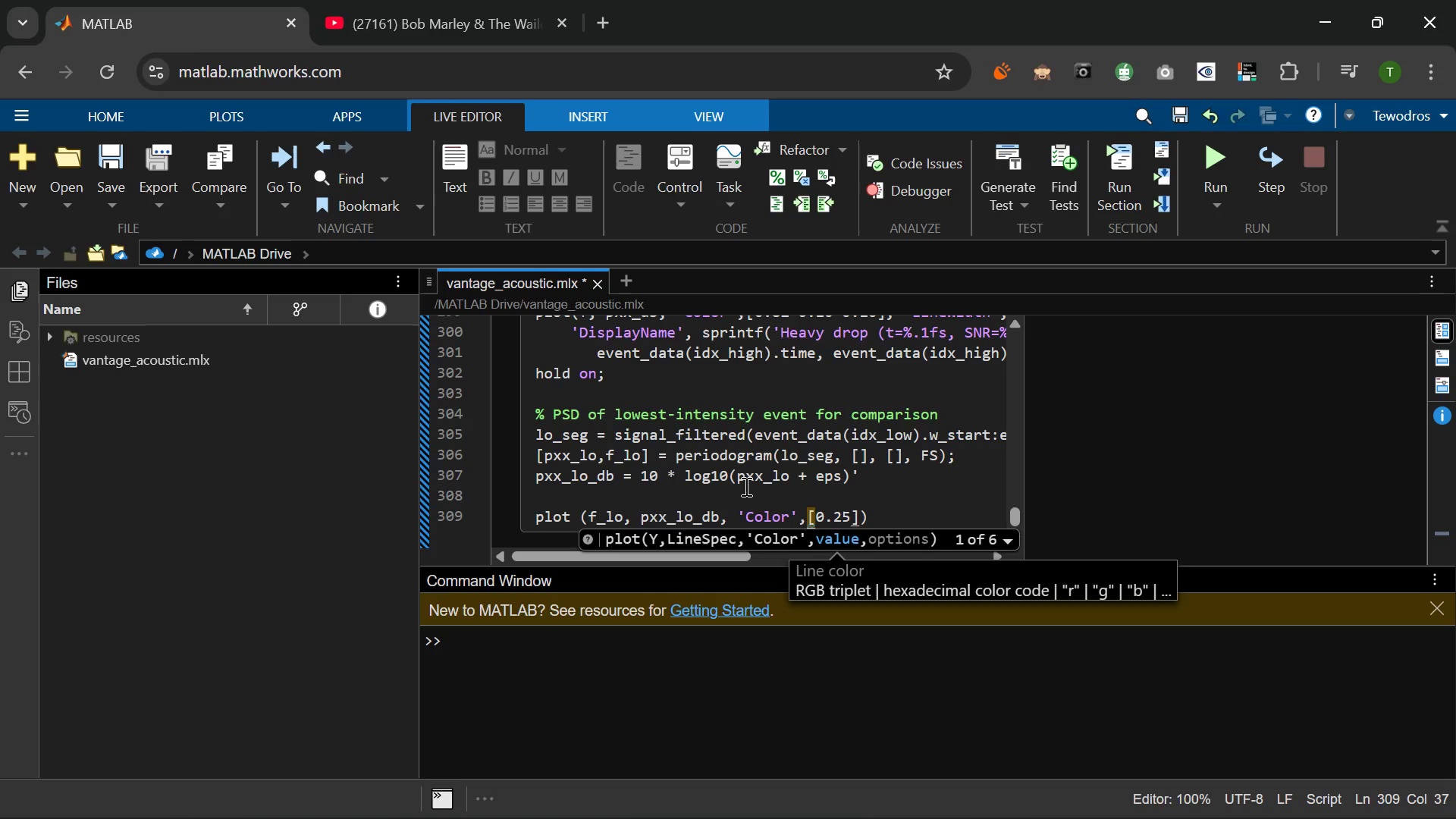 
key(Space)
 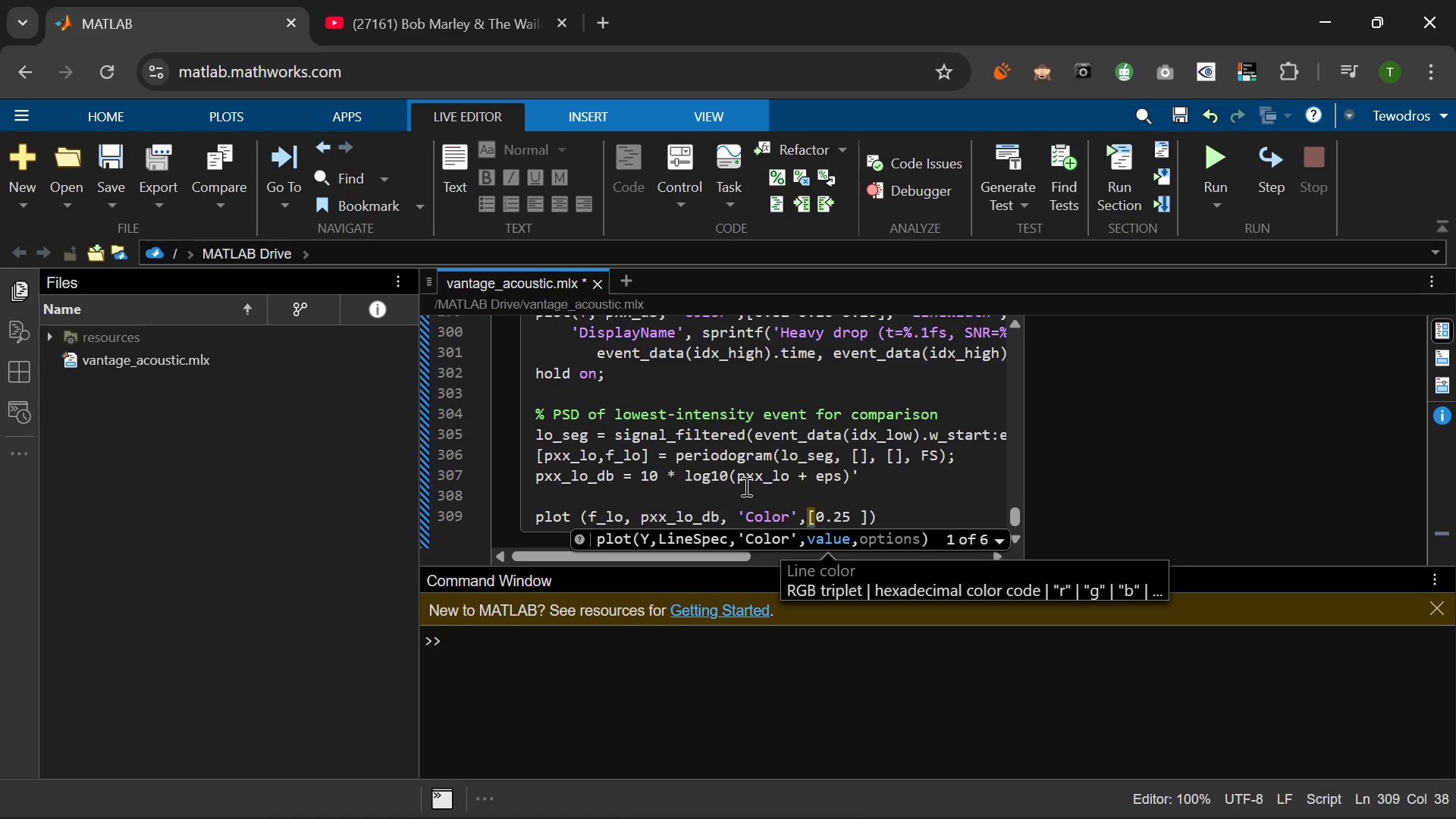 
key(Numpad0)
 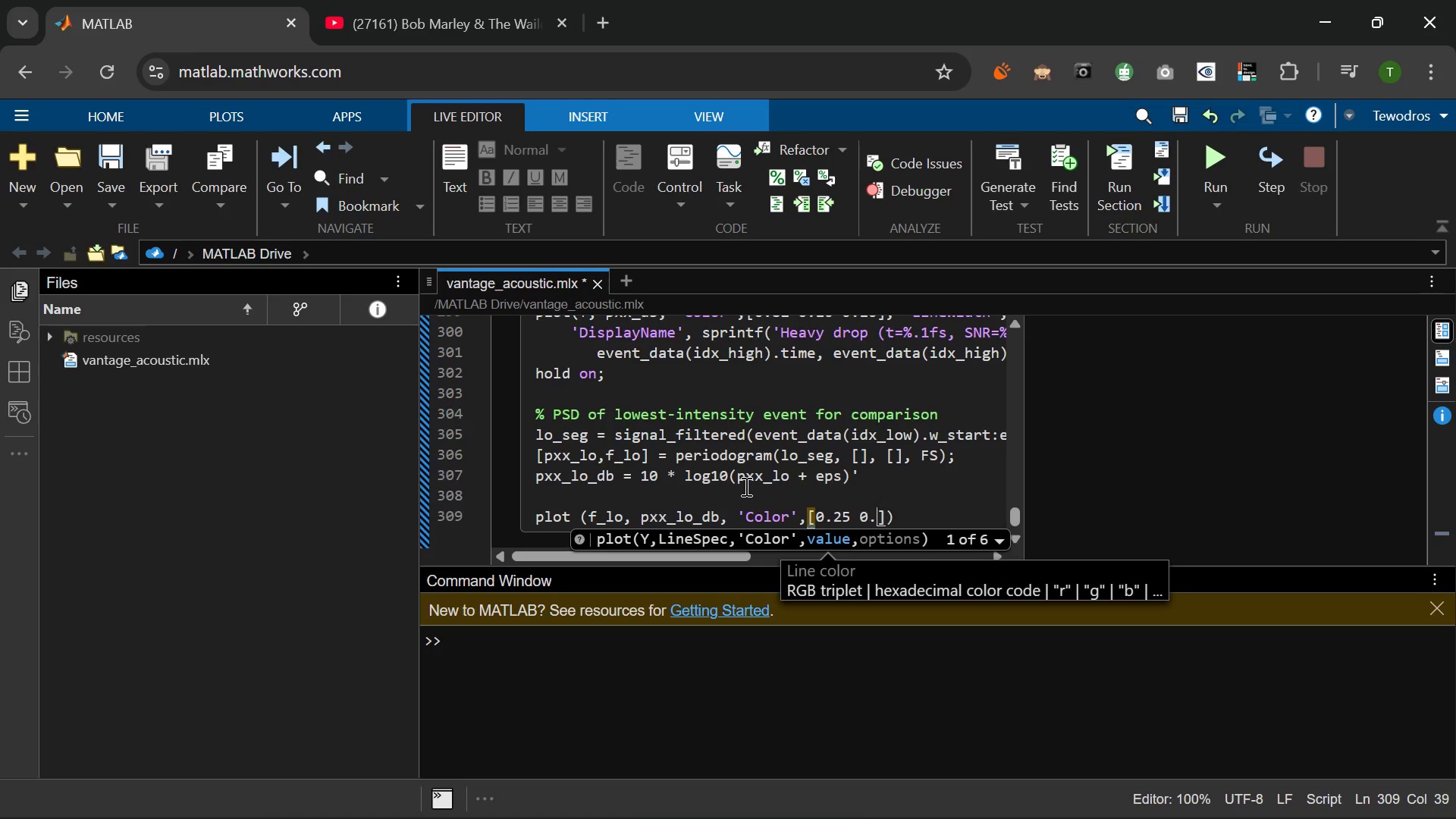 
key(NumpadDecimal)
 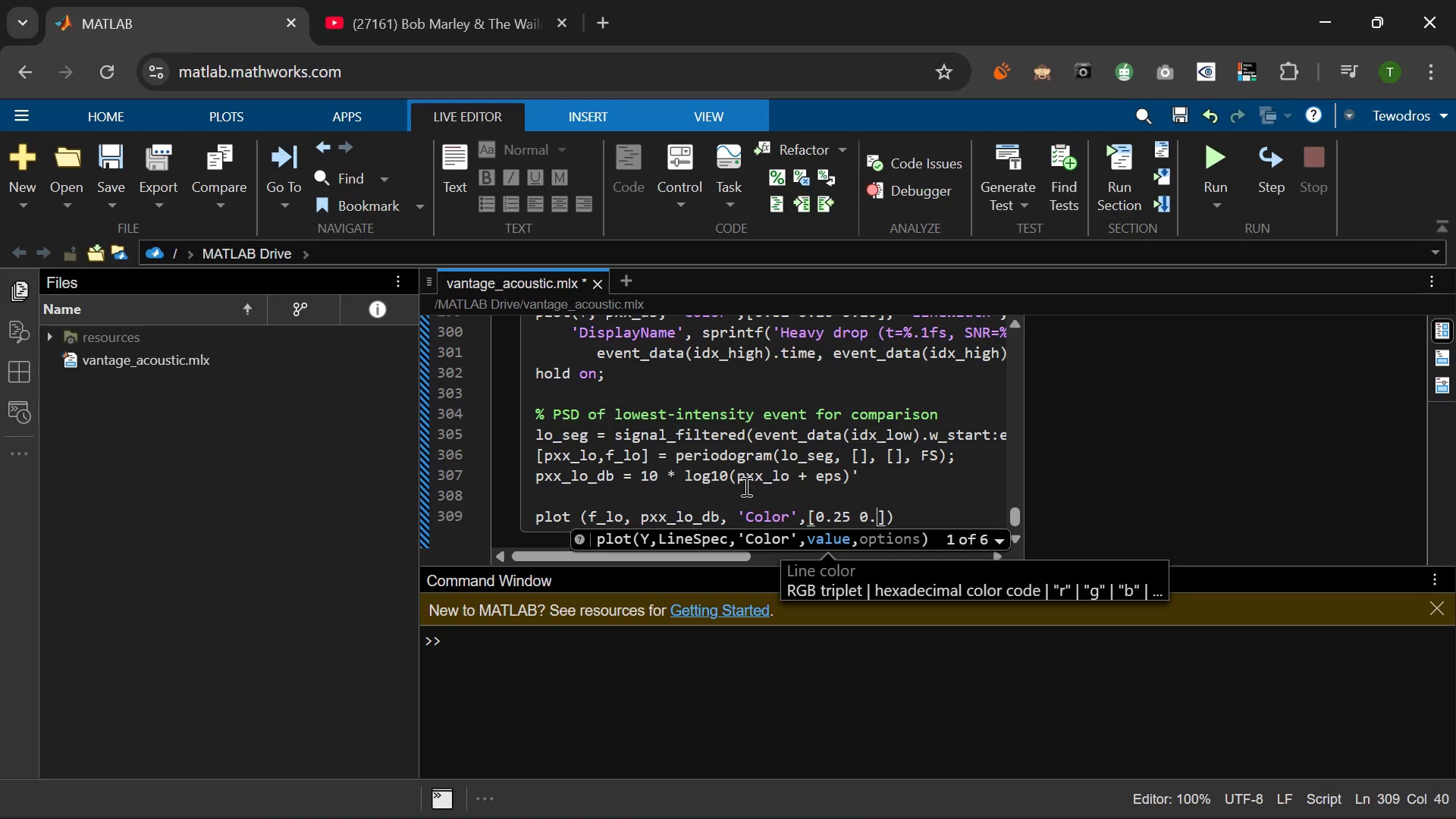 
key(Numpad6)
 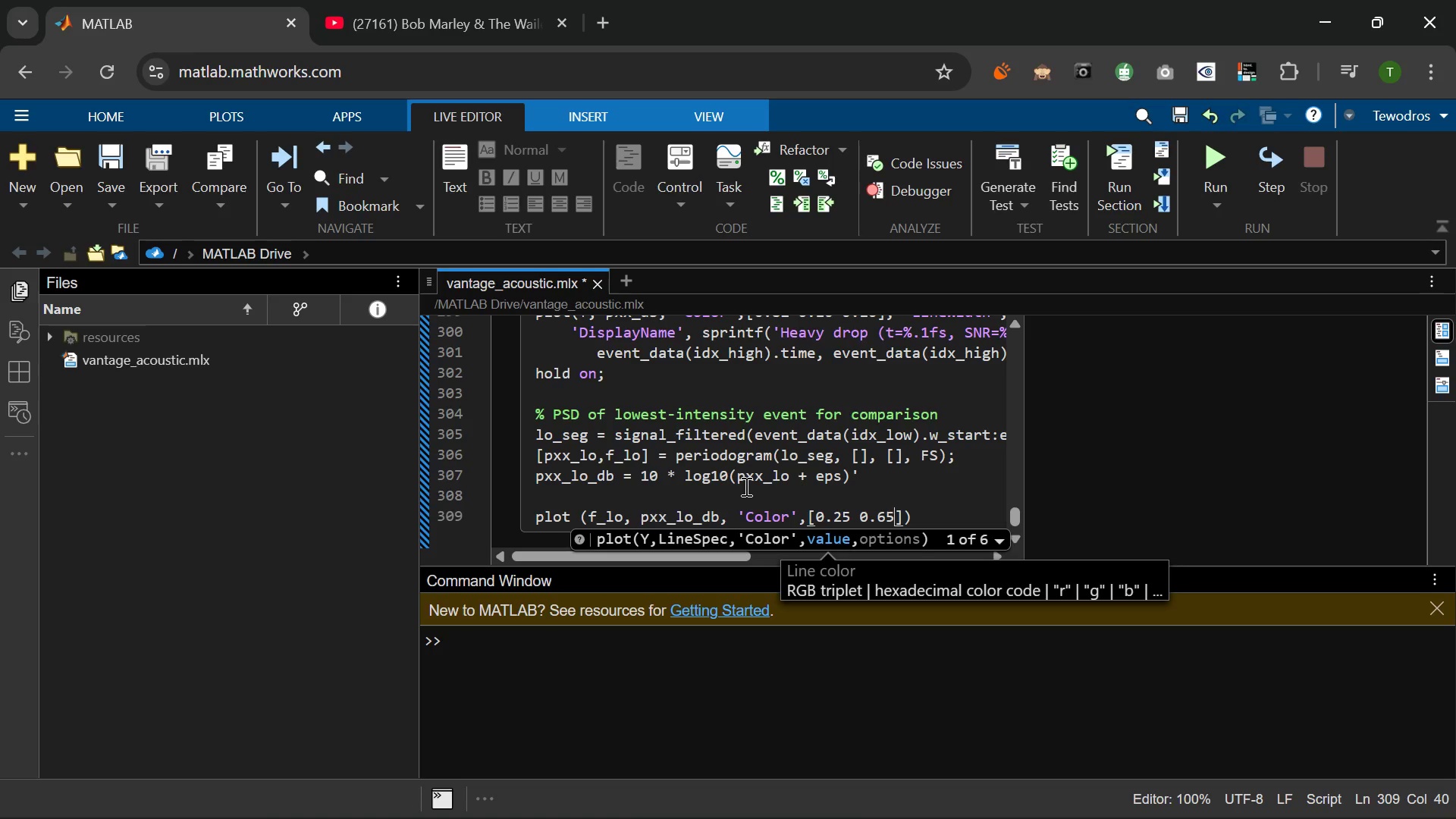 
key(Numpad5)
 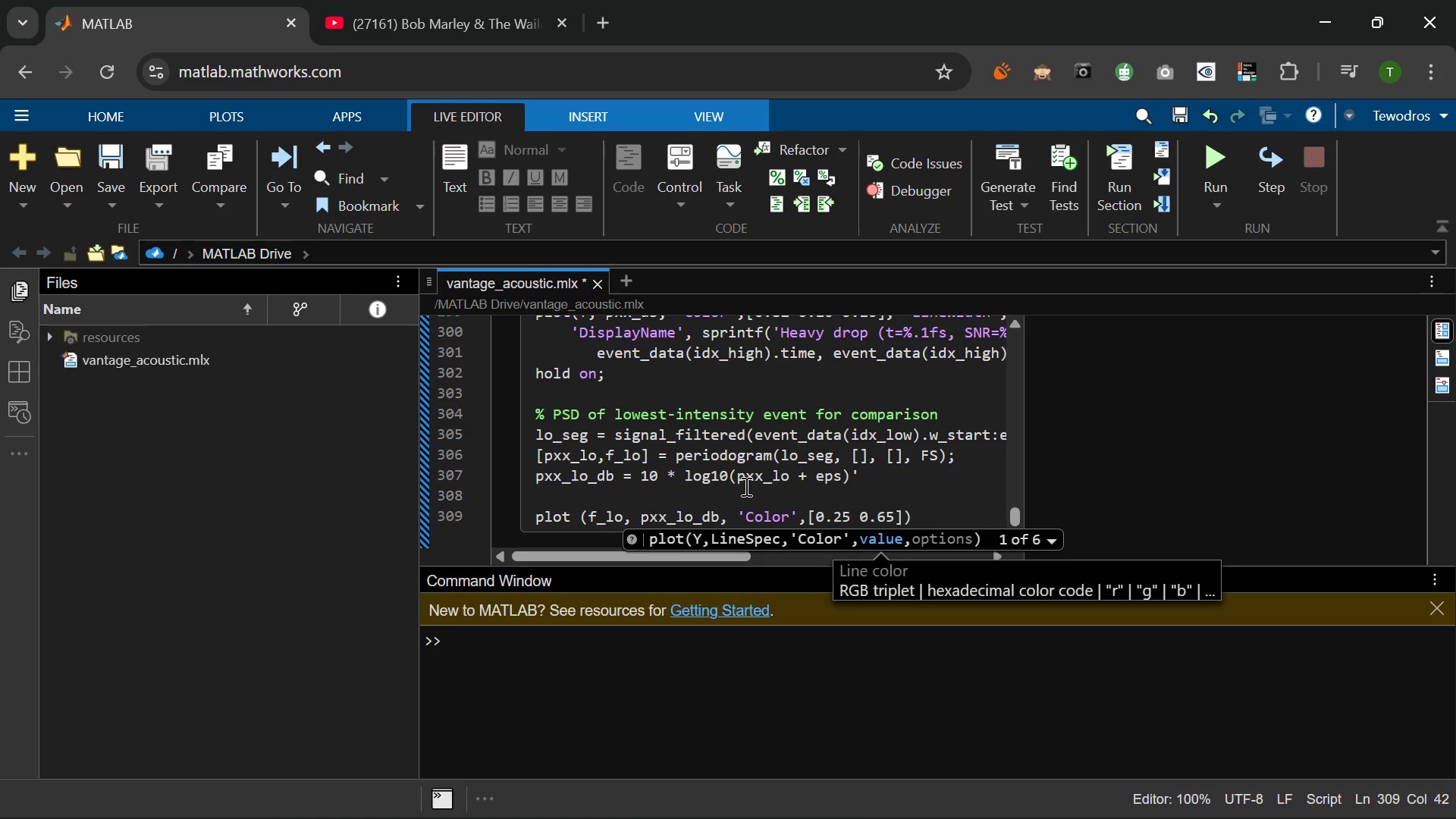 
key(Space)
 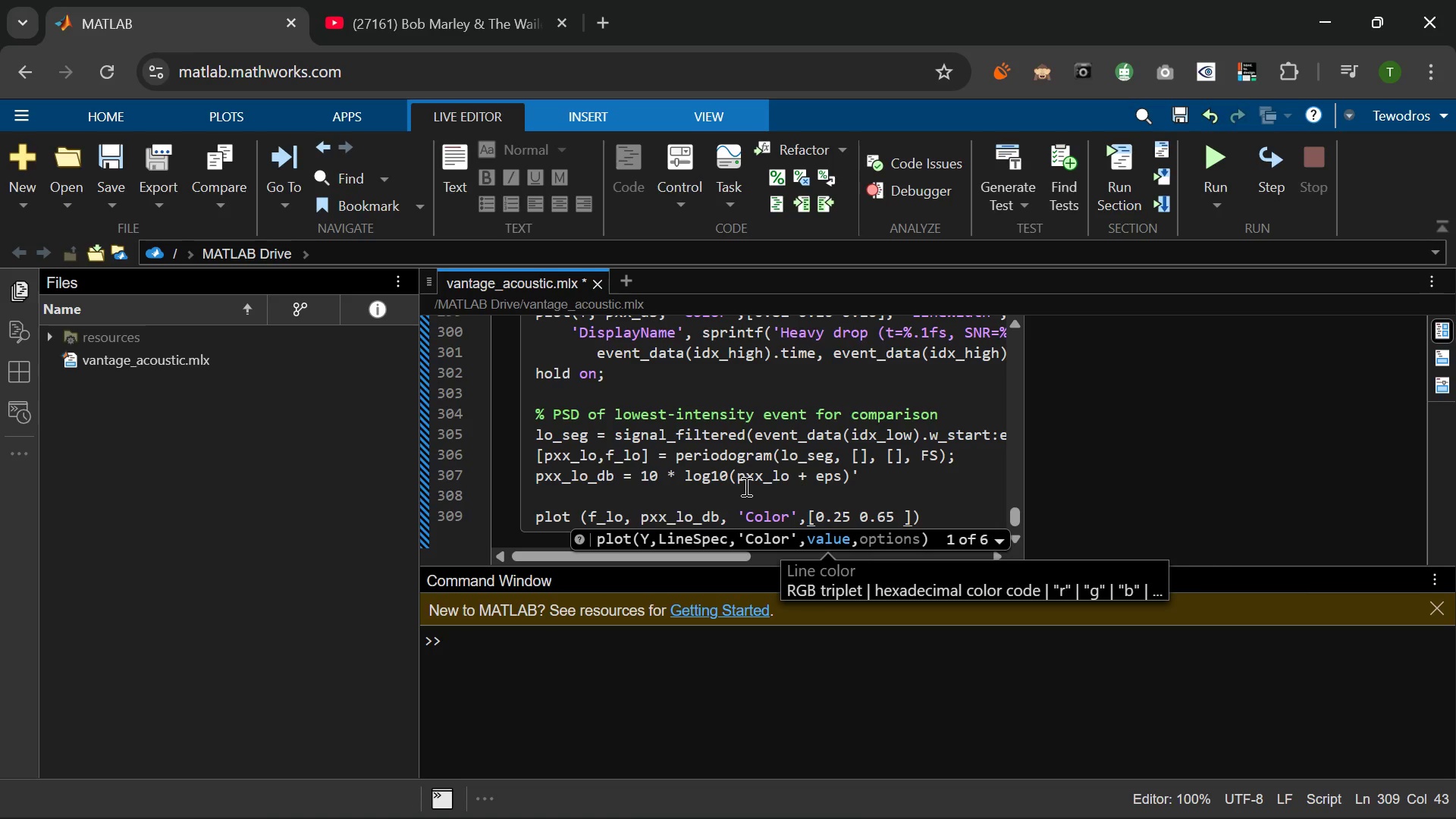 
key(Numpad0)
 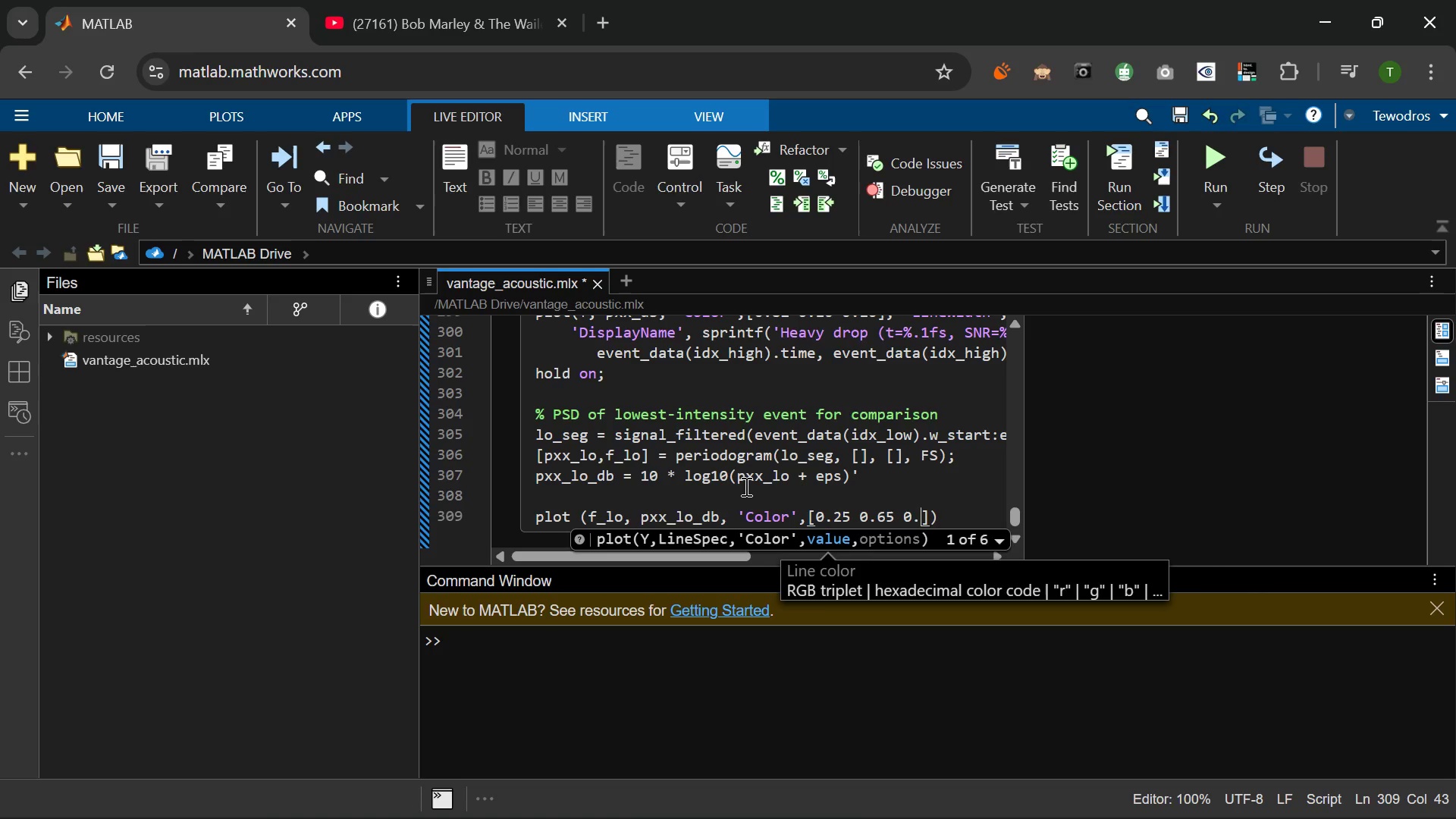 
key(NumpadDecimal)
 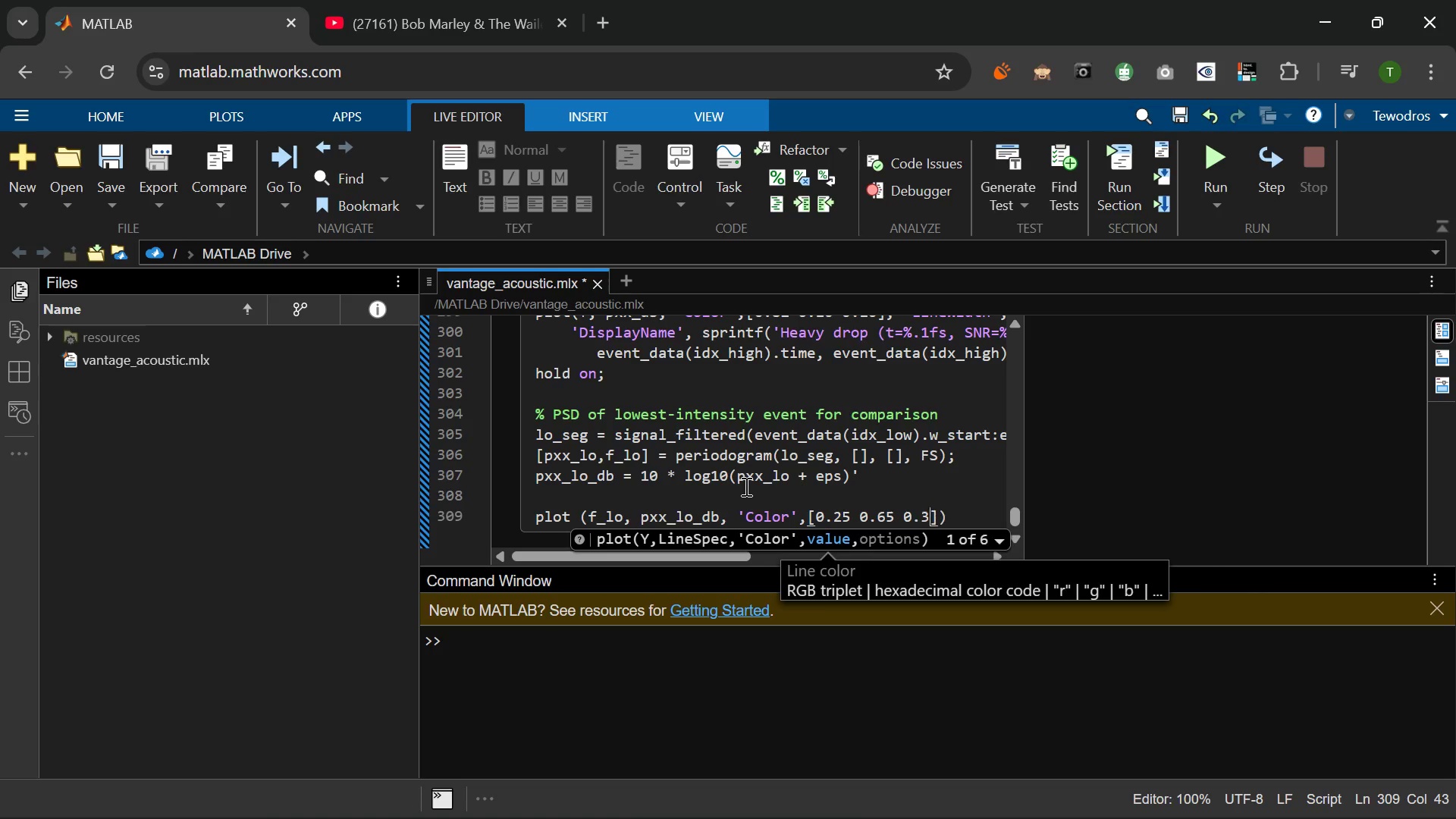 
key(Numpad3)
 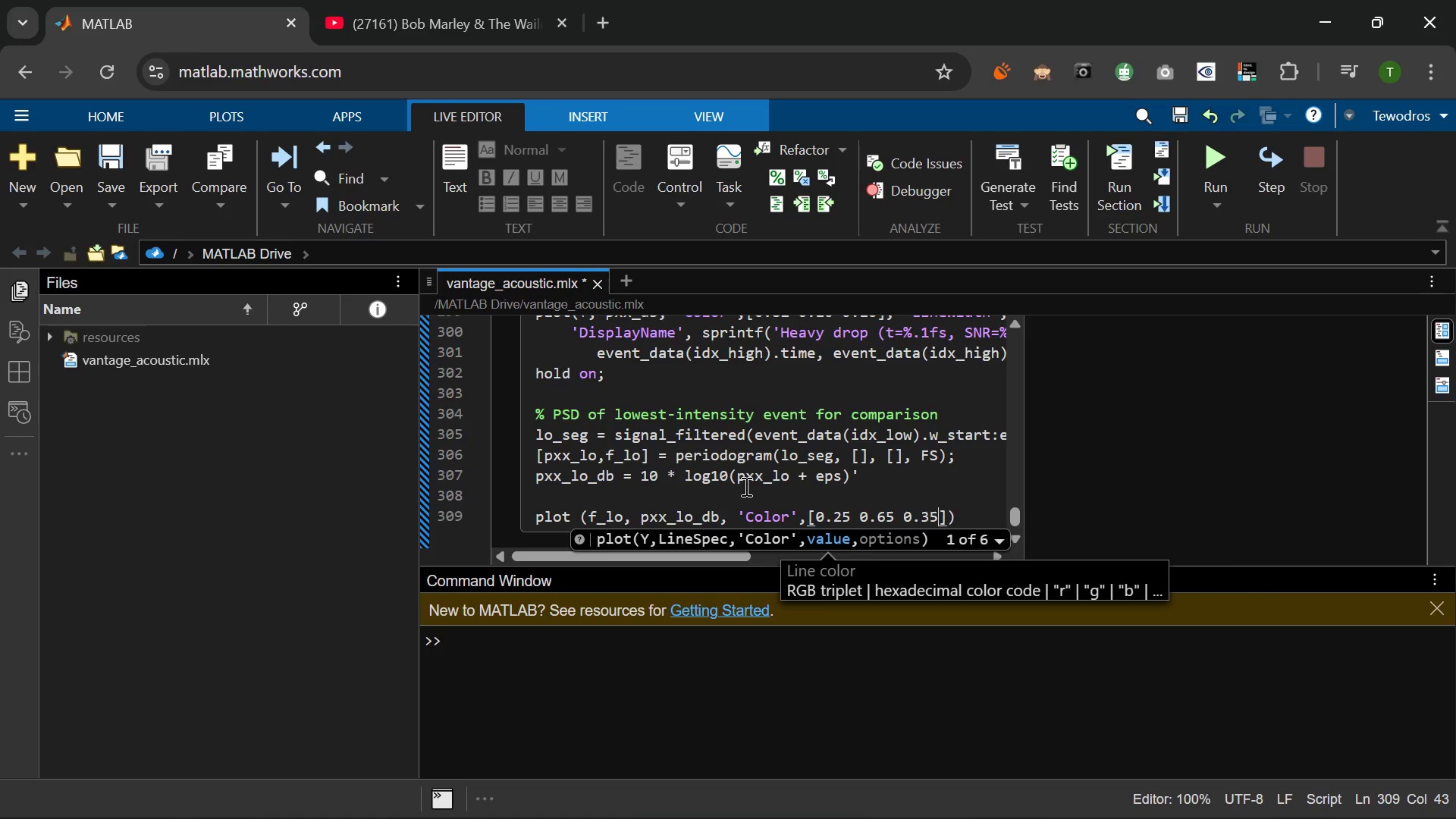 
key(Numpad5)
 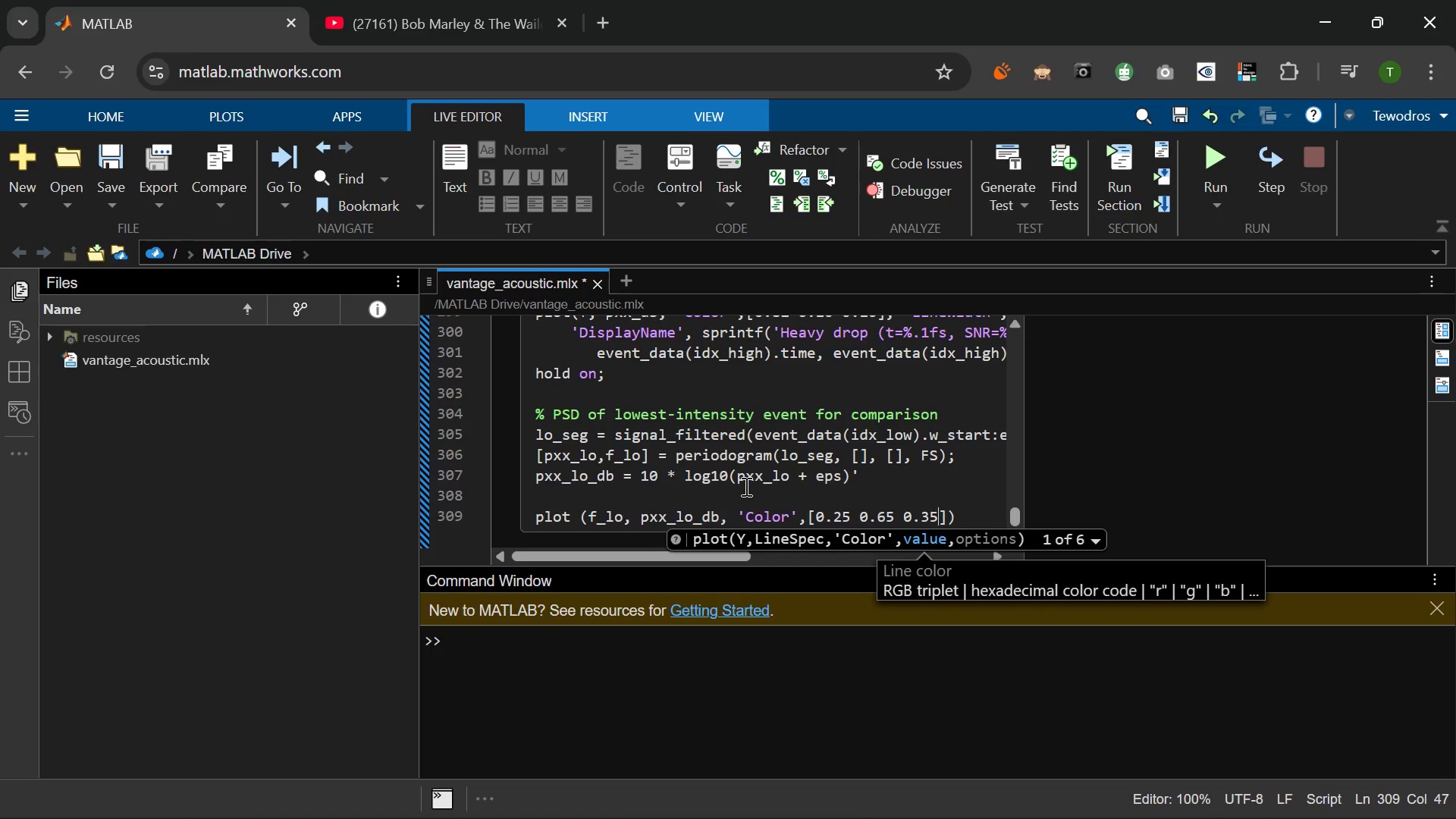 
key(ArrowRight)
 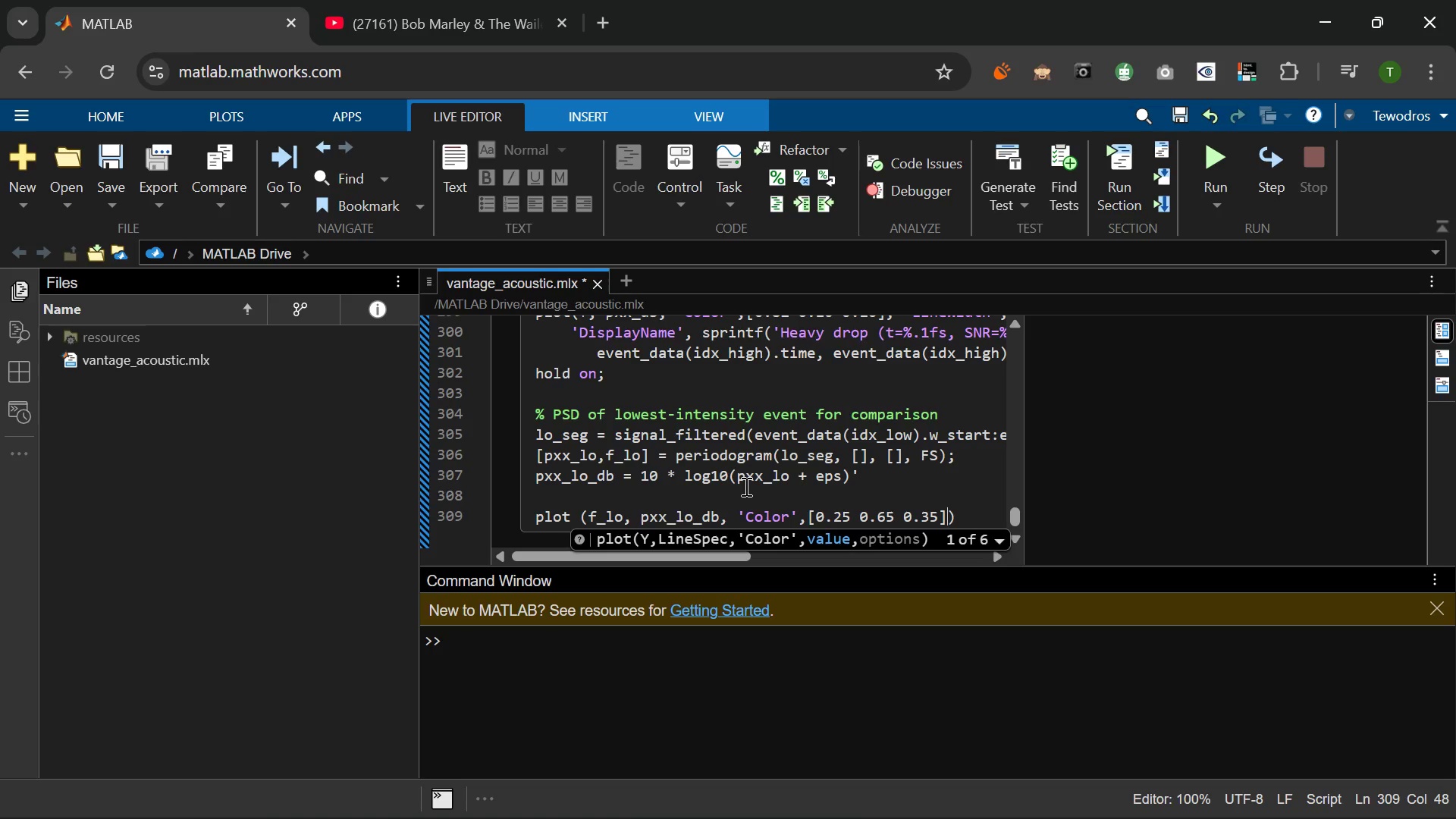 
wait(10.92)
 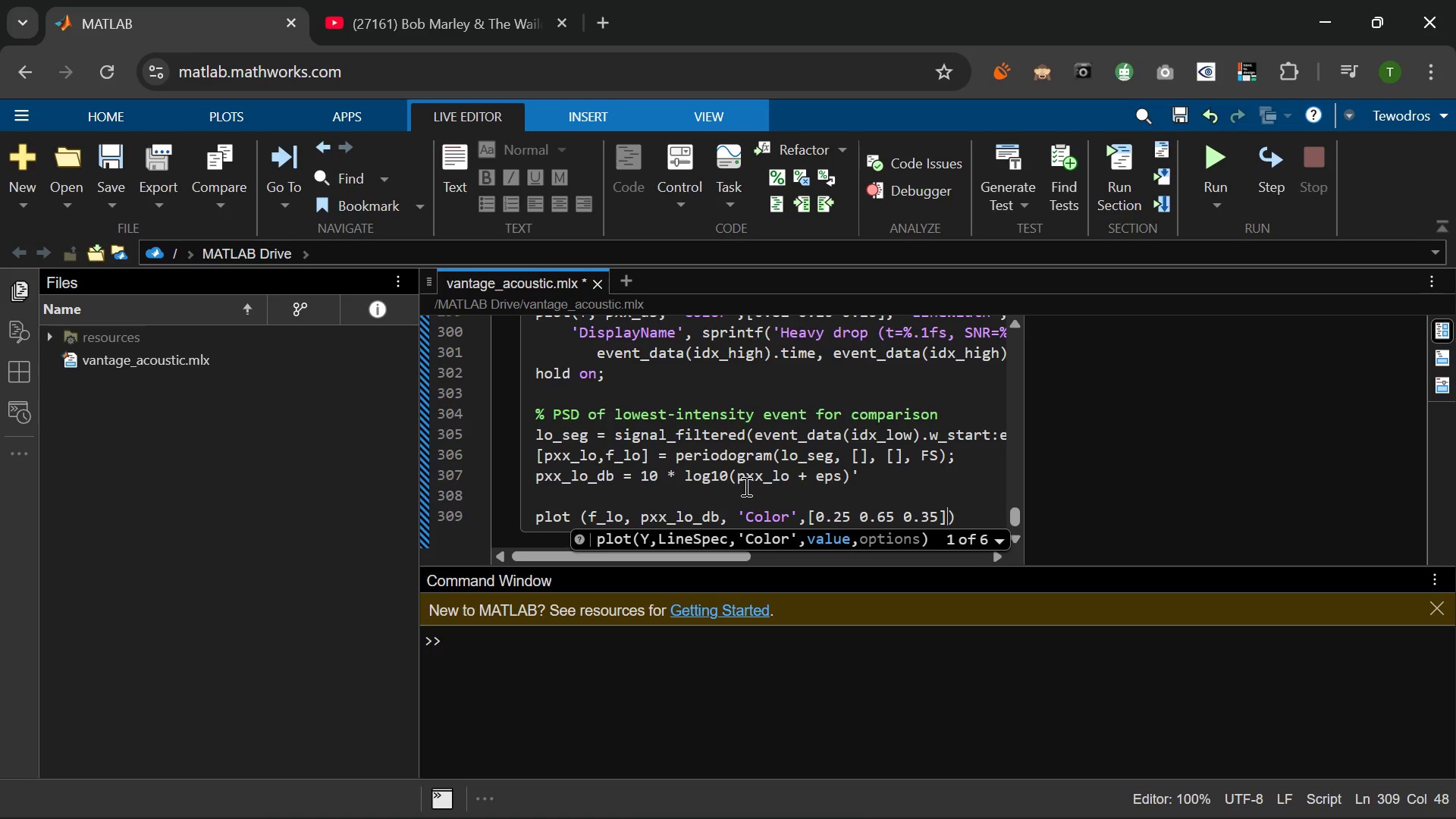 
hold_key(key=ShiftRight, duration=8.14)
 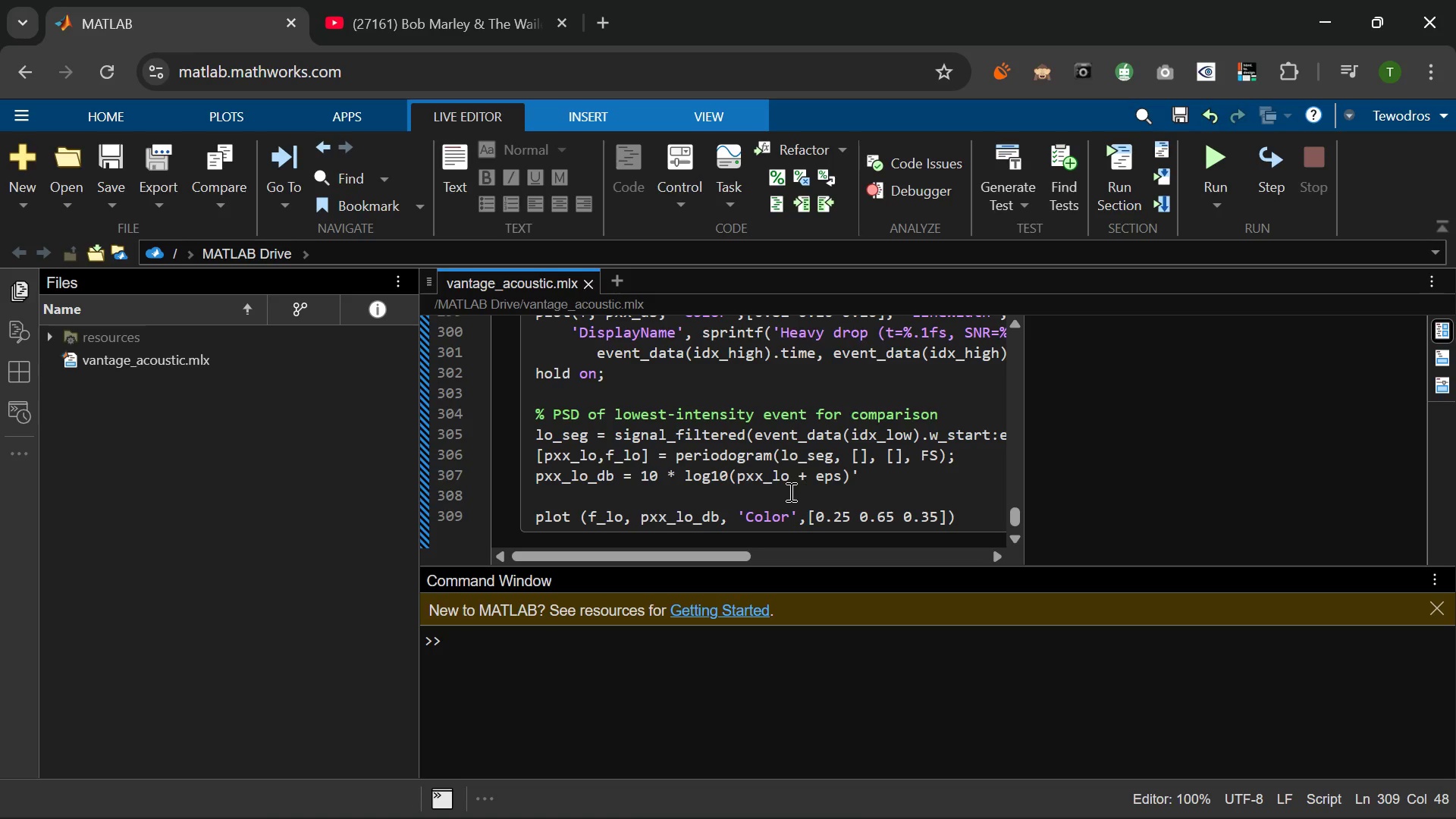 
wait(28.45)
 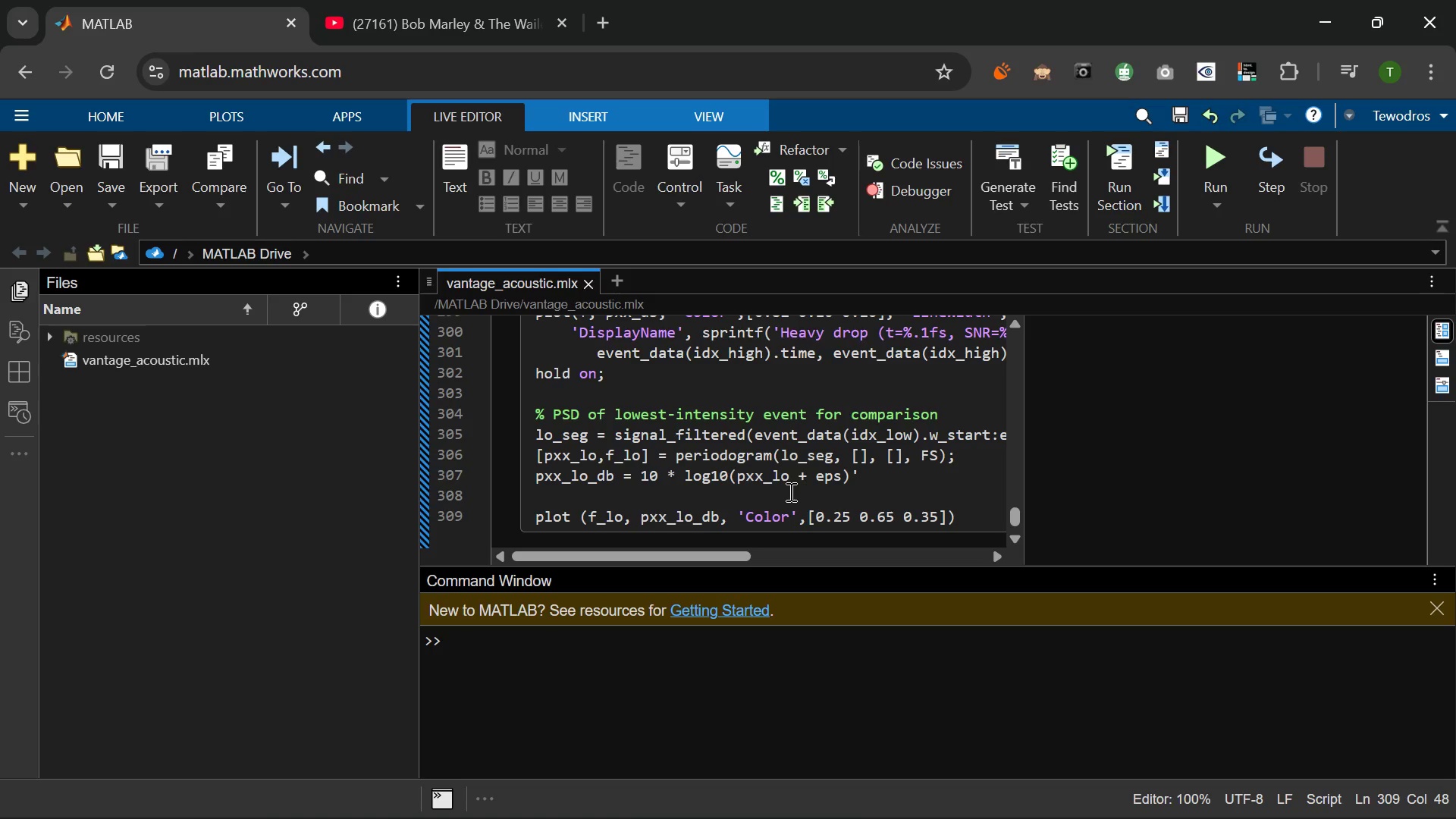 
key(Comma)
 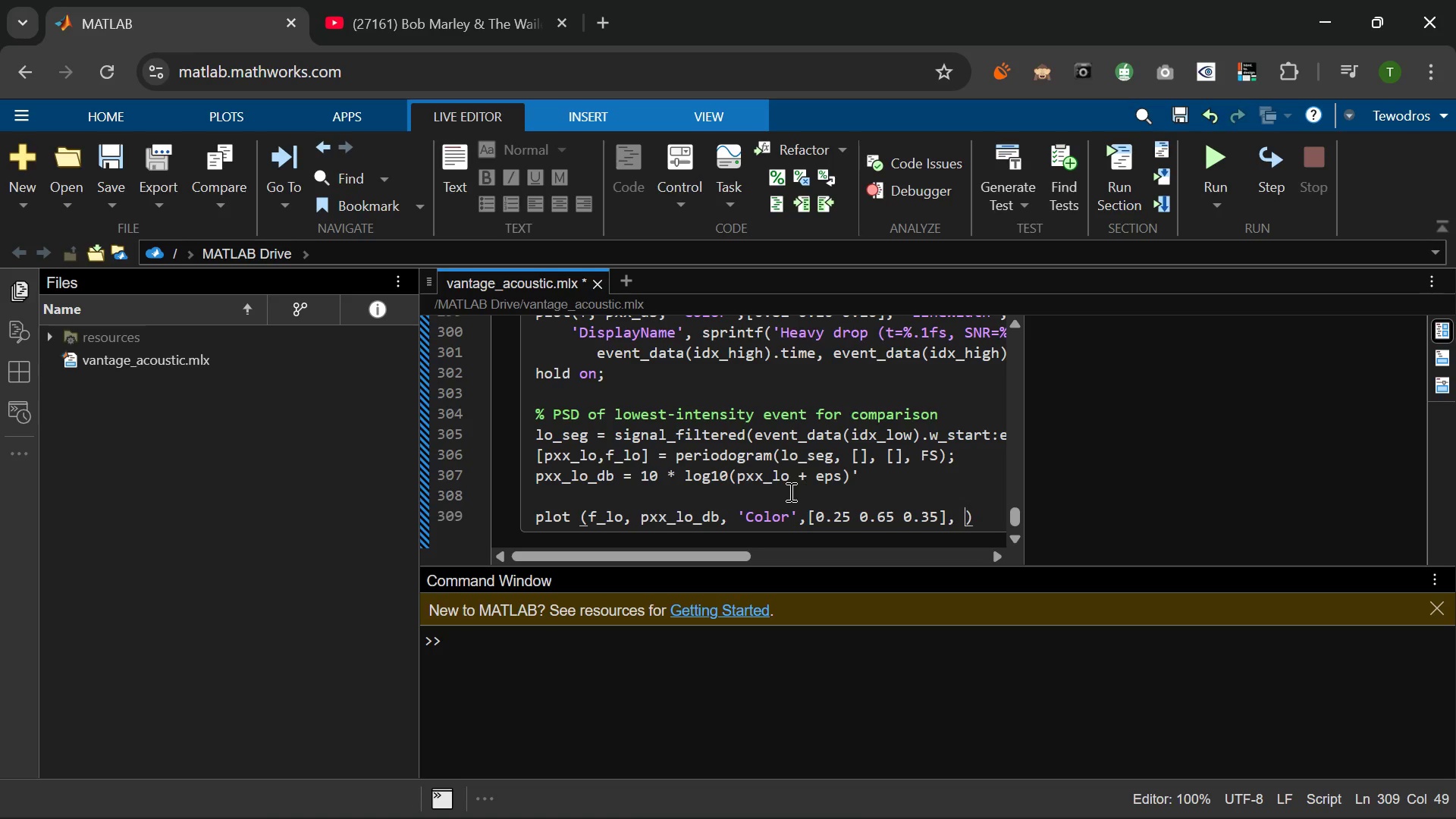 
key(Space)
 